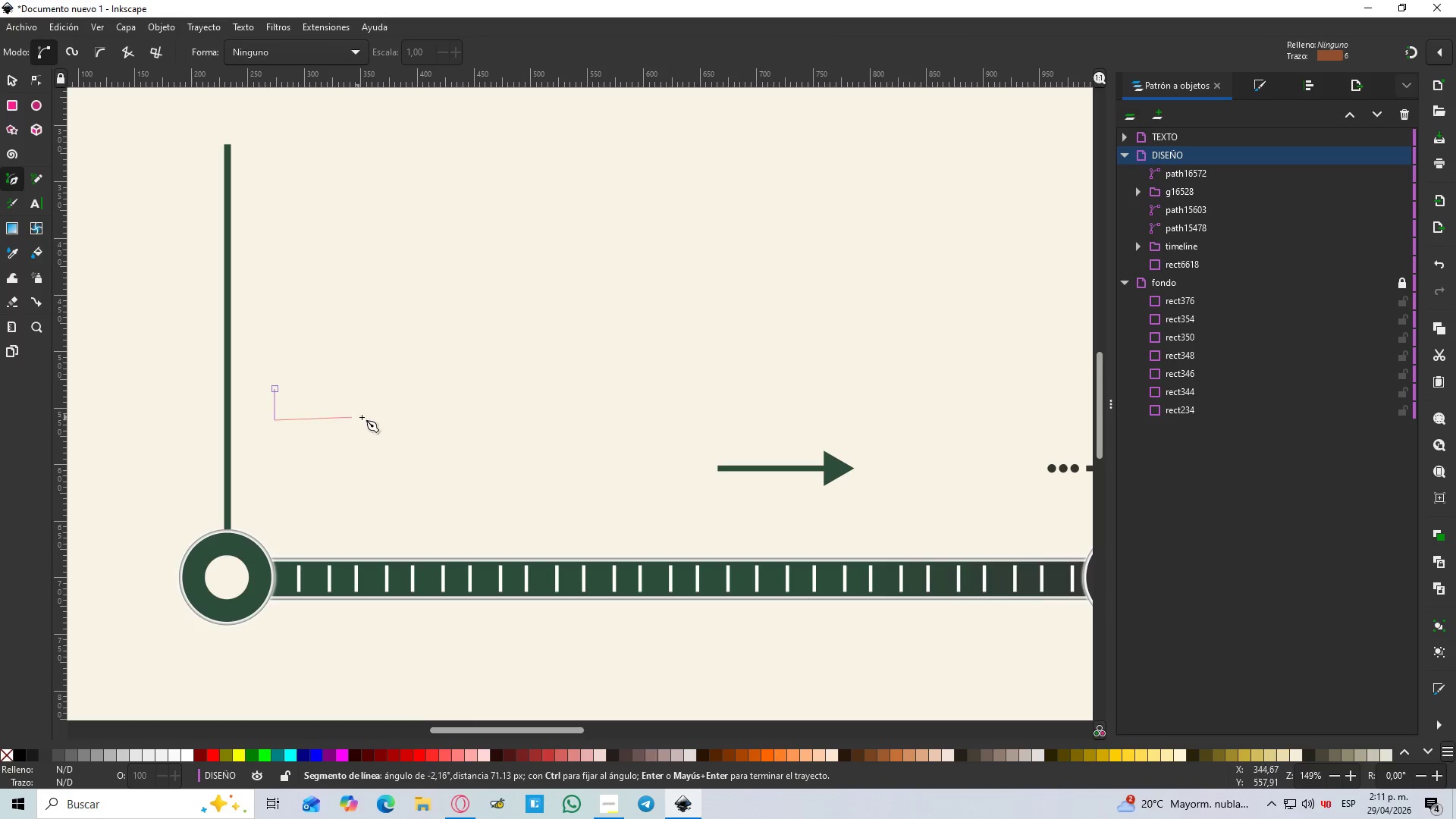 
hold_key(key=ControlLeft, duration=1.39)
left_click([394, 425])
 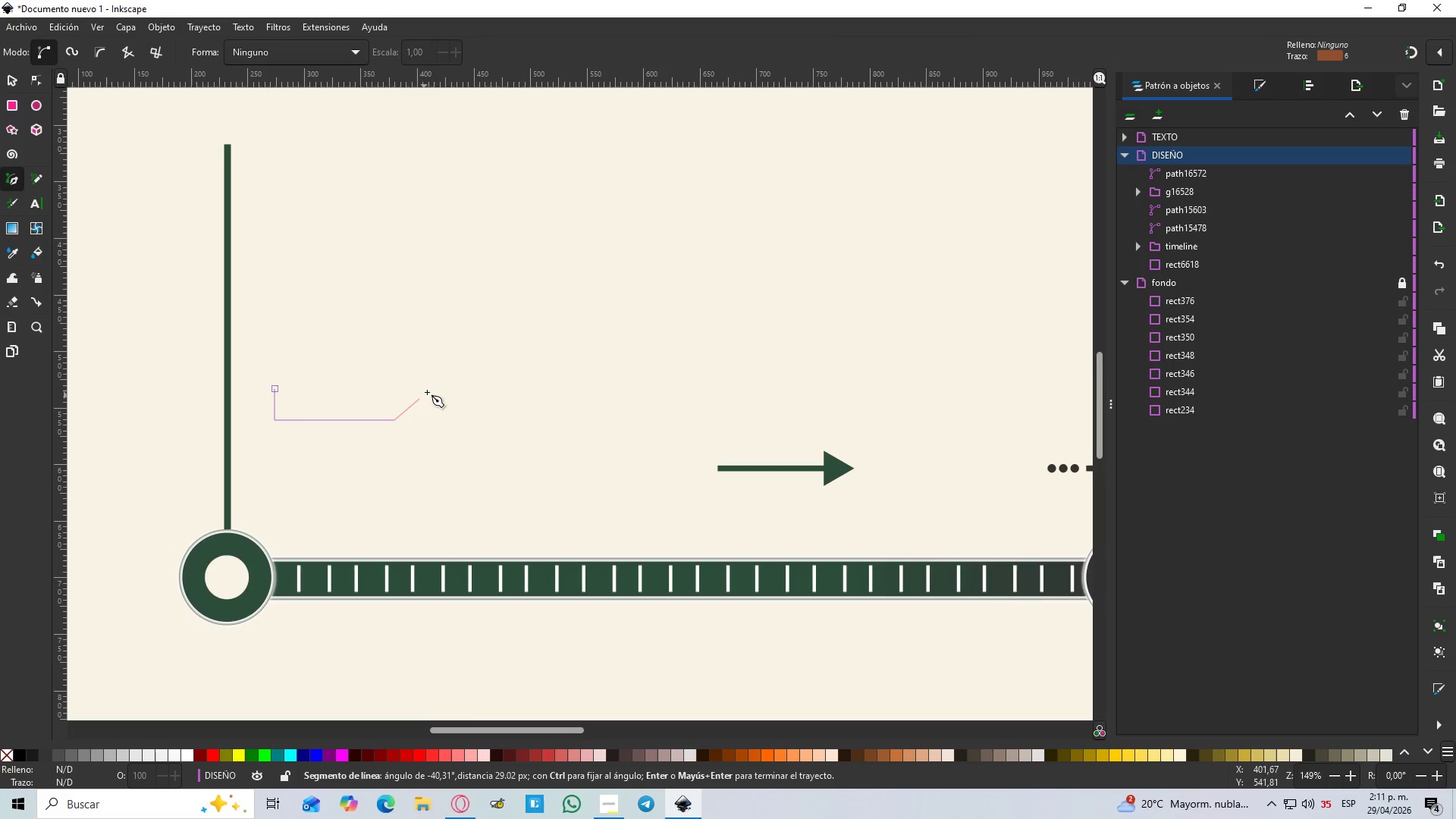 
hold_key(key=ControlLeft, duration=1.53)
 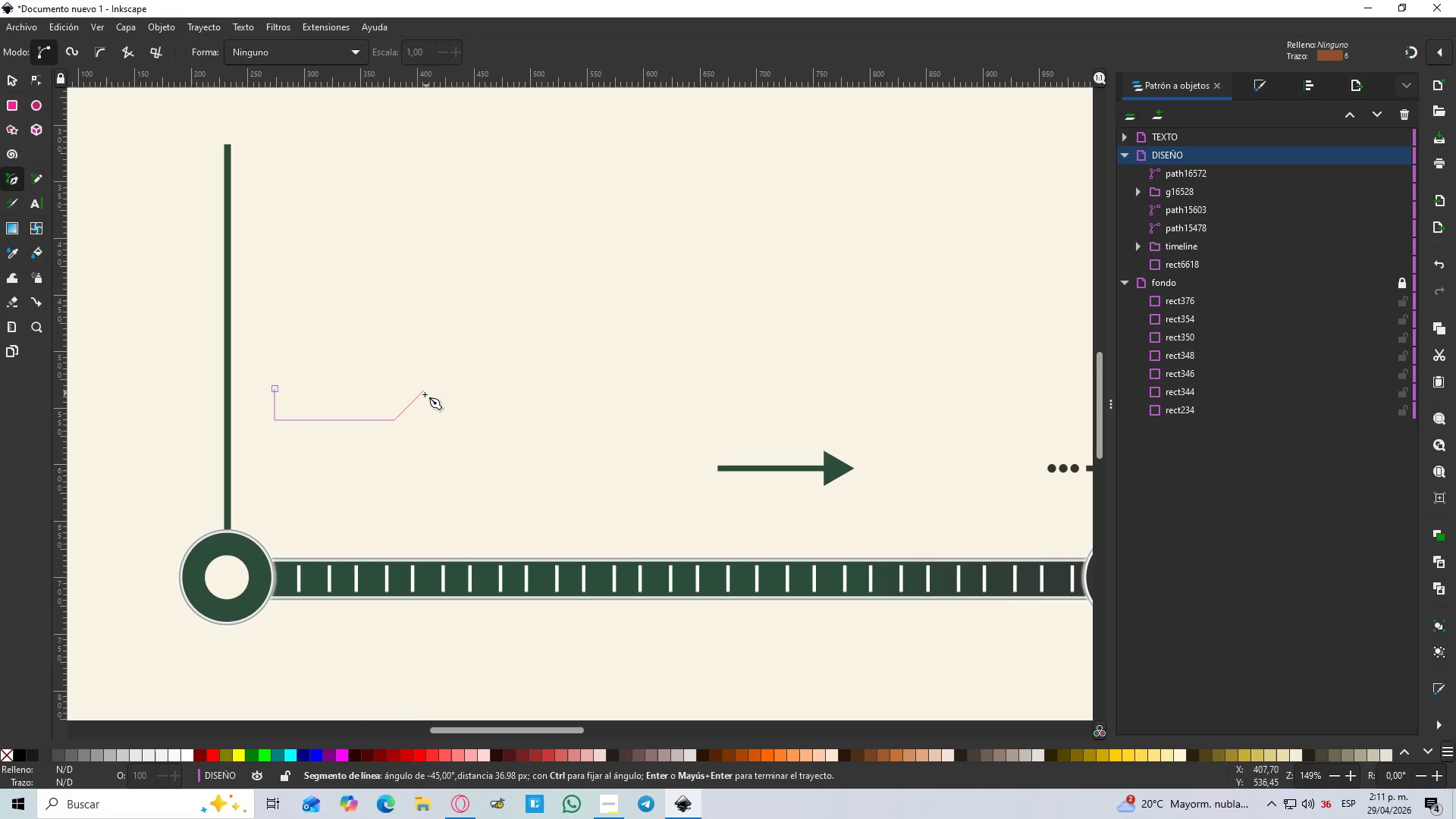 
hold_key(key=ControlLeft, duration=1.31)
left_click([425, 394])
 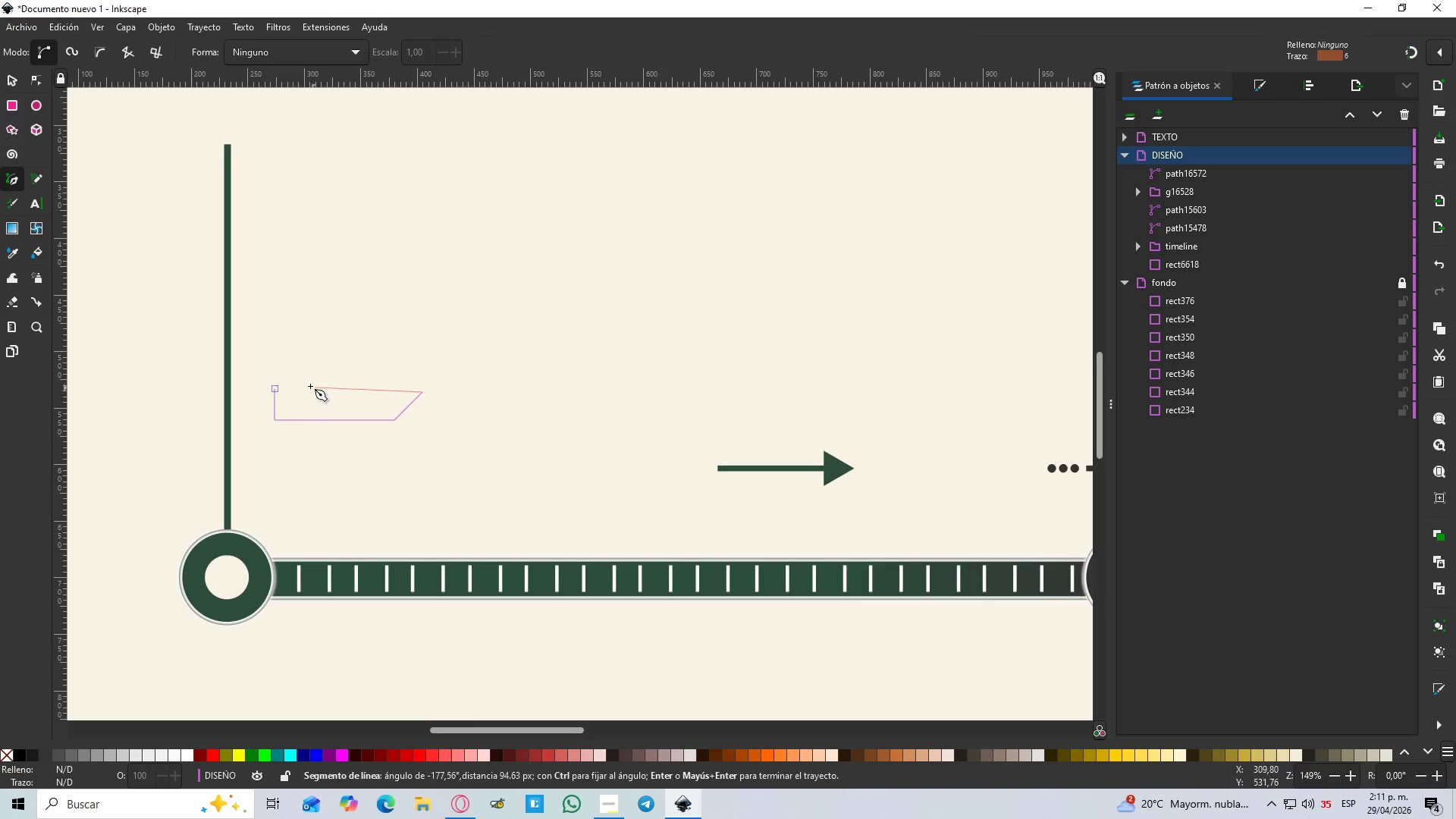 
hold_key(key=ControlLeft, duration=1.5)
 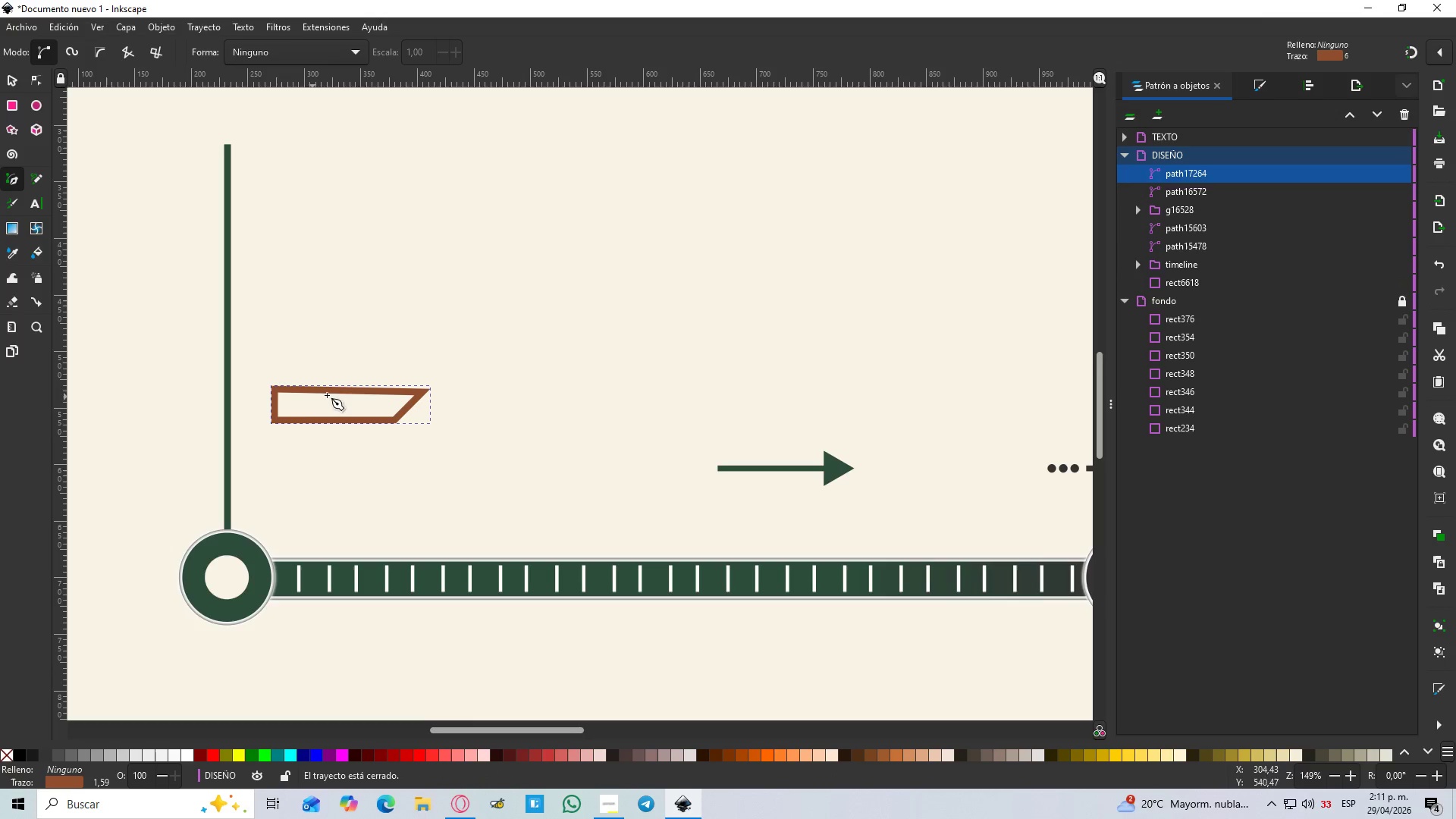 
key(Control+ControlLeft)
 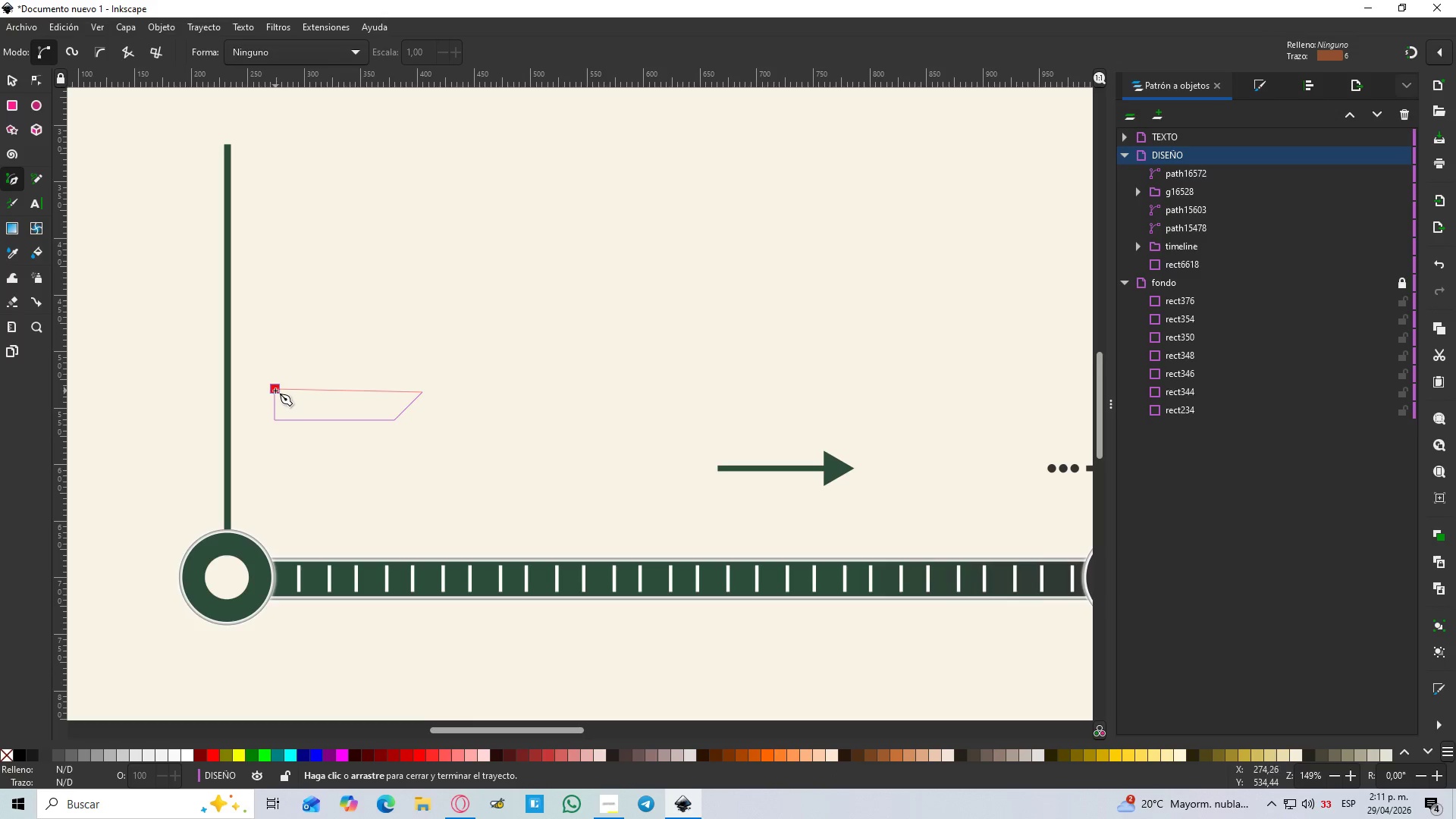 
key(Control+ControlLeft)
 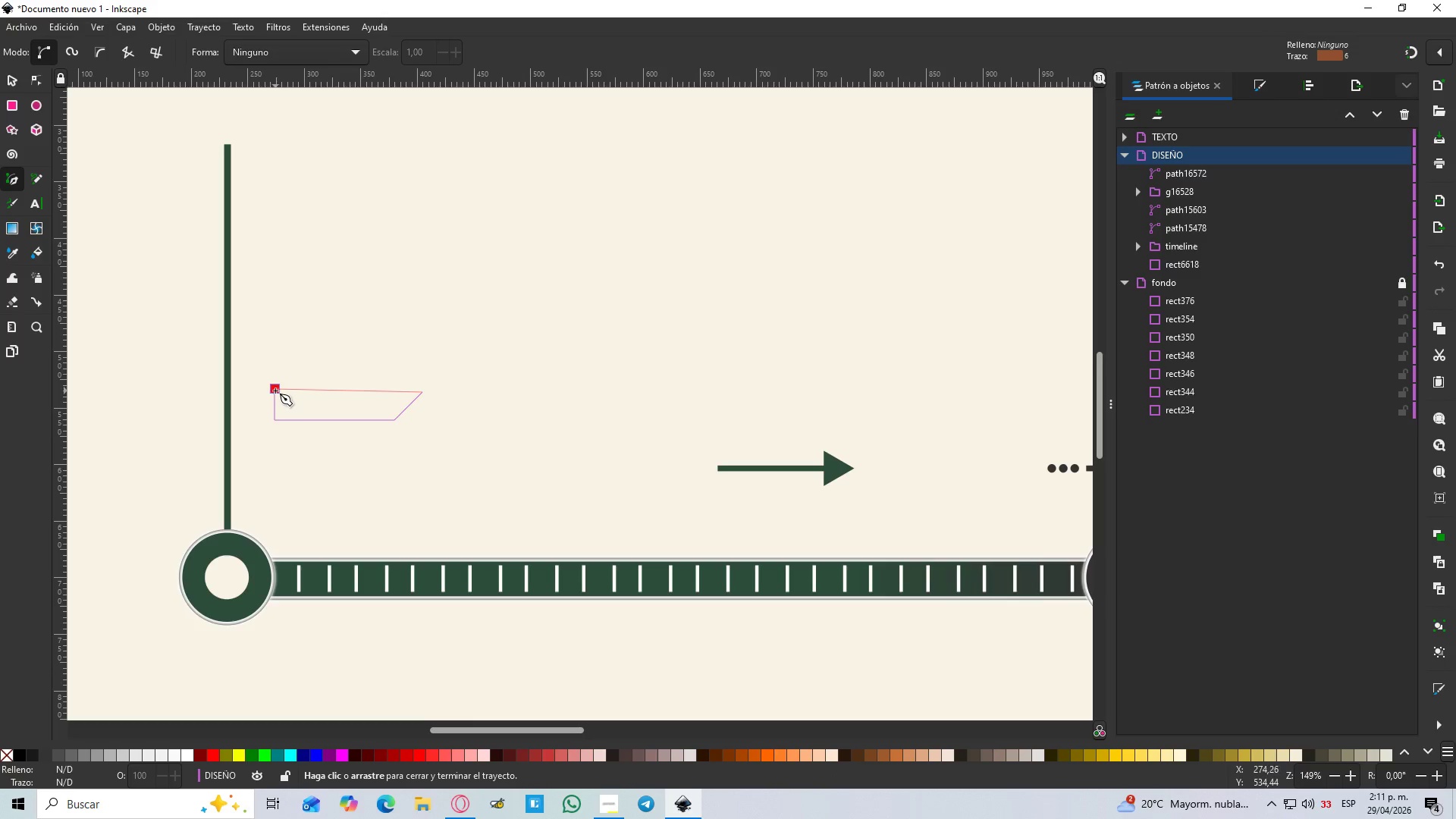 
key(Control+ControlLeft)
 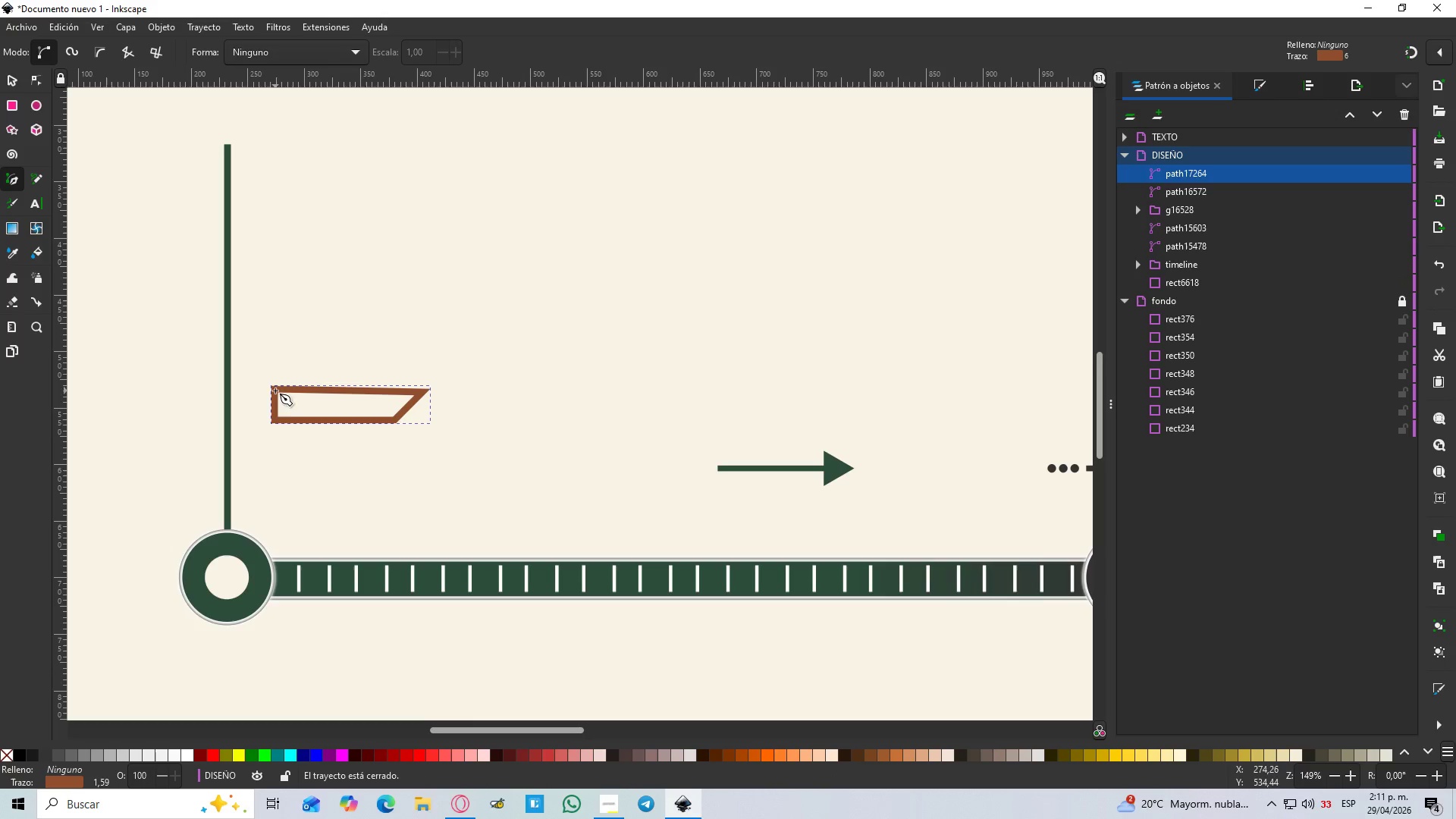 
key(Control+ControlLeft)
 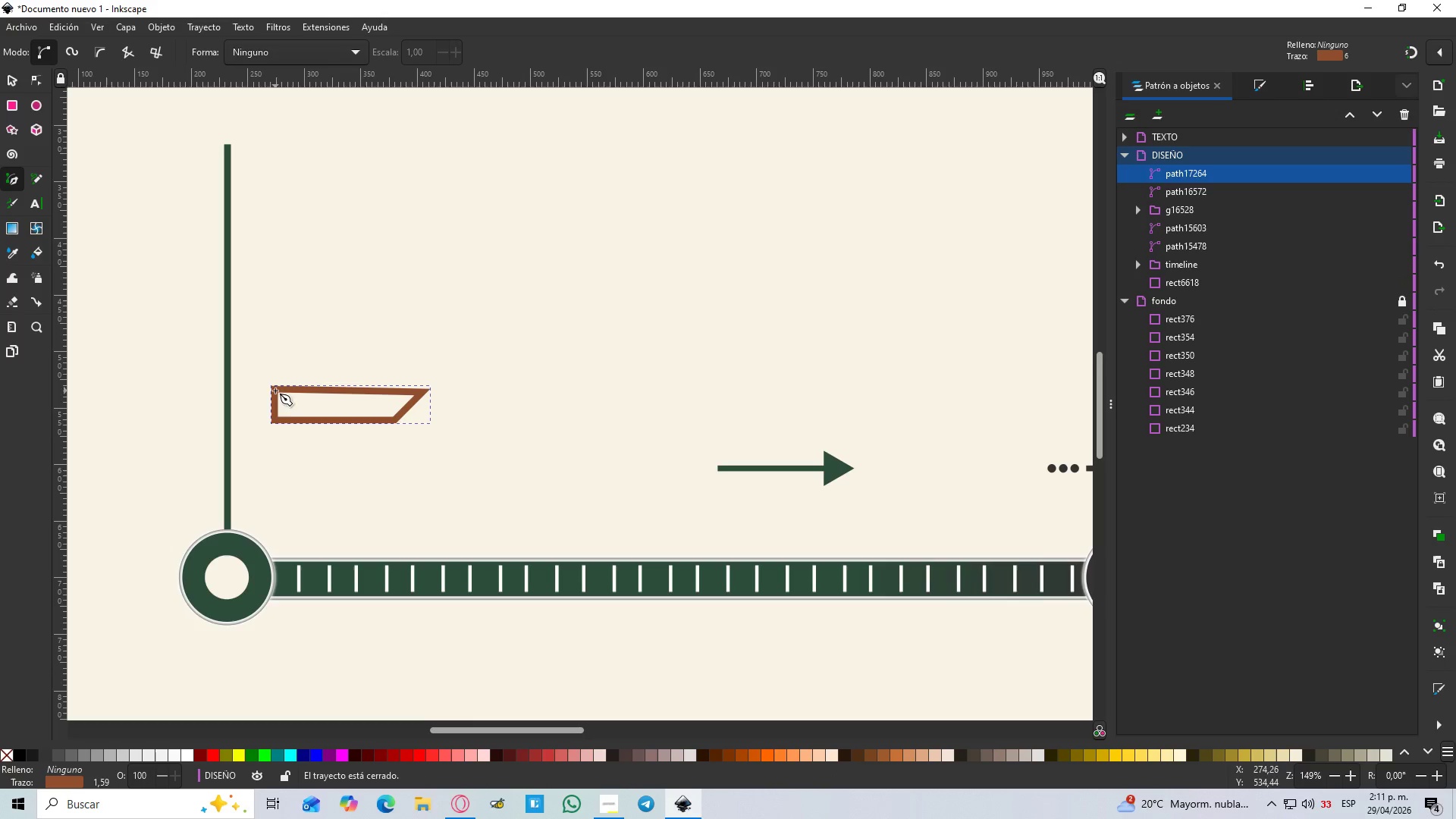 
key(Control+ControlLeft)
 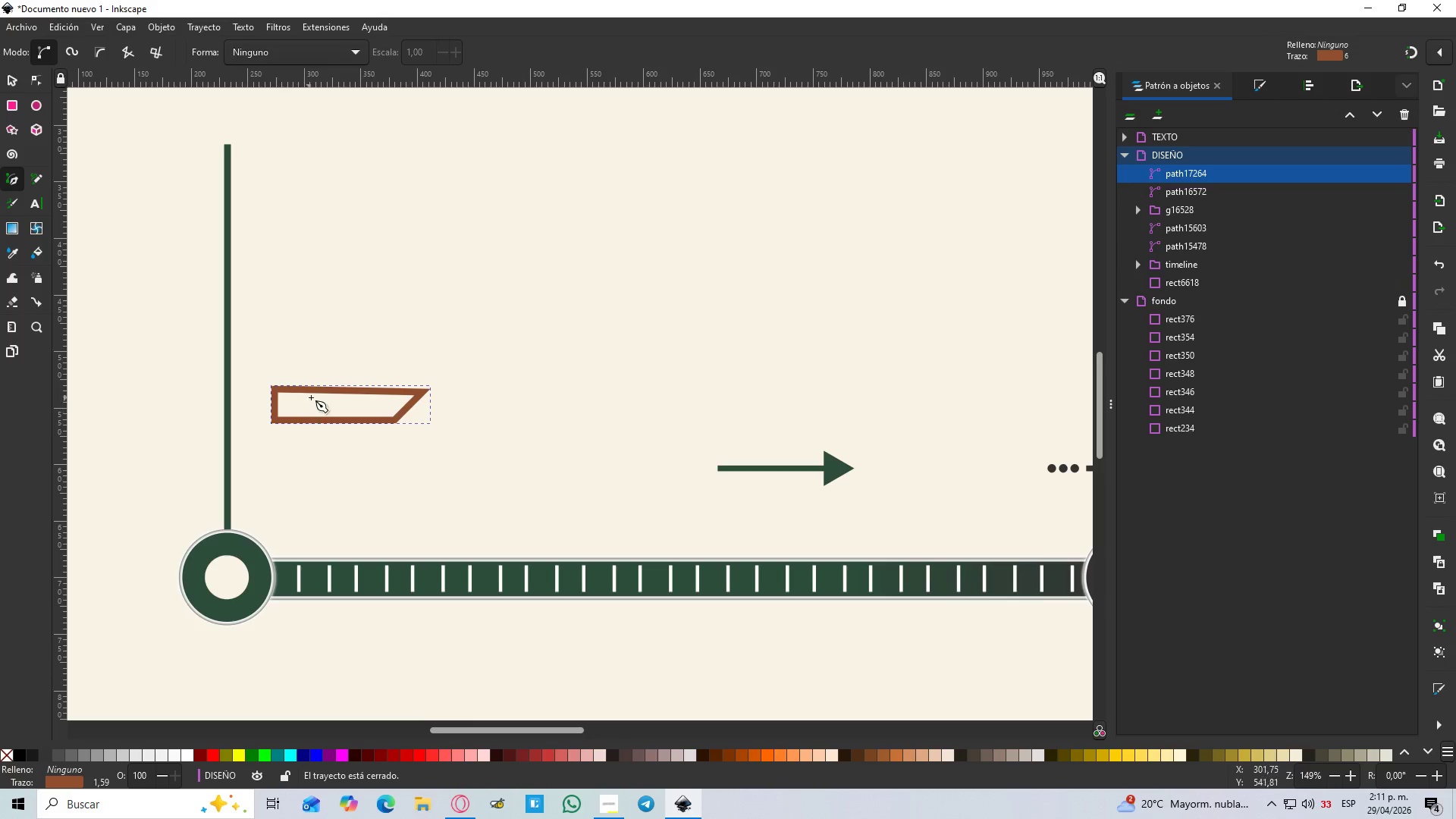 
hold_key(key=ControlLeft, duration=0.7)
 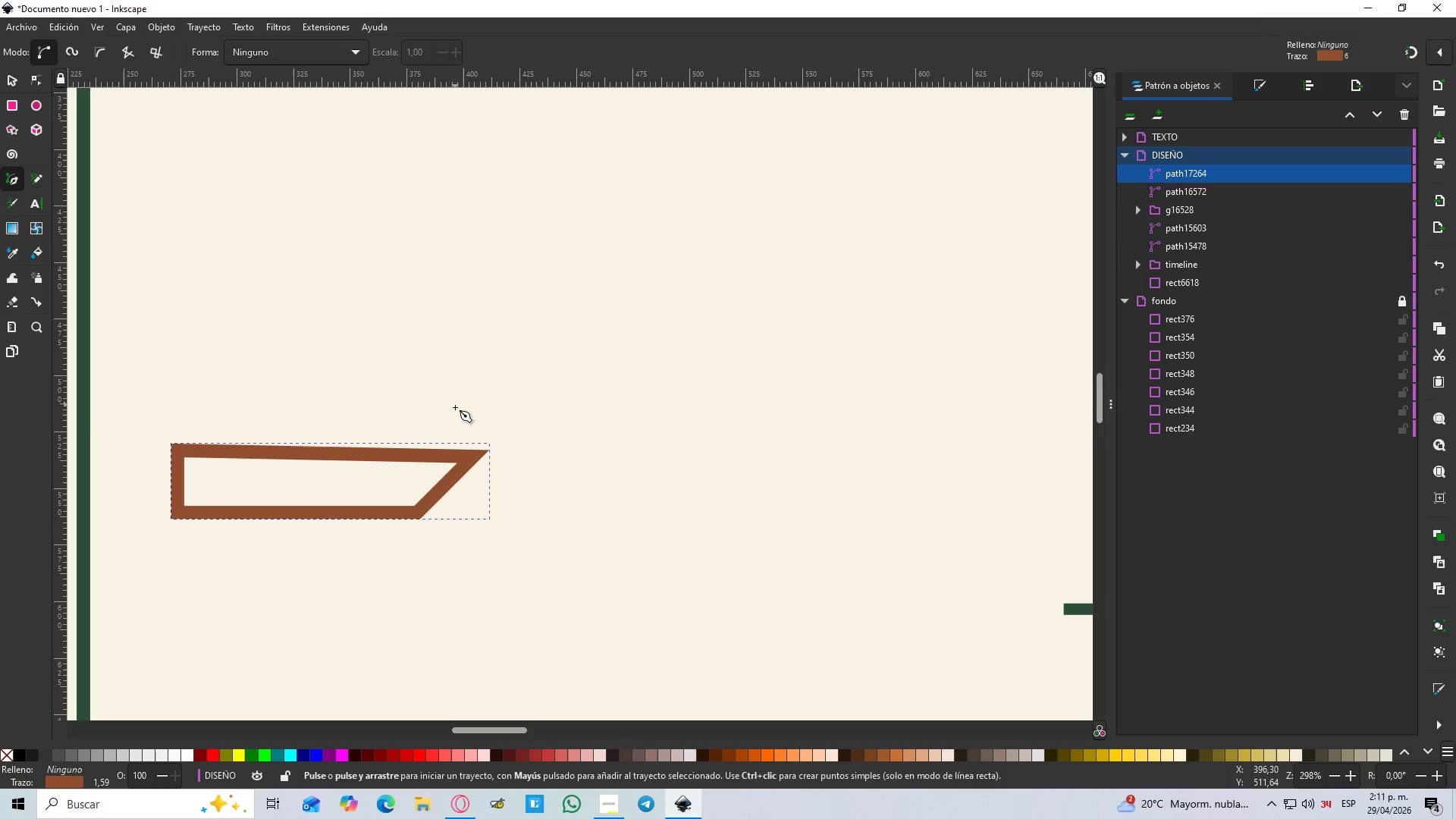 
hold_key(key=ControlLeft, duration=2.62)
 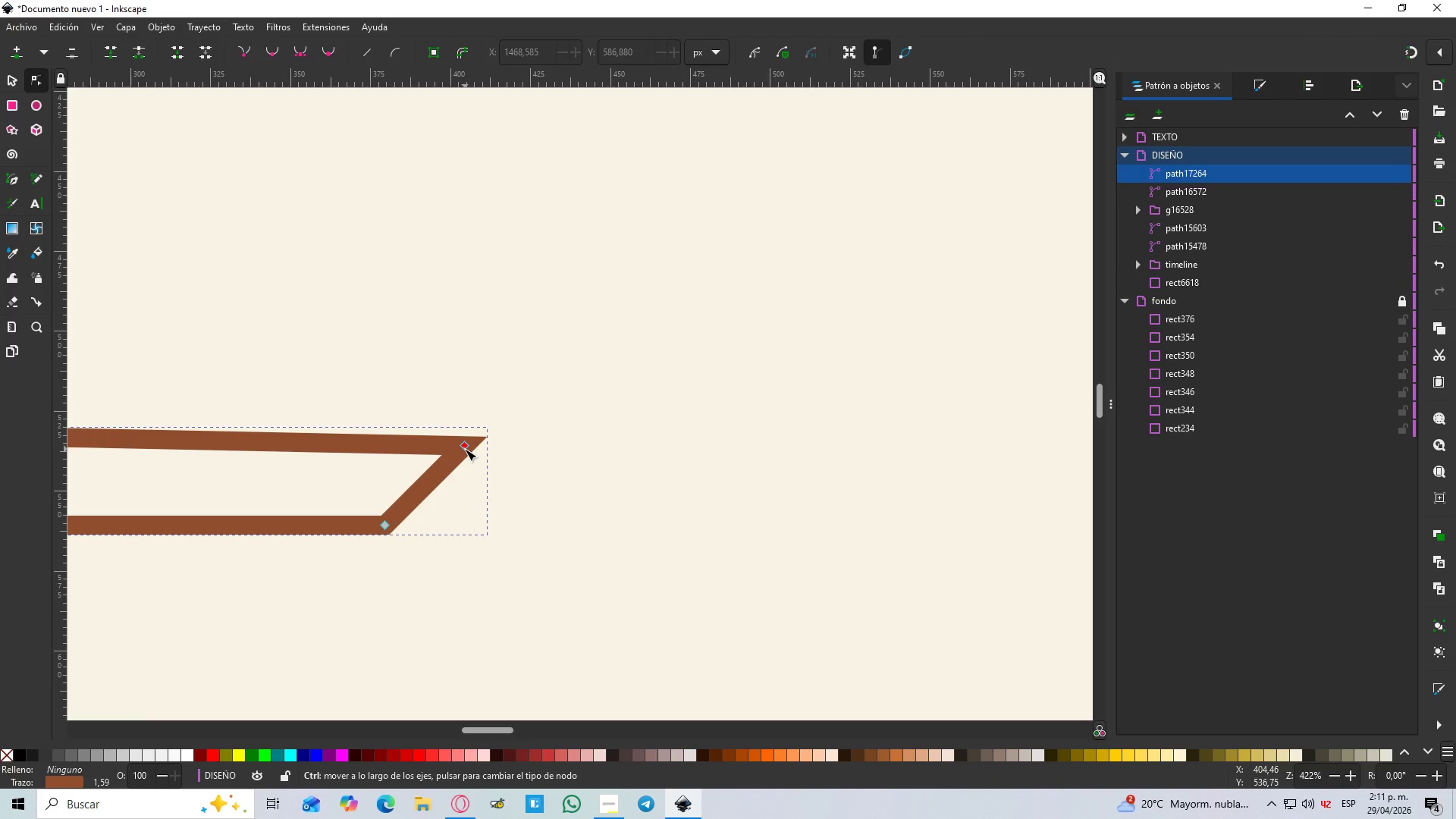 
scroll: coordinate [453, 399], scroll_direction: up, amount: 3.0
 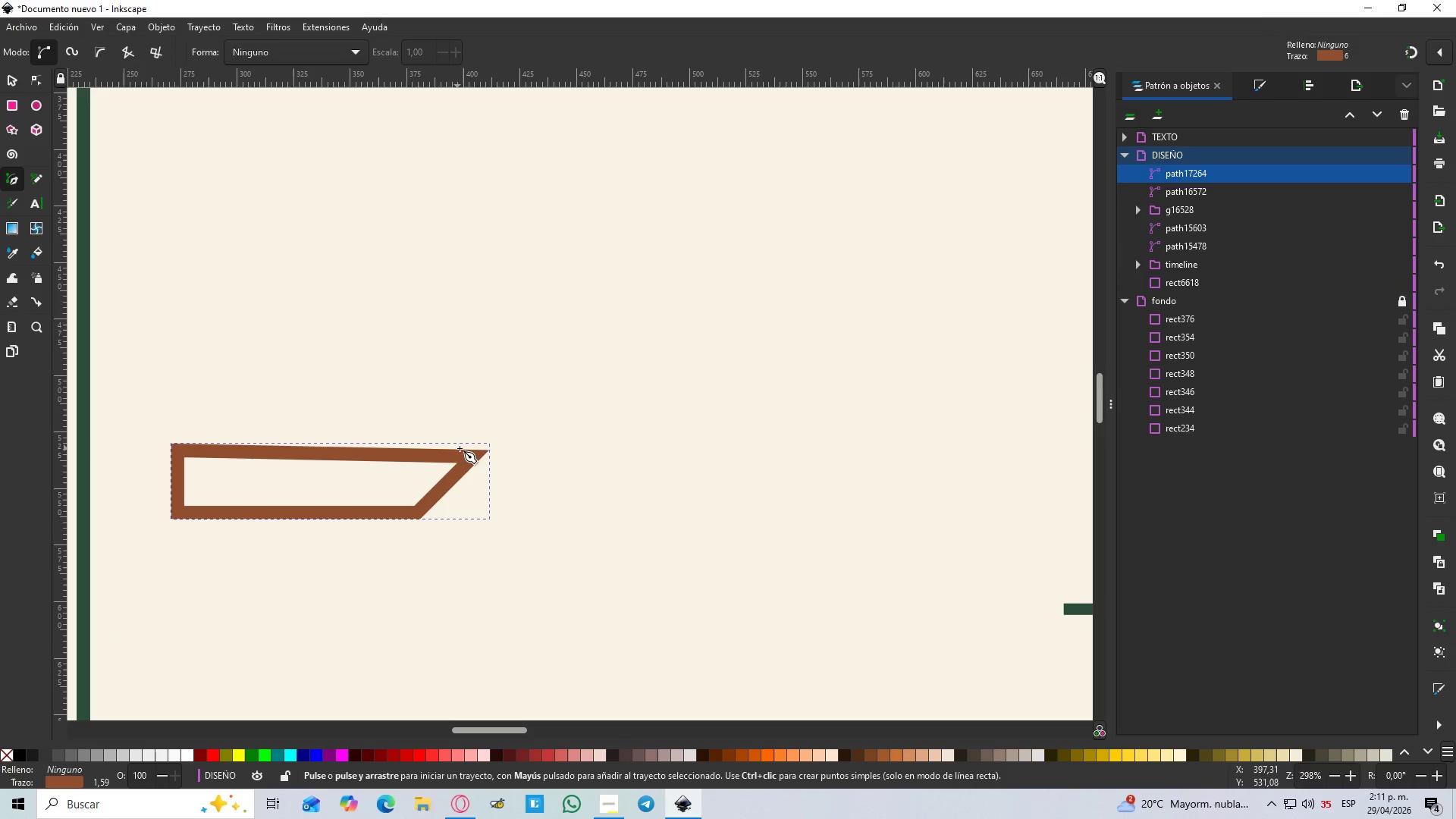 
key(A)
 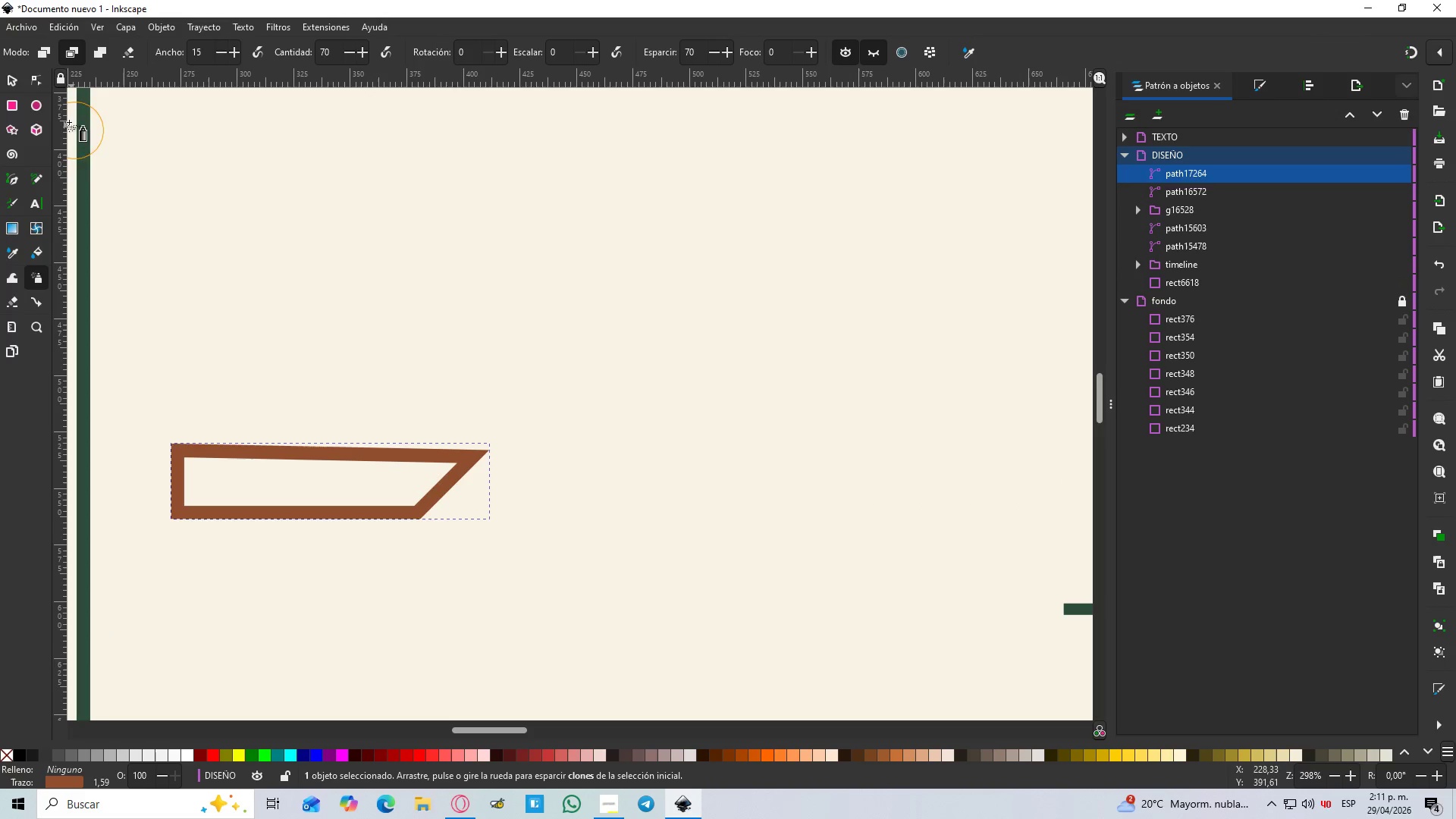 
left_click([28, 74])
 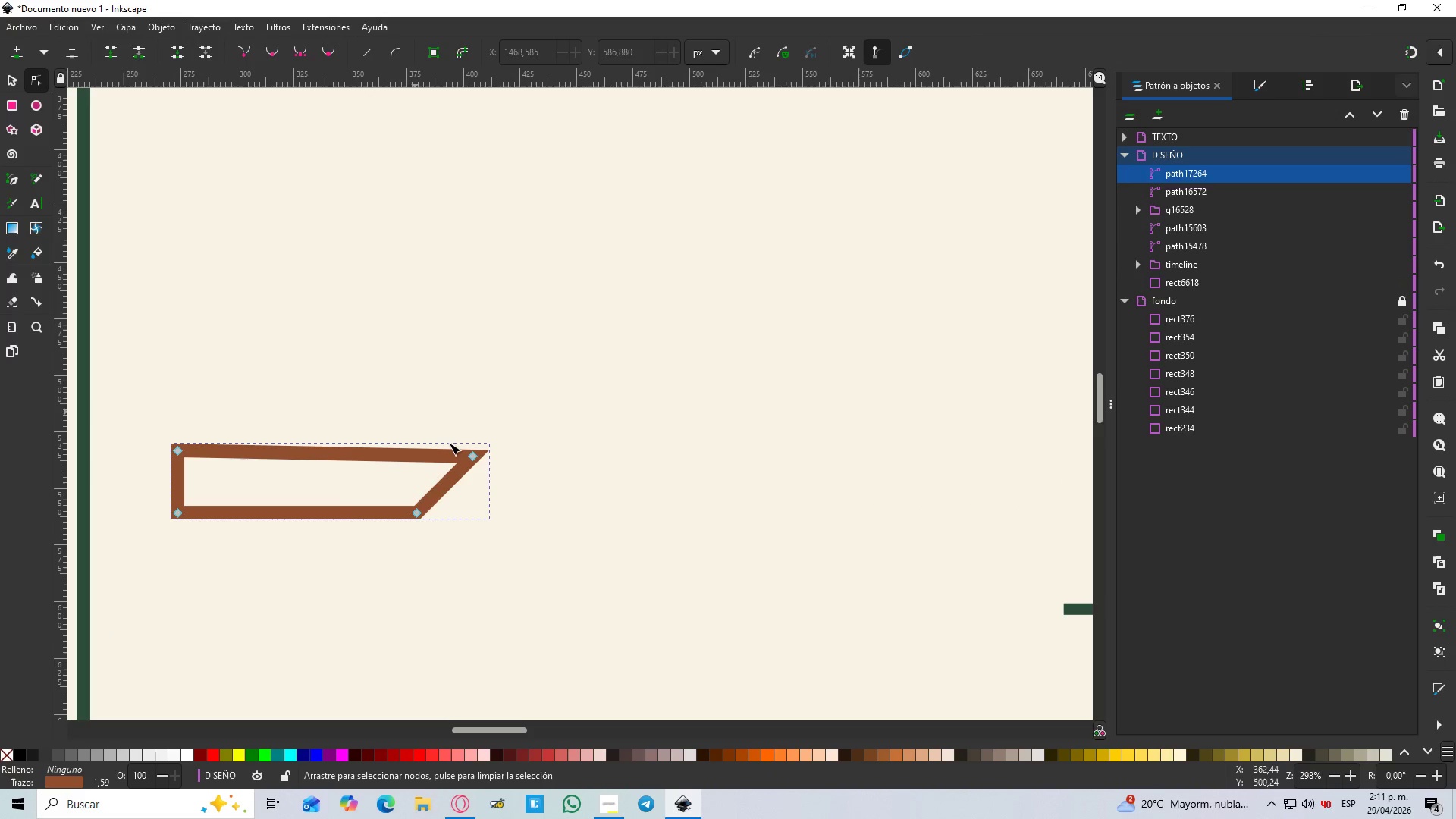 
hold_key(key=ControlLeft, duration=0.45)
scroll: coordinate [494, 482], scroll_direction: up, amount: 1.0
 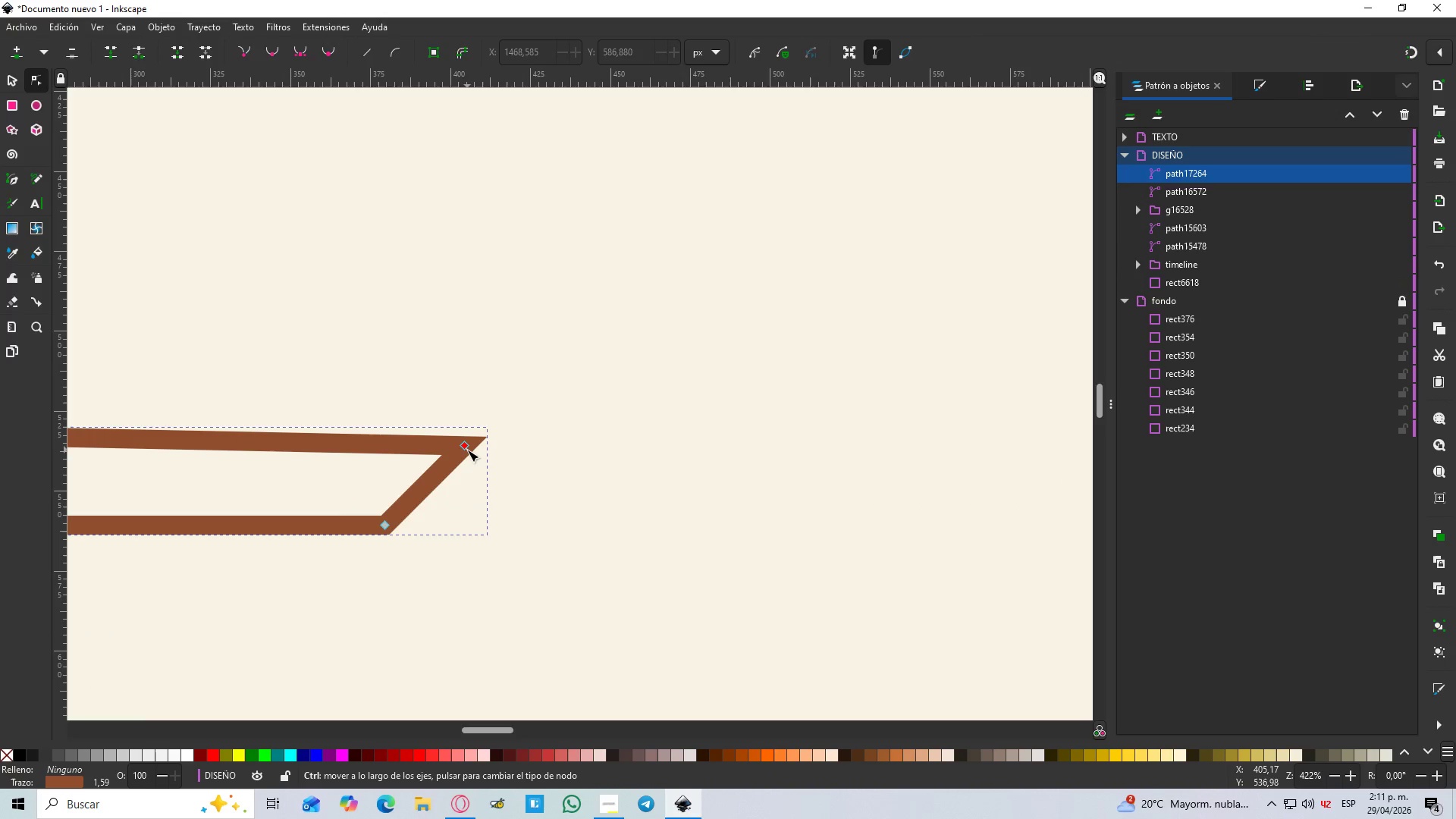 
left_click_drag(start_coordinate=[467, 450], to_coordinate=[469, 441])
 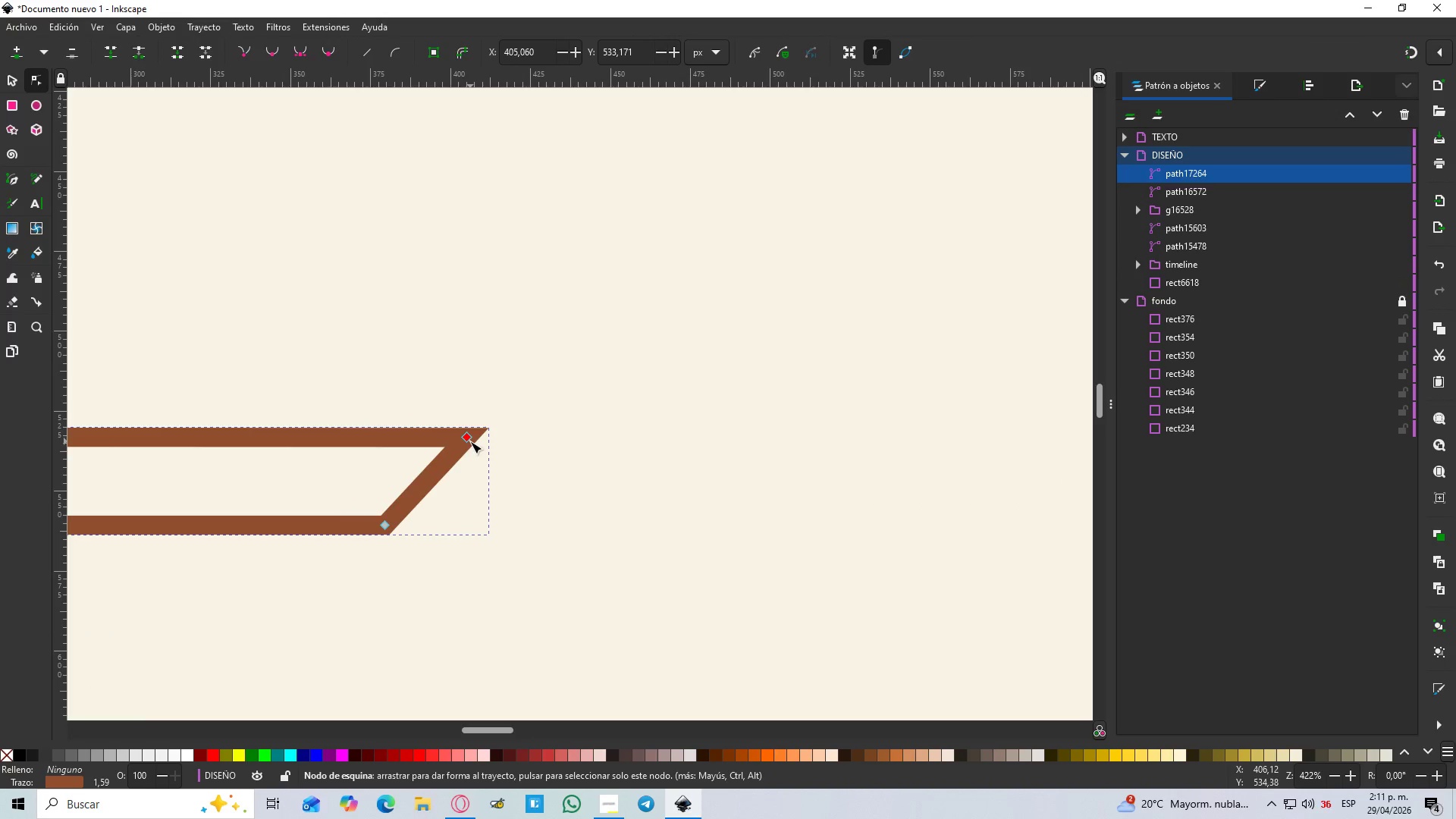 
hold_key(key=ControlLeft, duration=0.67)
scroll: coordinate [468, 443], scroll_direction: down, amount: 2.0
 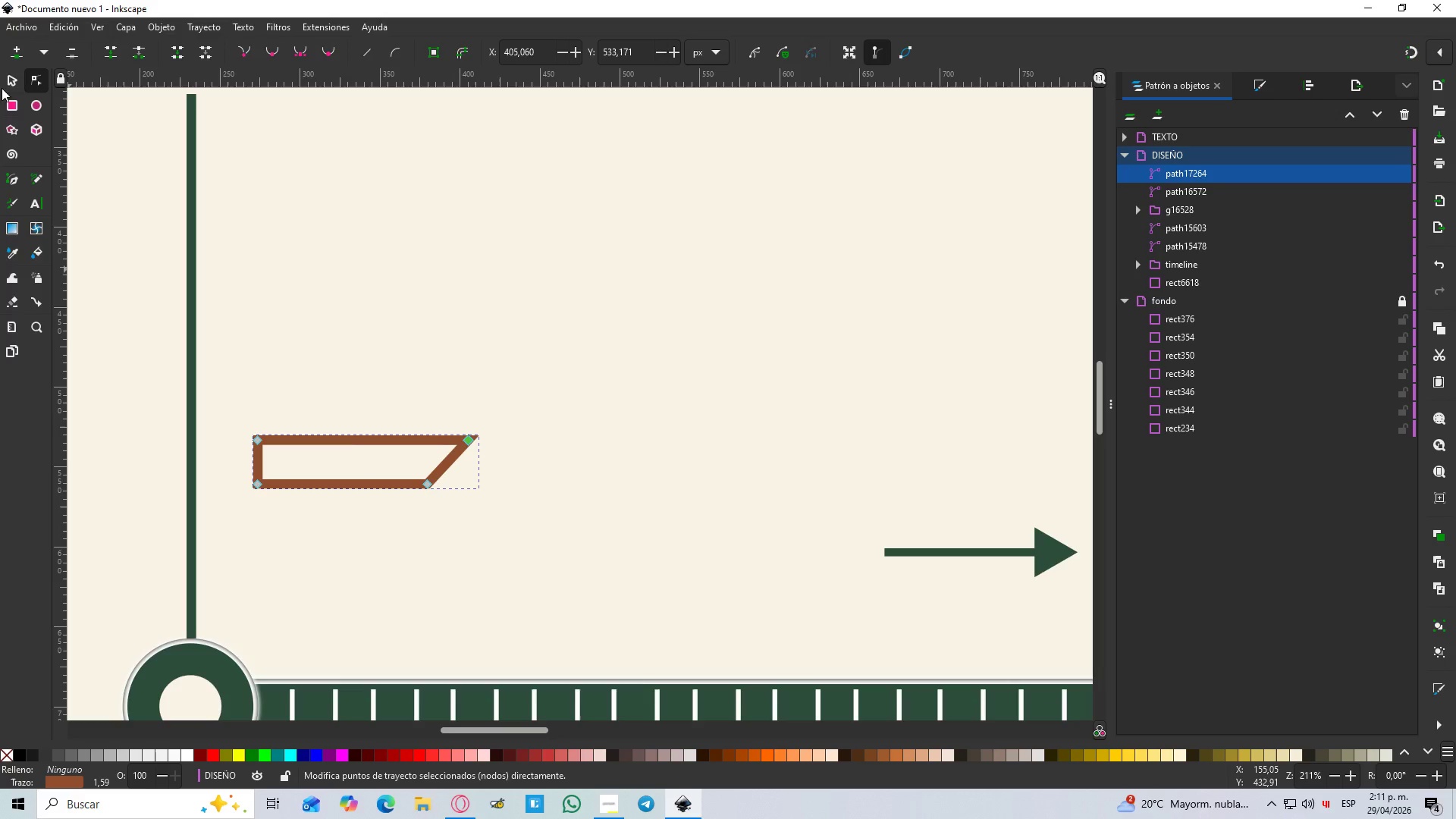 
left_click([9, 79])
 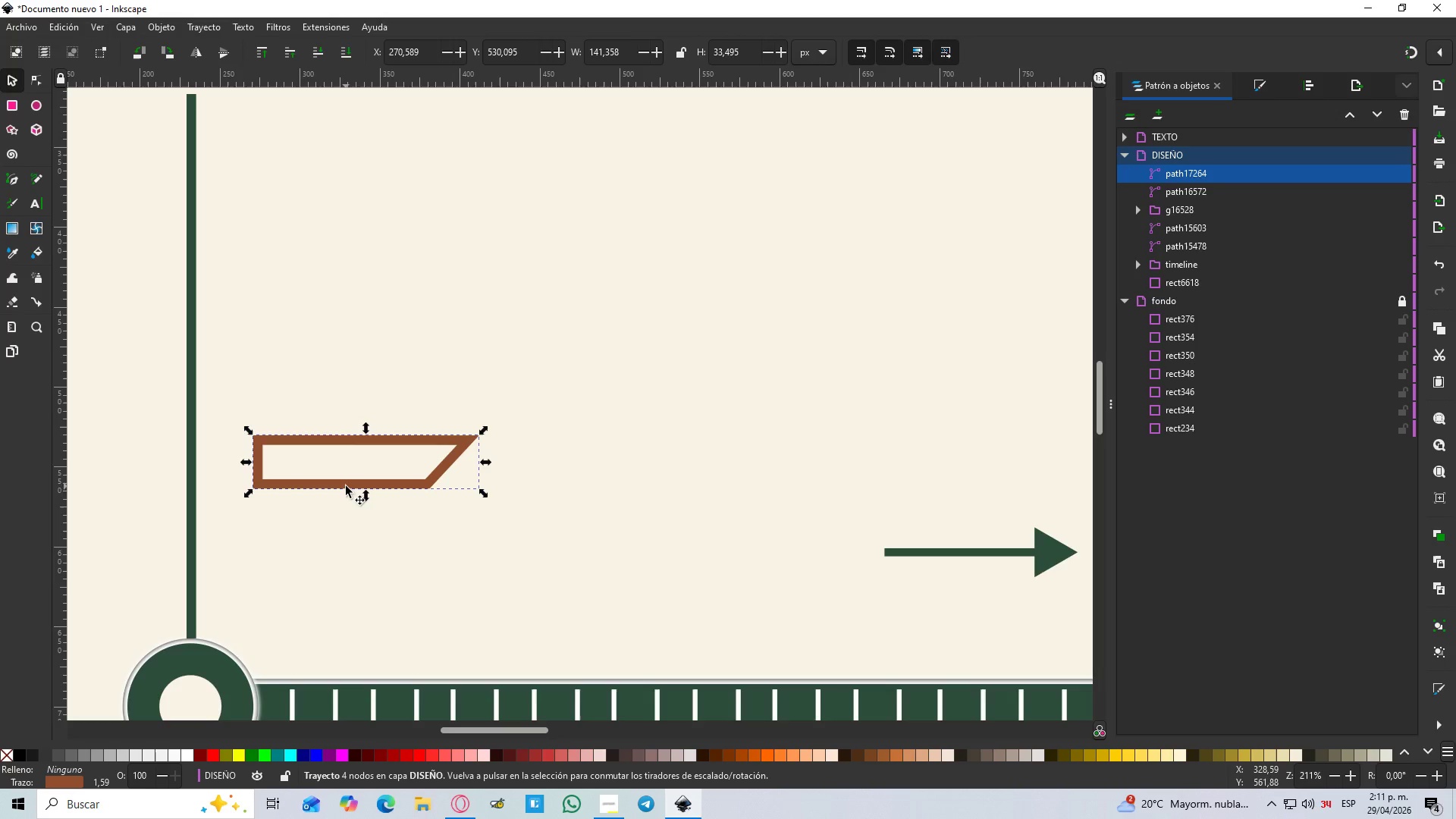 
left_click_drag(start_coordinate=[346, 486], to_coordinate=[330, 557])
 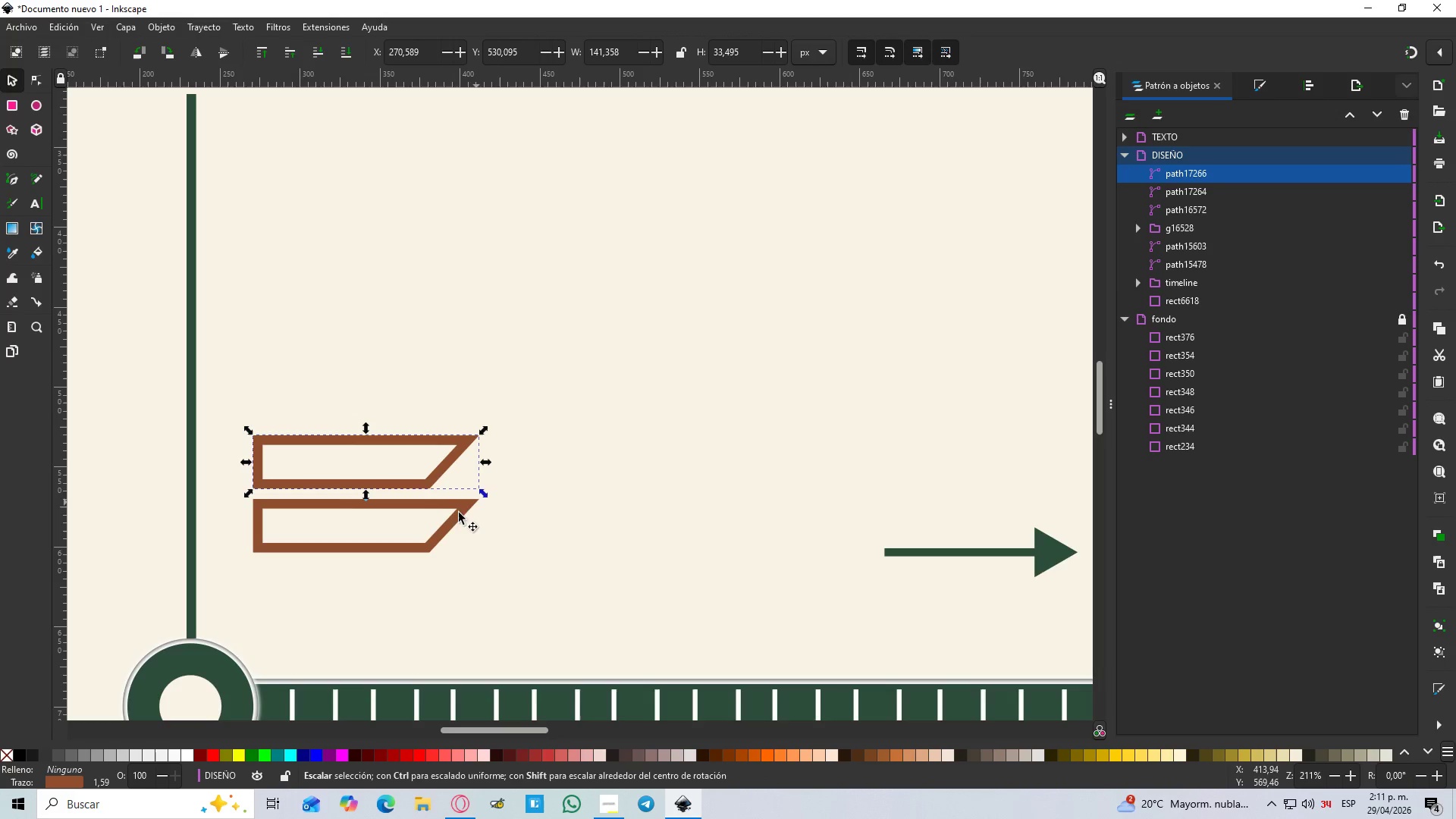 
key(Control+D)
 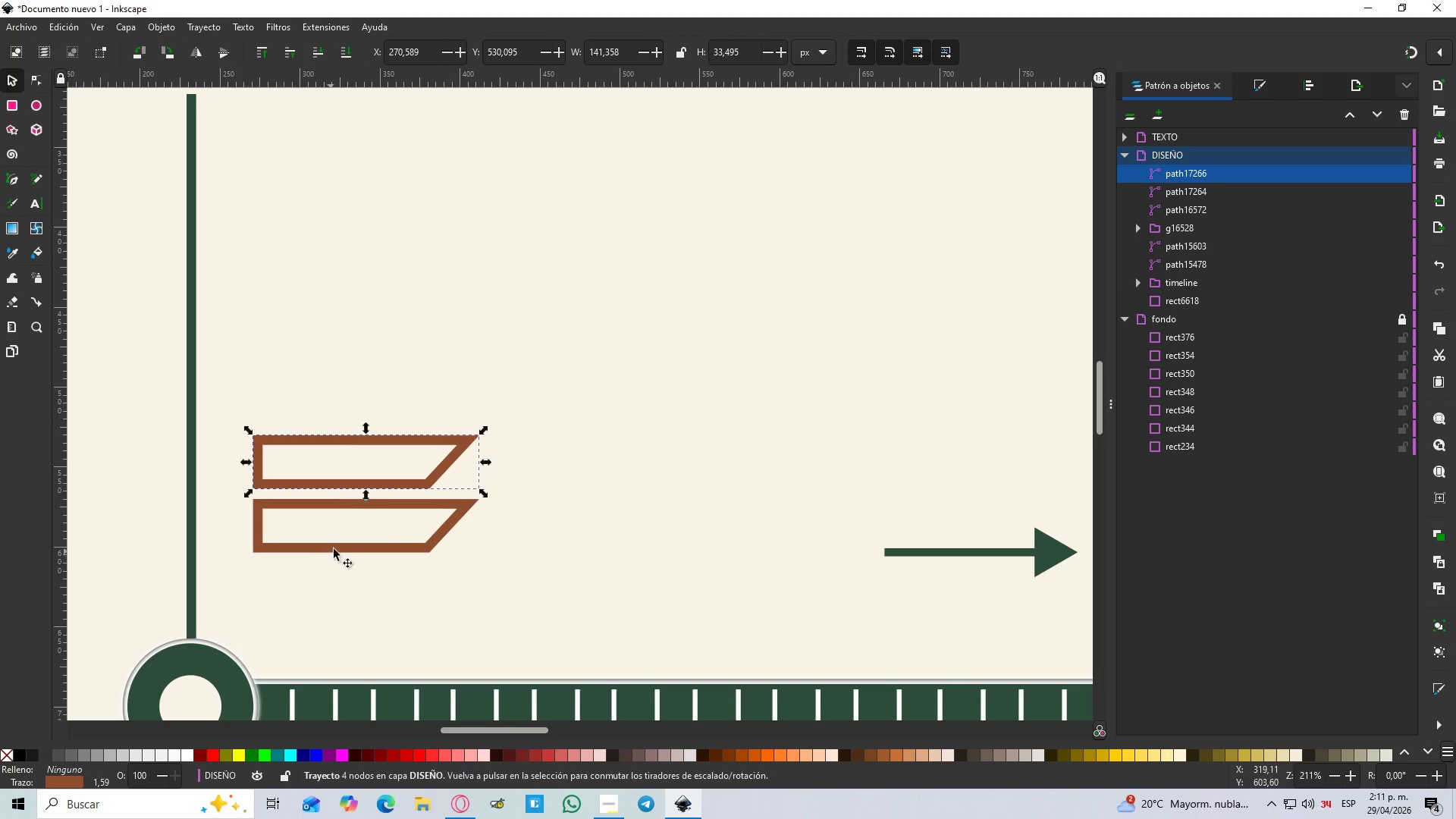 
left_click([450, 518])
 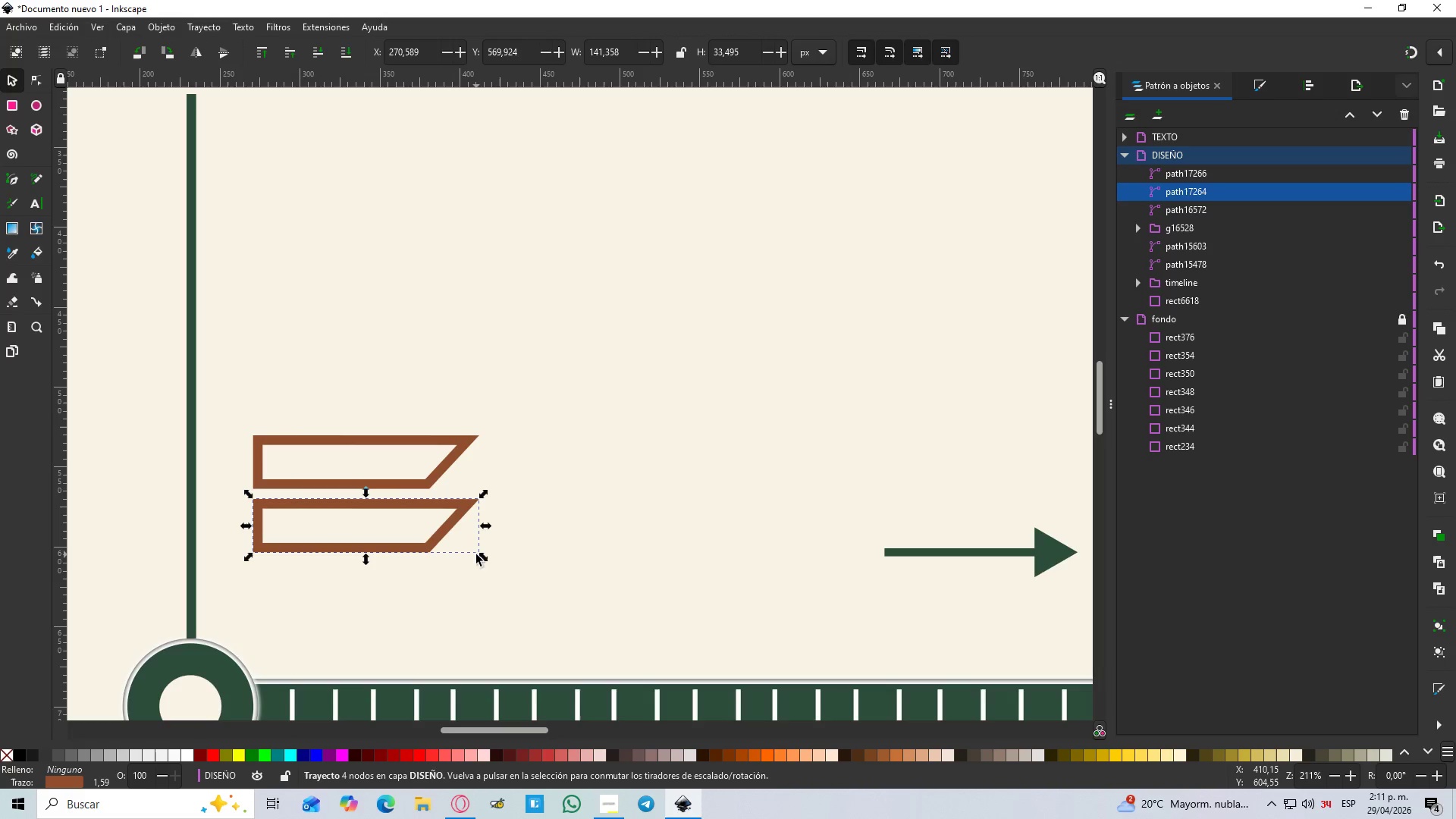 
left_click_drag(start_coordinate=[485, 560], to_coordinate=[447, 546])
 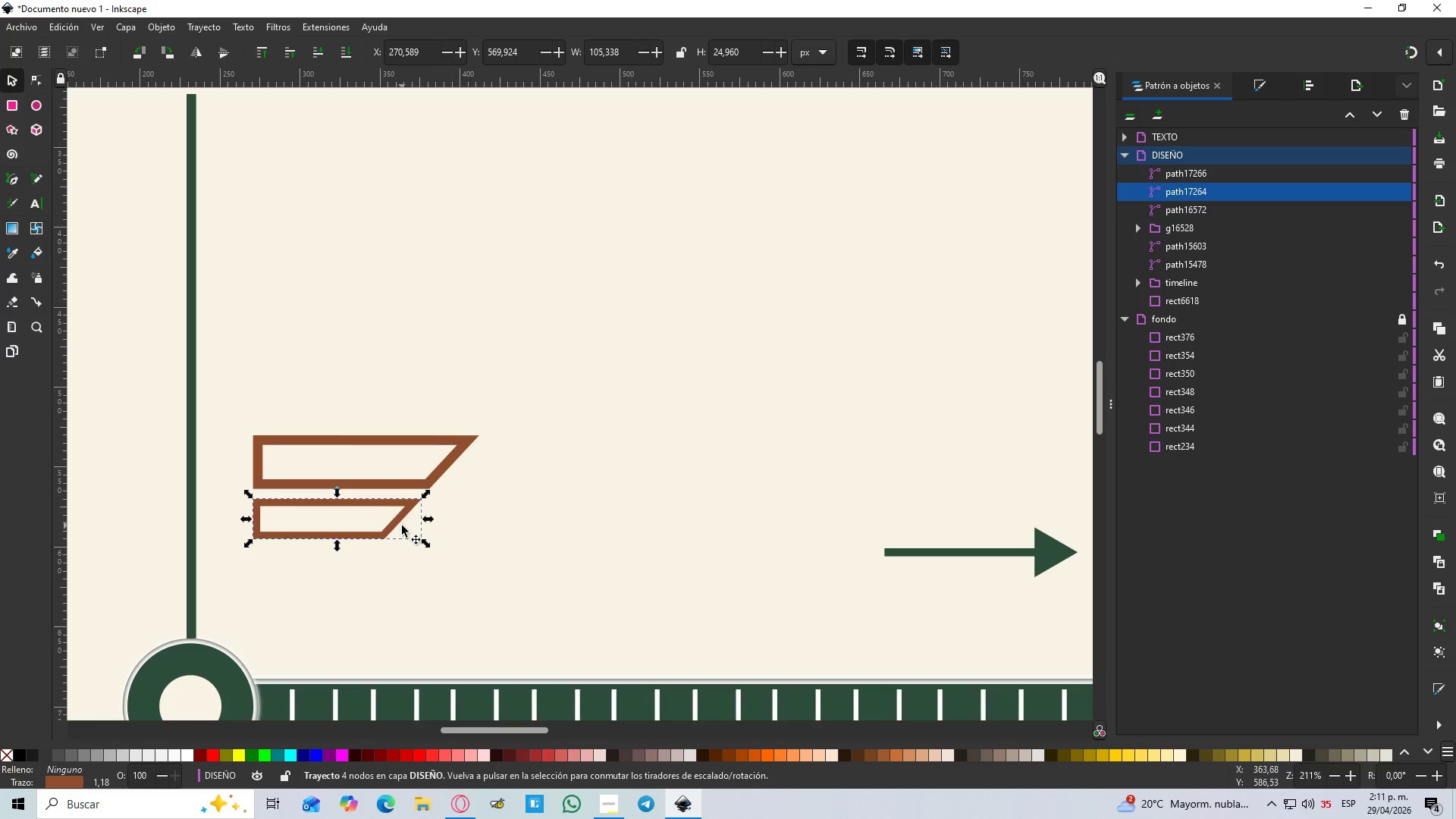 
hold_key(key=ControlLeft, duration=1.51)
 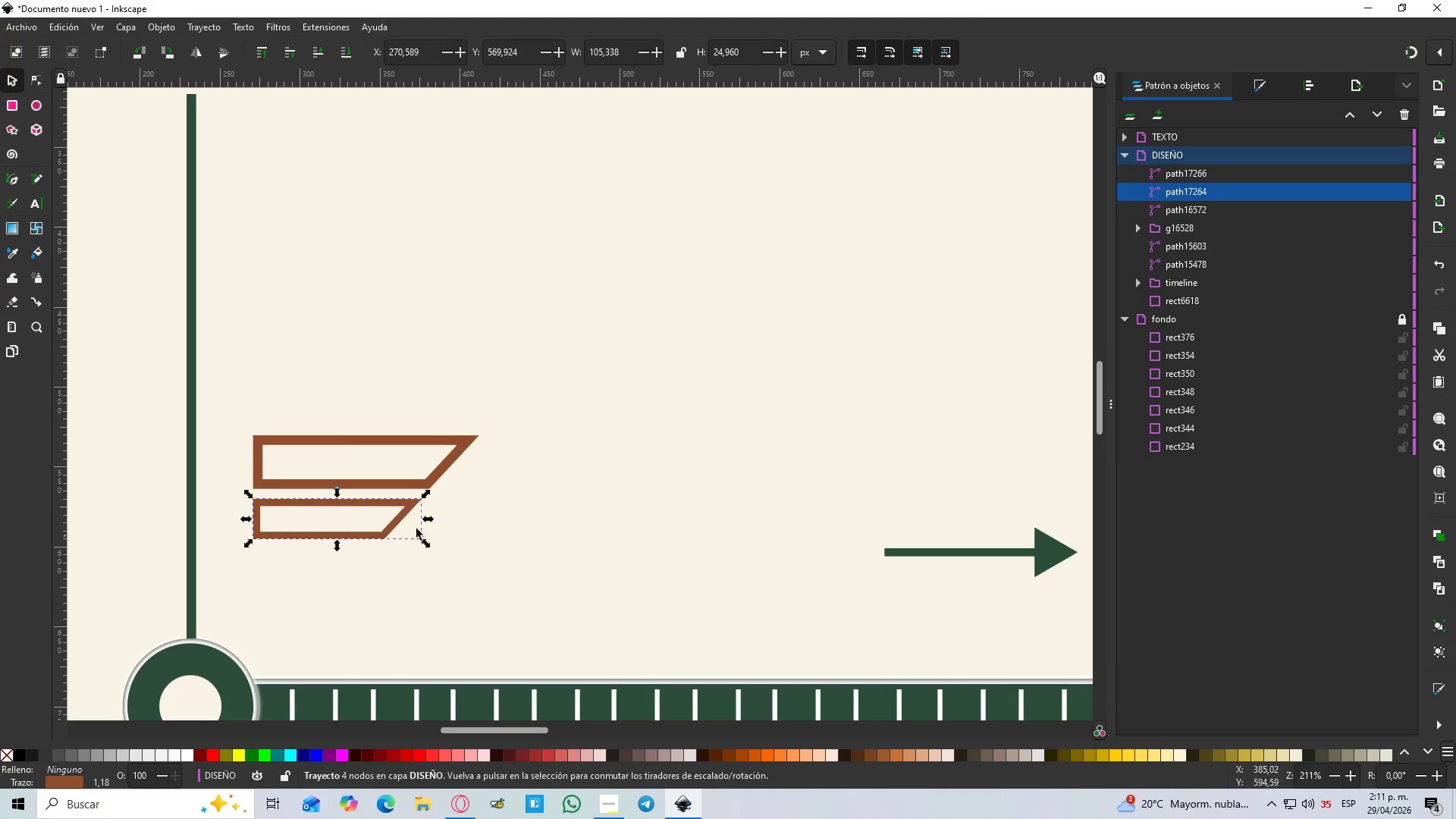 
hold_key(key=ControlLeft, duration=0.53)
 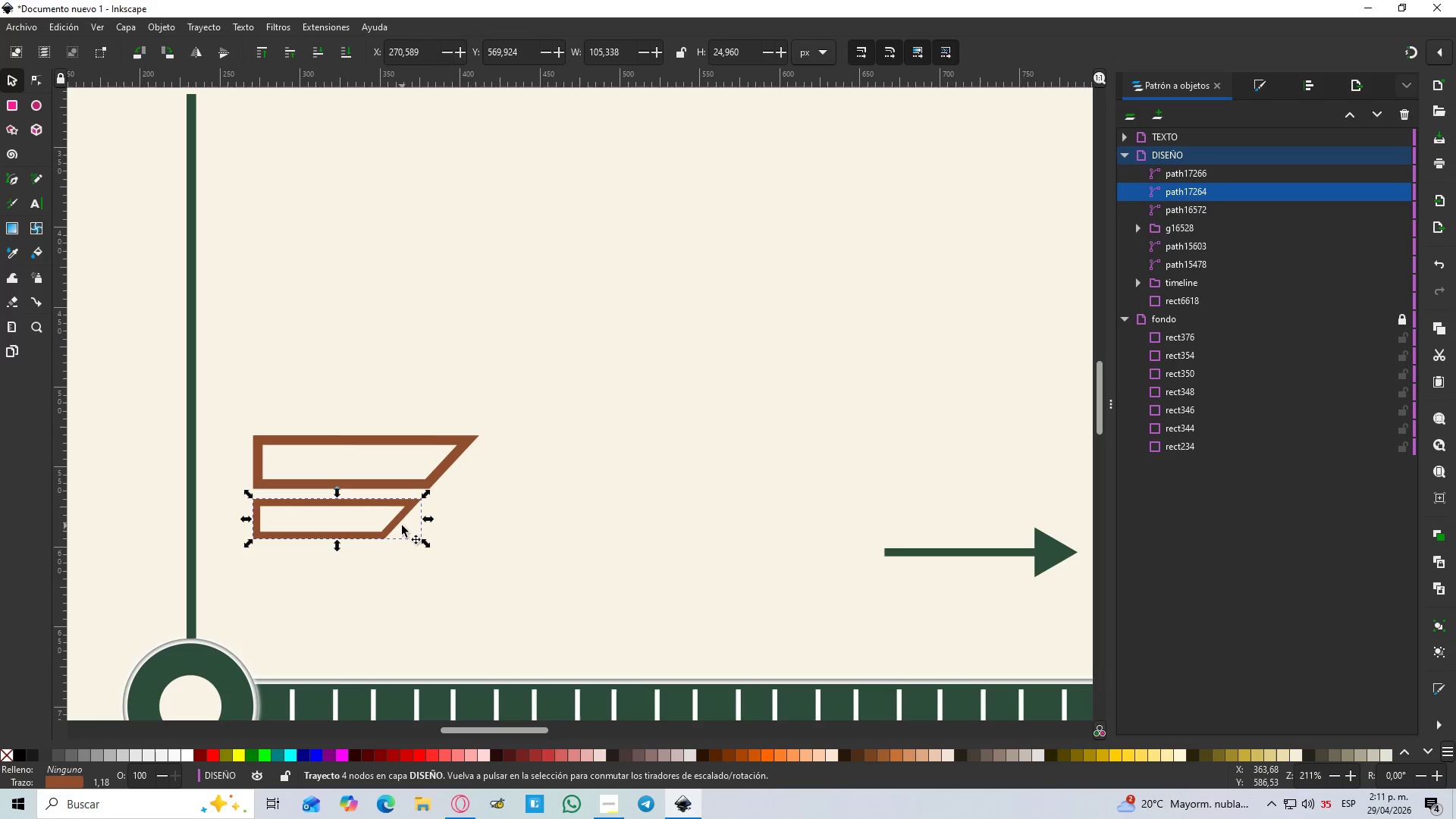 
left_click_drag(start_coordinate=[401, 526], to_coordinate=[392, 576])
 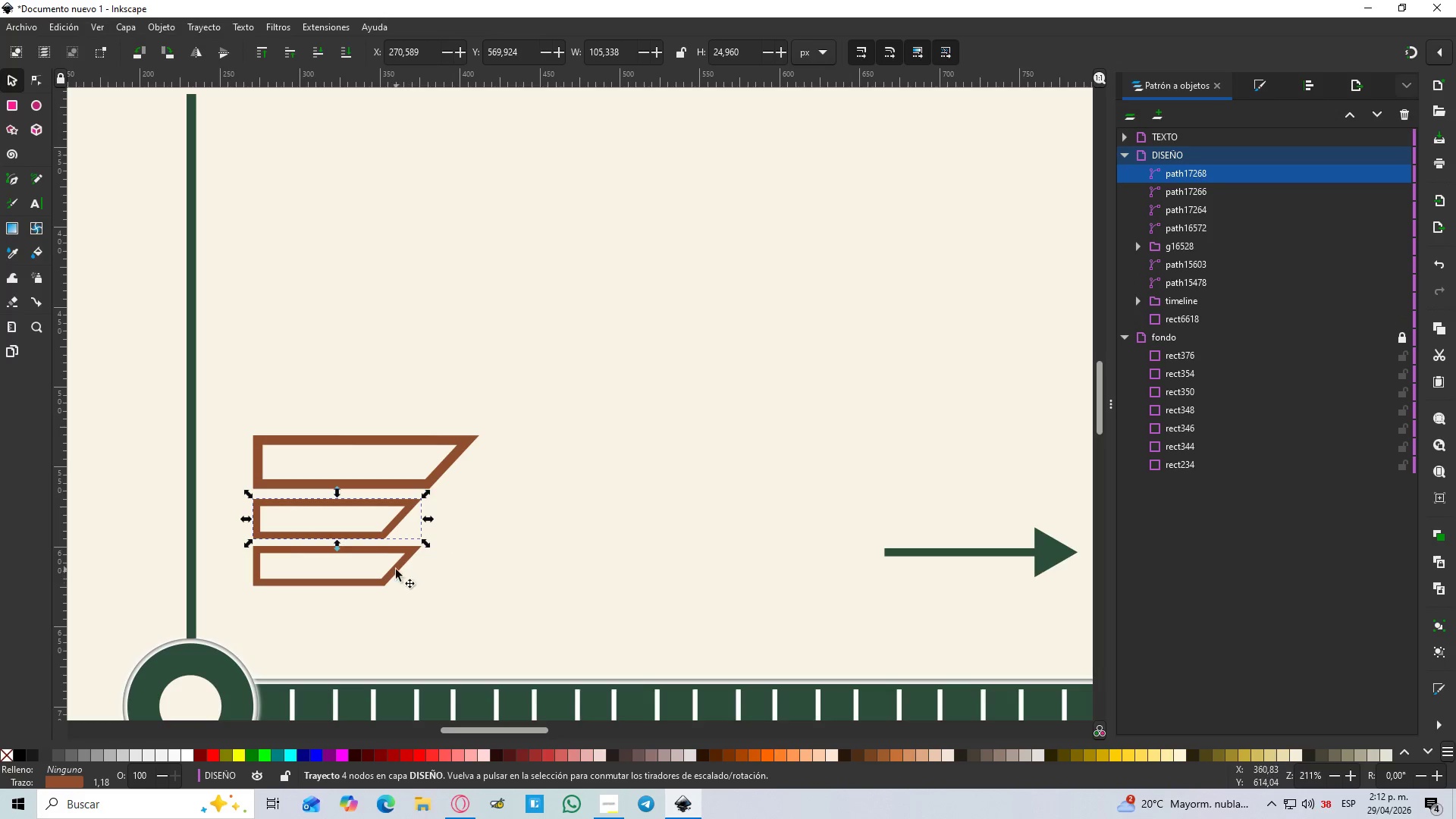 
key(Control+D)
 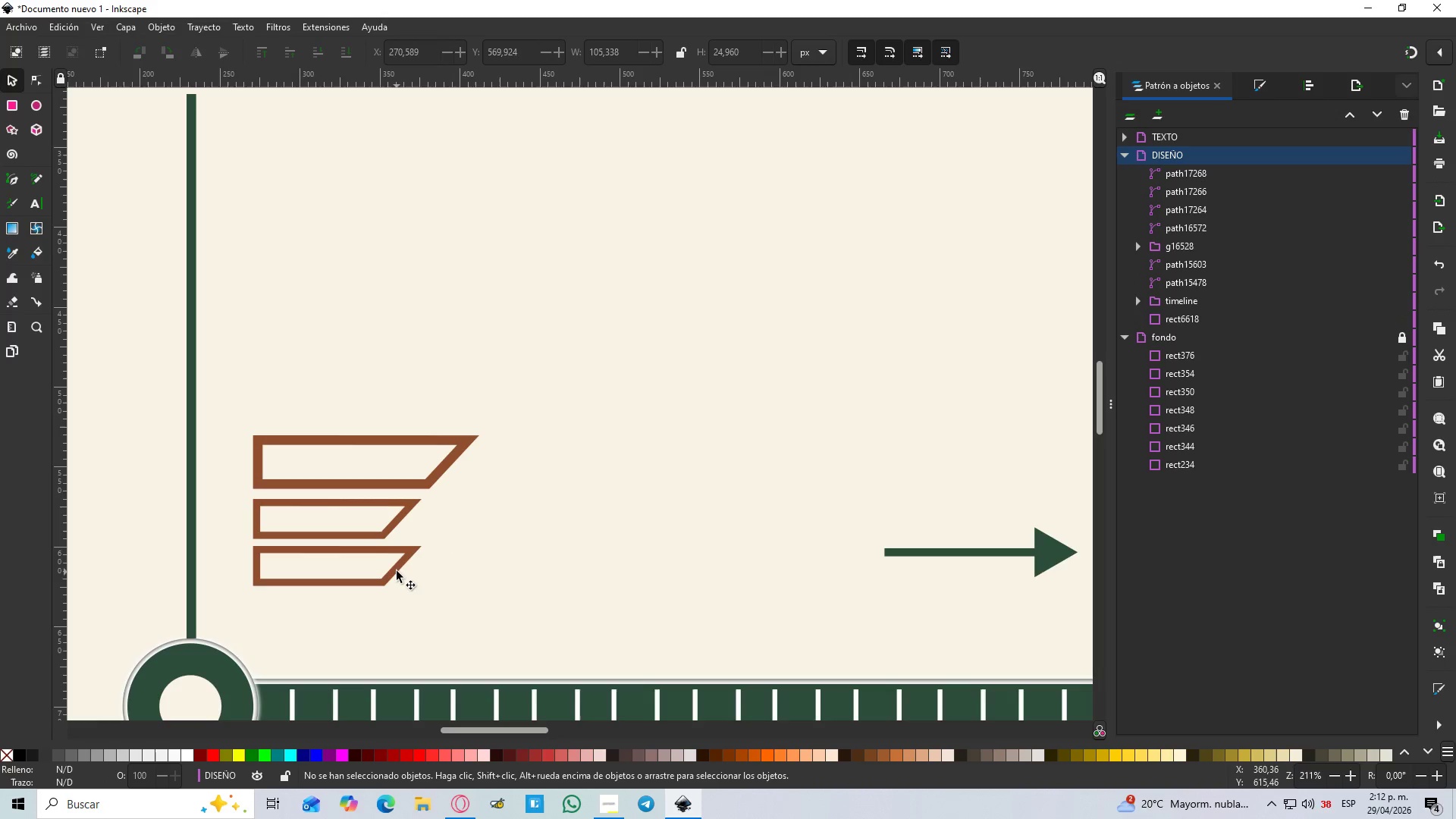 
left_click_drag(start_coordinate=[424, 592], to_coordinate=[406, 582])
 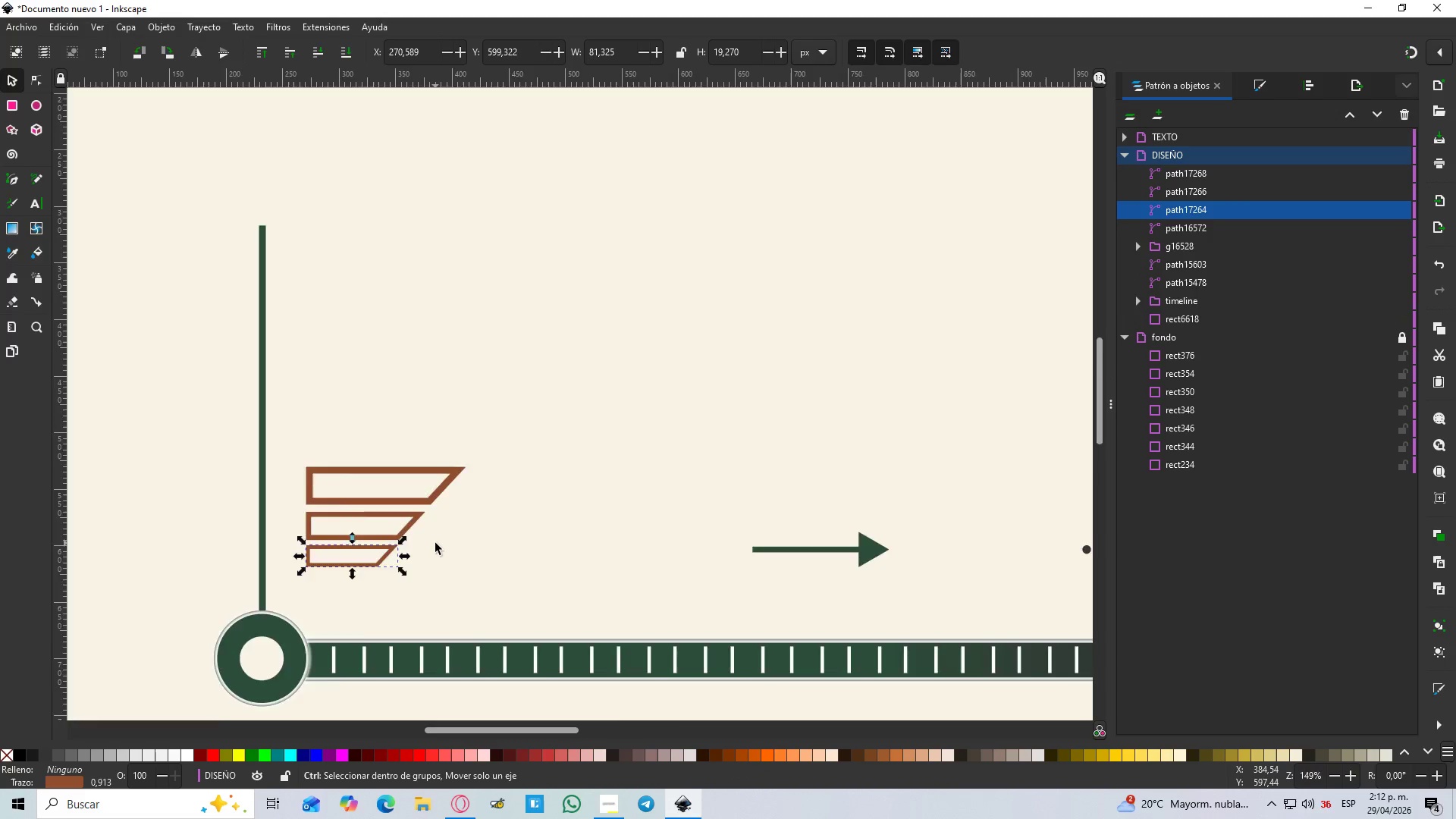 
hold_key(key=ControlLeft, duration=1.14)
 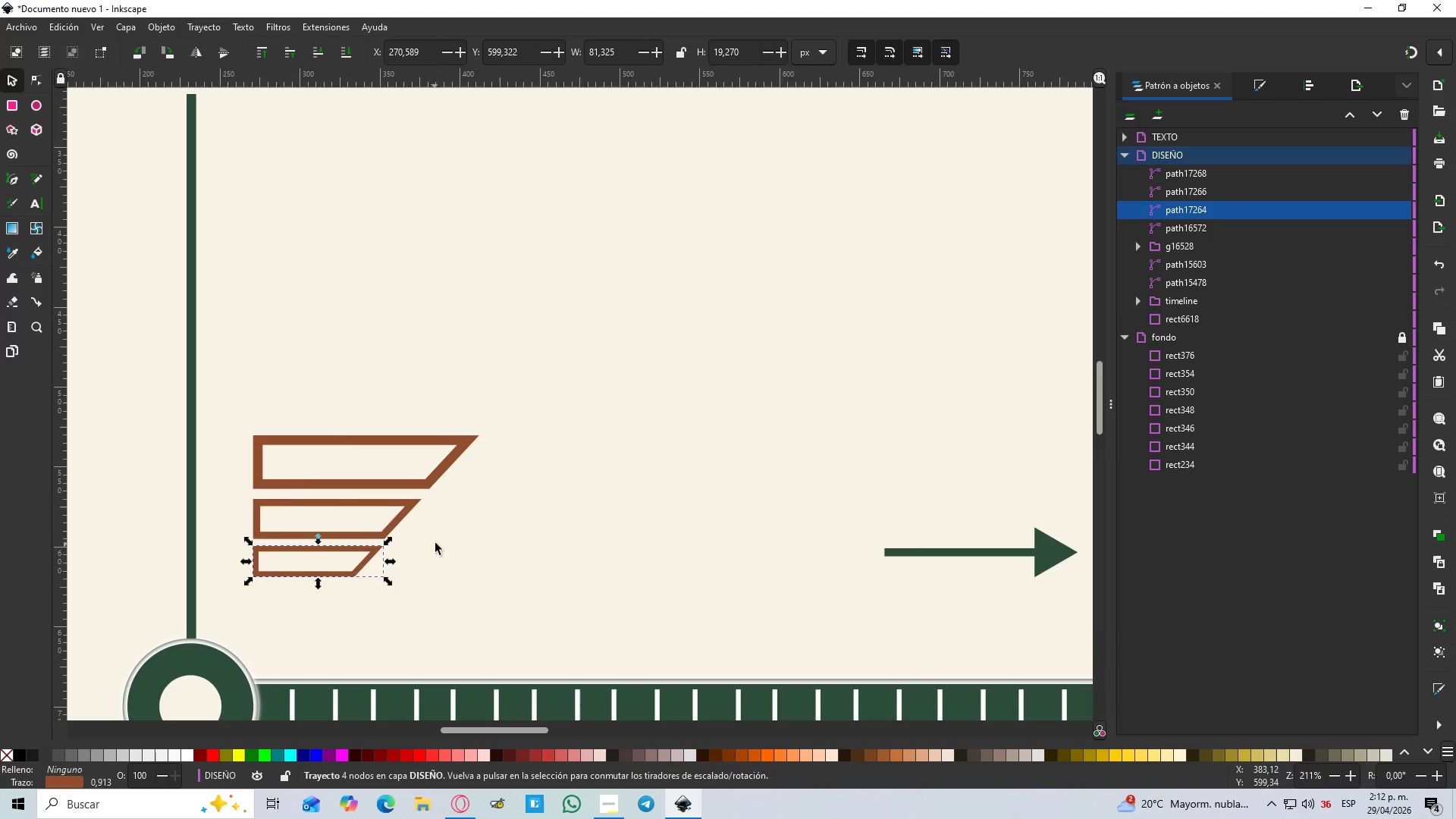 
hold_key(key=ControlLeft, duration=1.5)
scroll: coordinate [435, 543], scroll_direction: down, amount: 3.0
 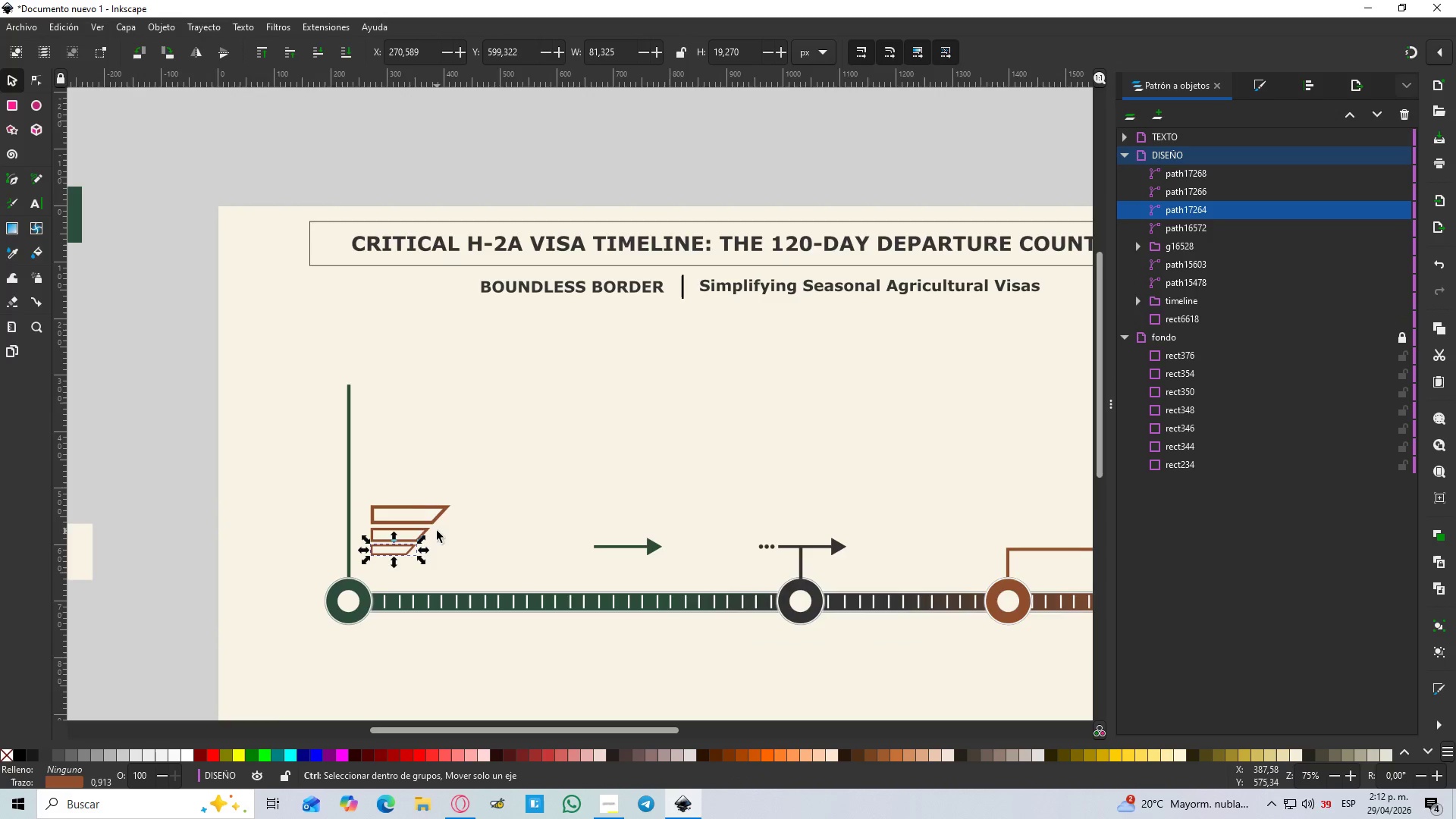 
hold_key(key=ControlLeft, duration=1.5)
 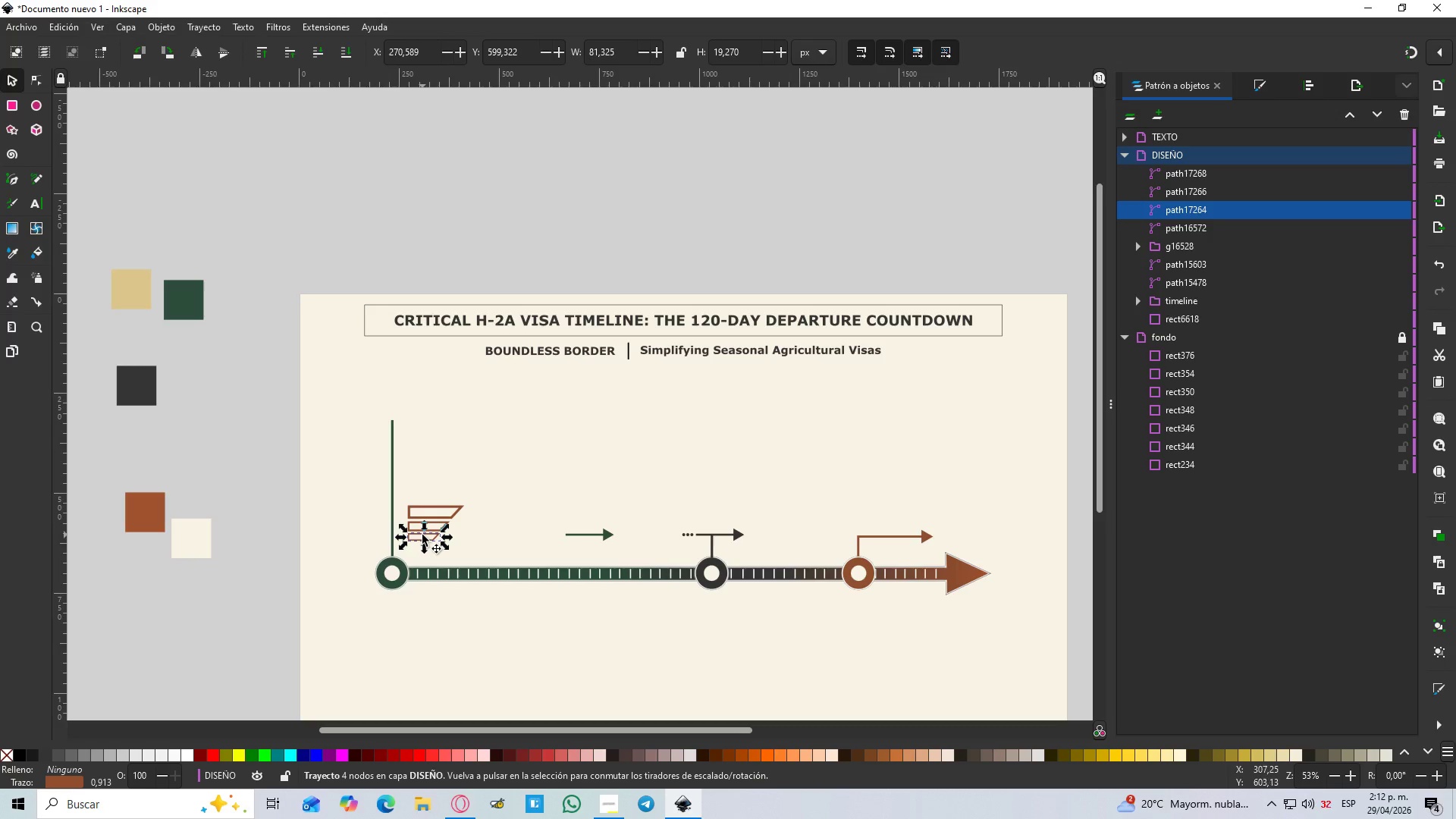 
scroll: coordinate [436, 532], scroll_direction: down, amount: 3.0
 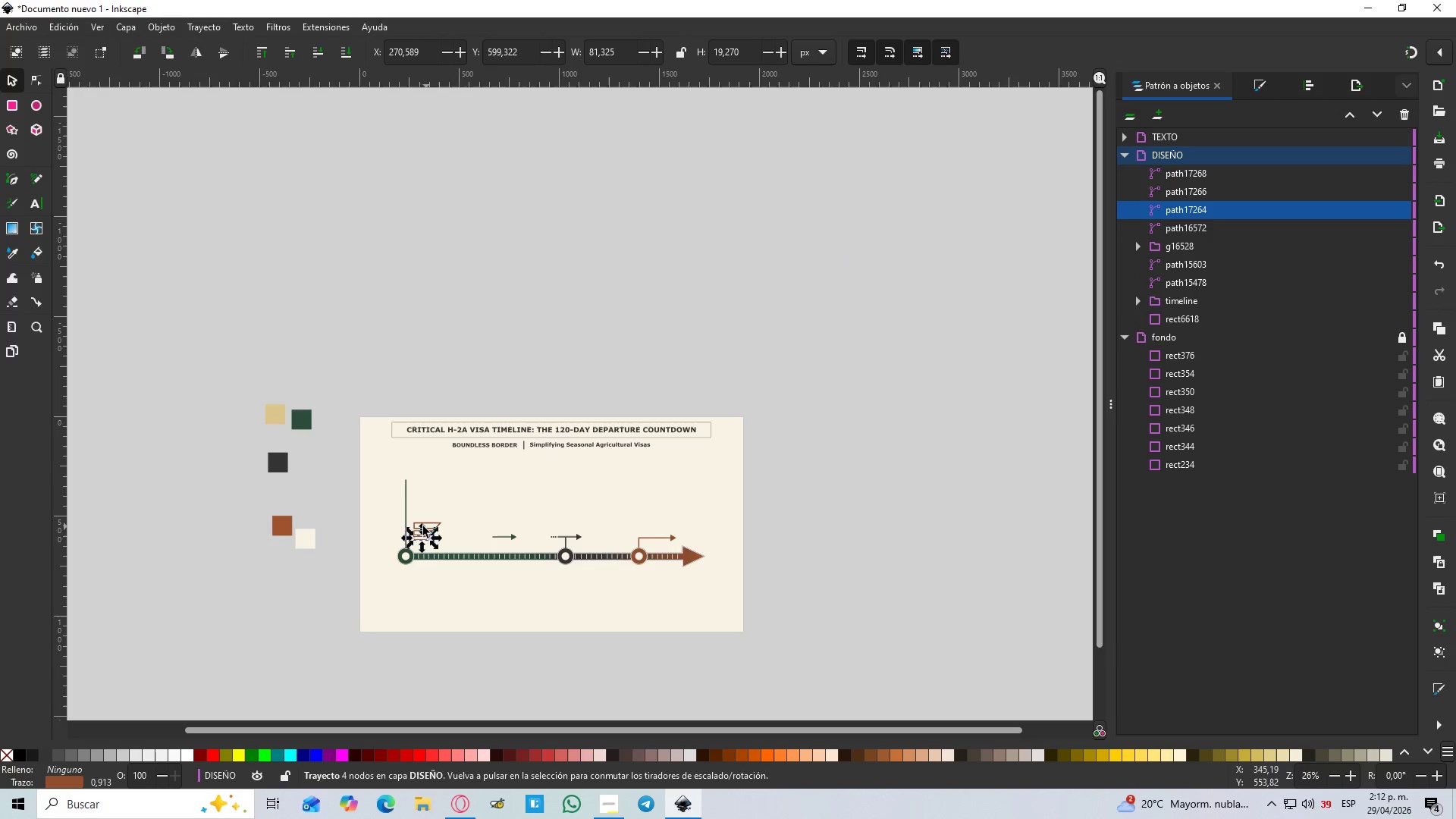 
scroll: coordinate [419, 538], scroll_direction: up, amount: 2.0
 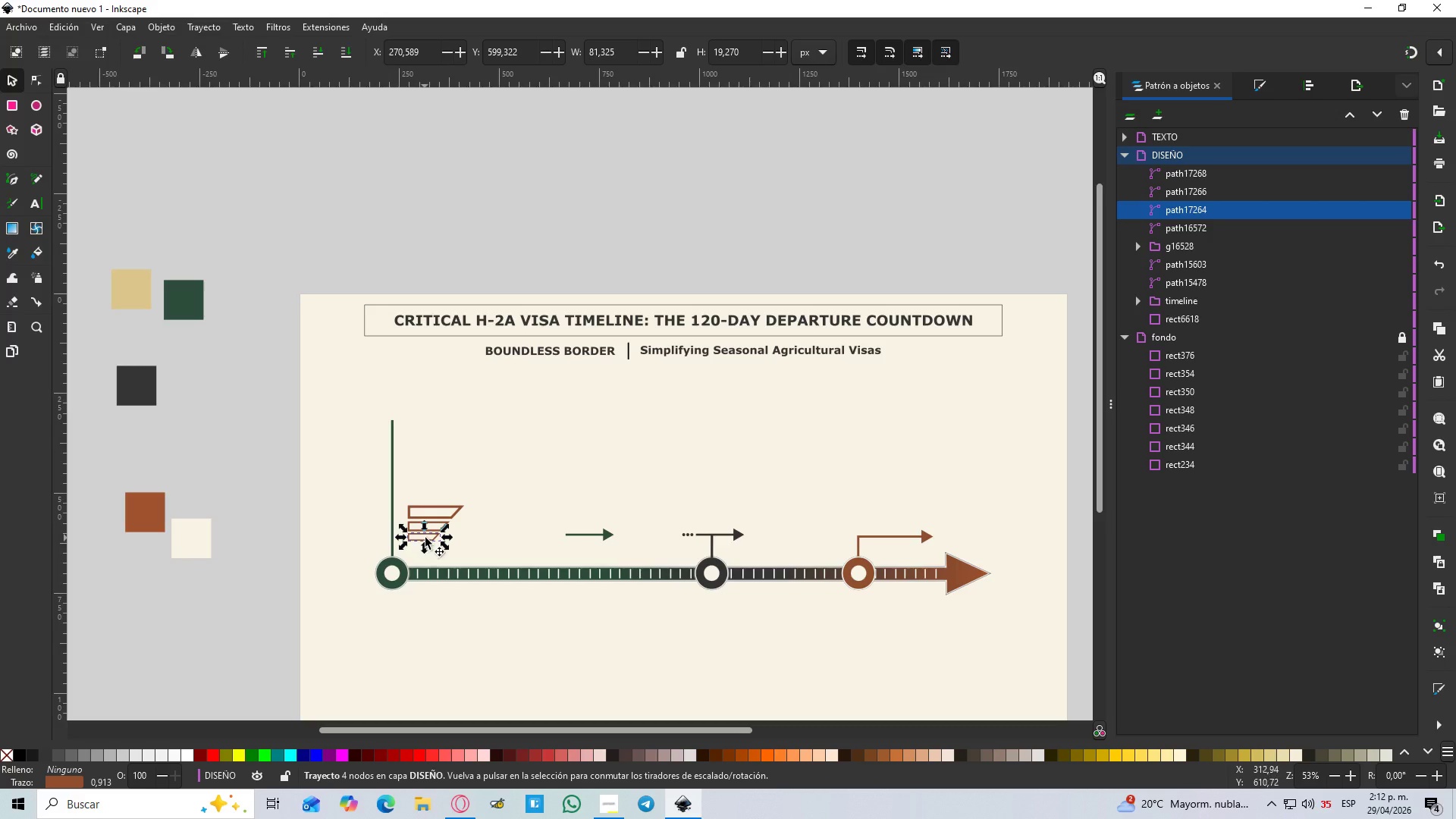 
hold_key(key=ControlLeft, duration=1.5)
 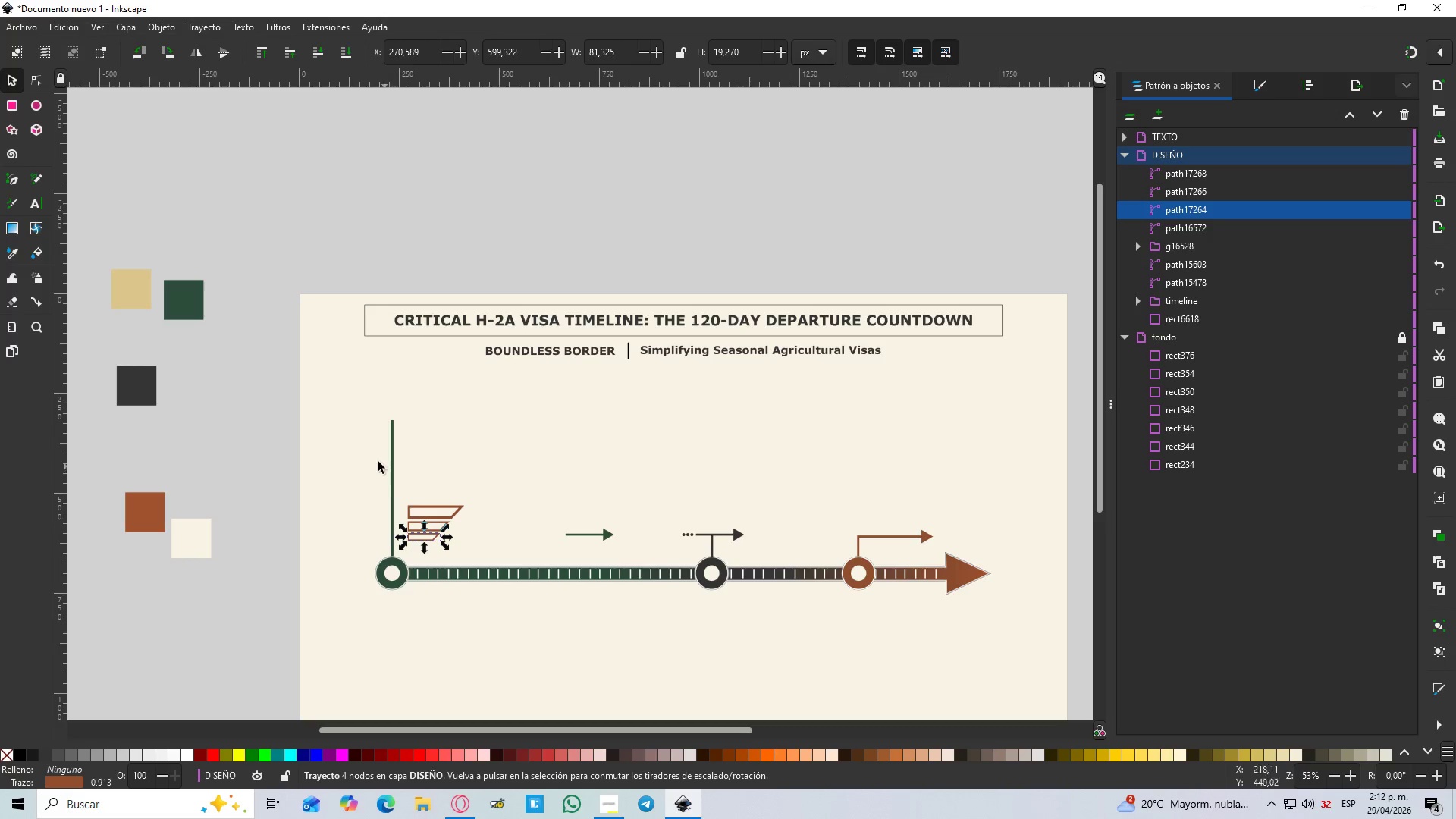 
hold_key(key=ControlLeft, duration=0.8)
 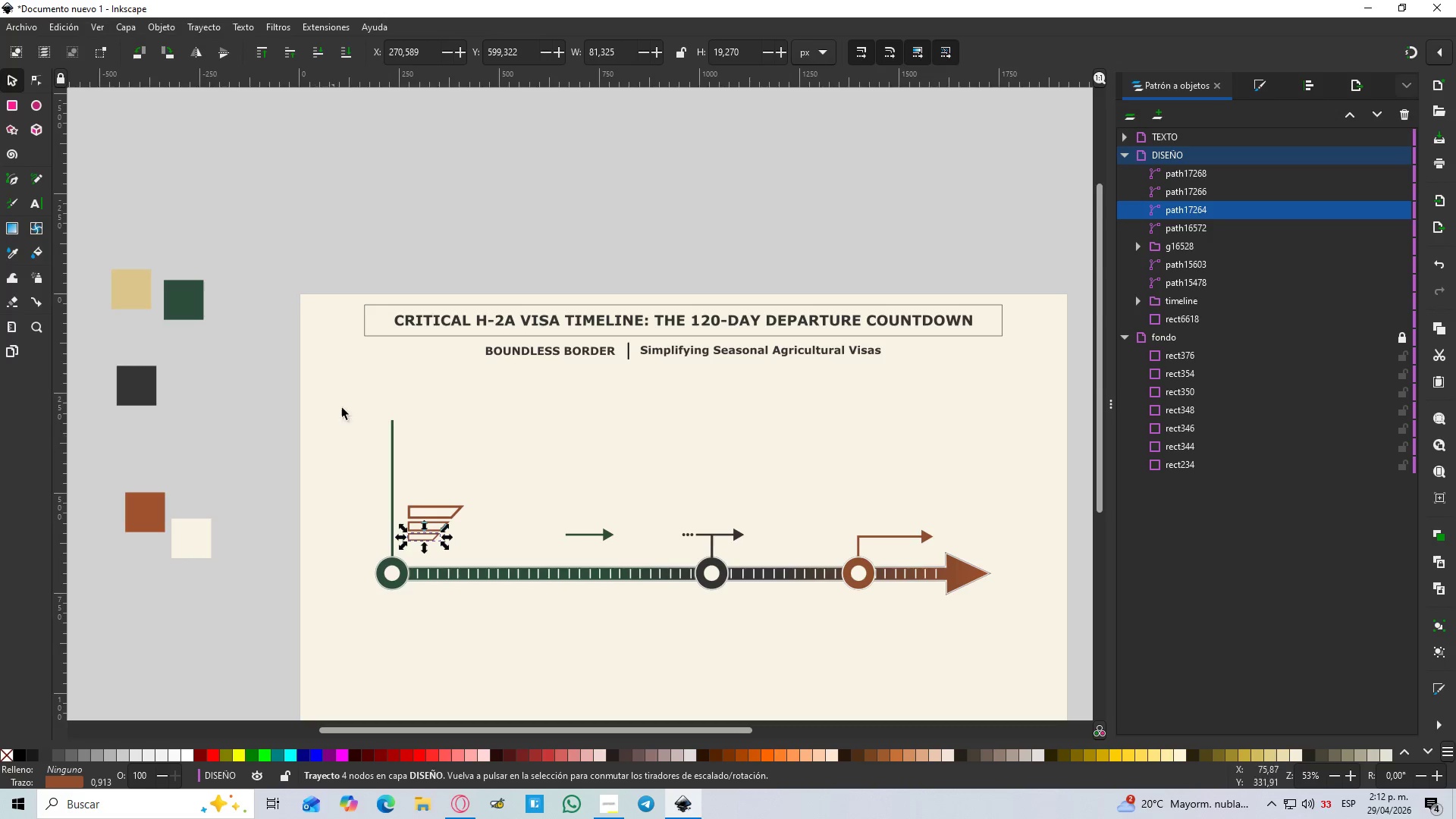 
hold_key(key=ControlLeft, duration=0.86)
scroll: coordinate [381, 340], scroll_direction: up, amount: 2.0
 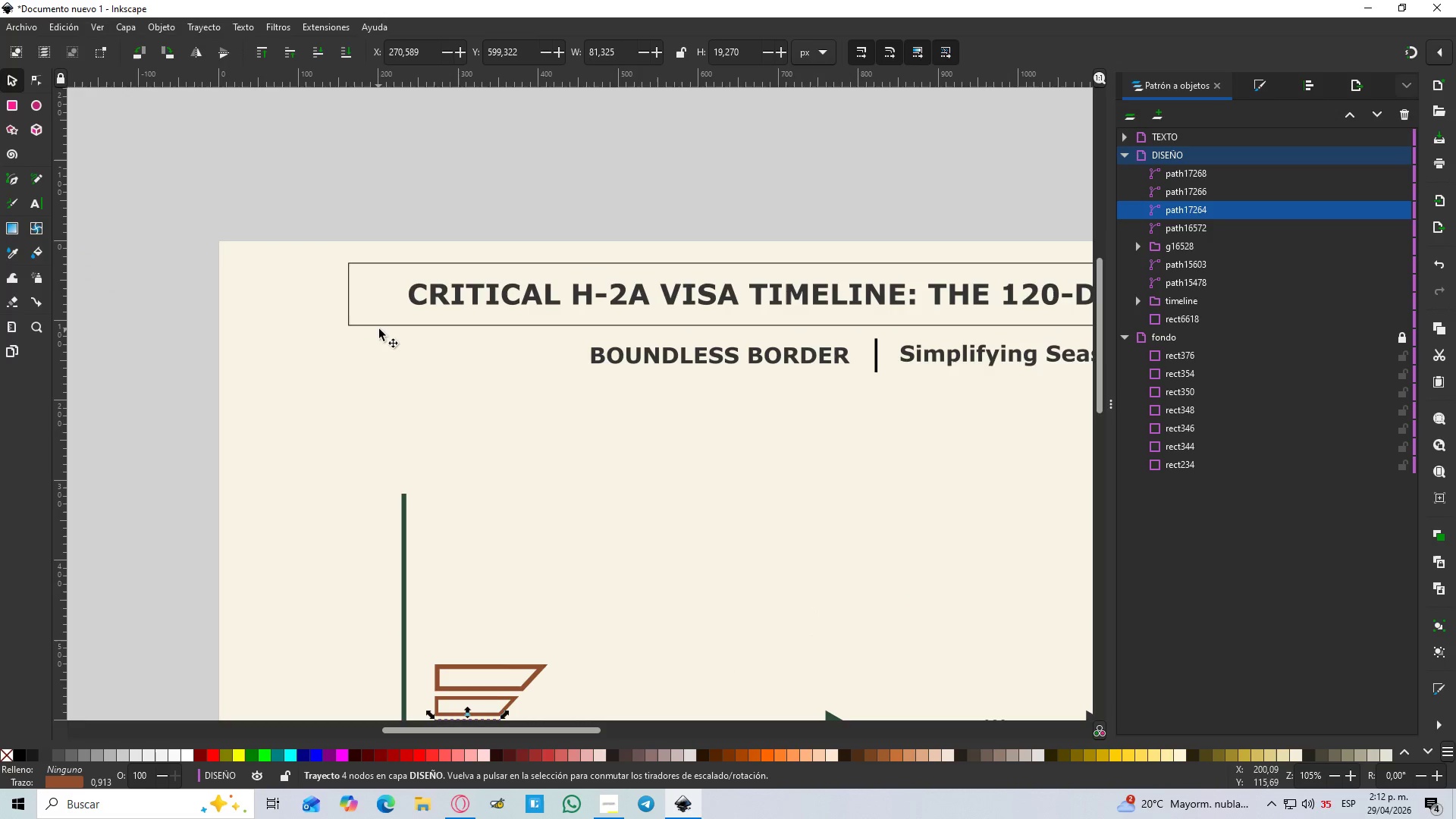 
left_click([380, 327])
 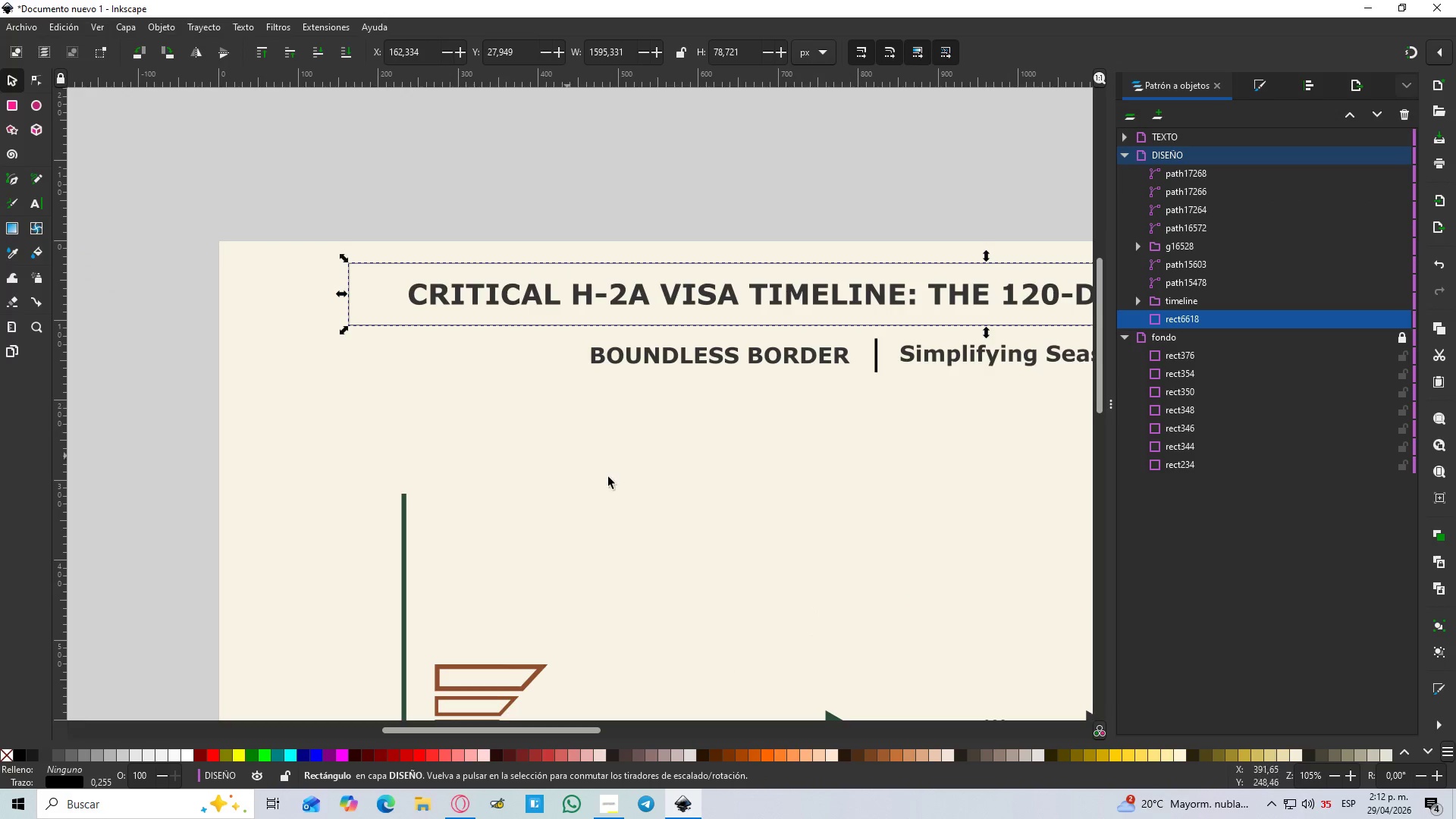 
hold_key(key=ControlLeft, duration=0.39)
scroll: coordinate [643, 508], scroll_direction: down, amount: 2.0
 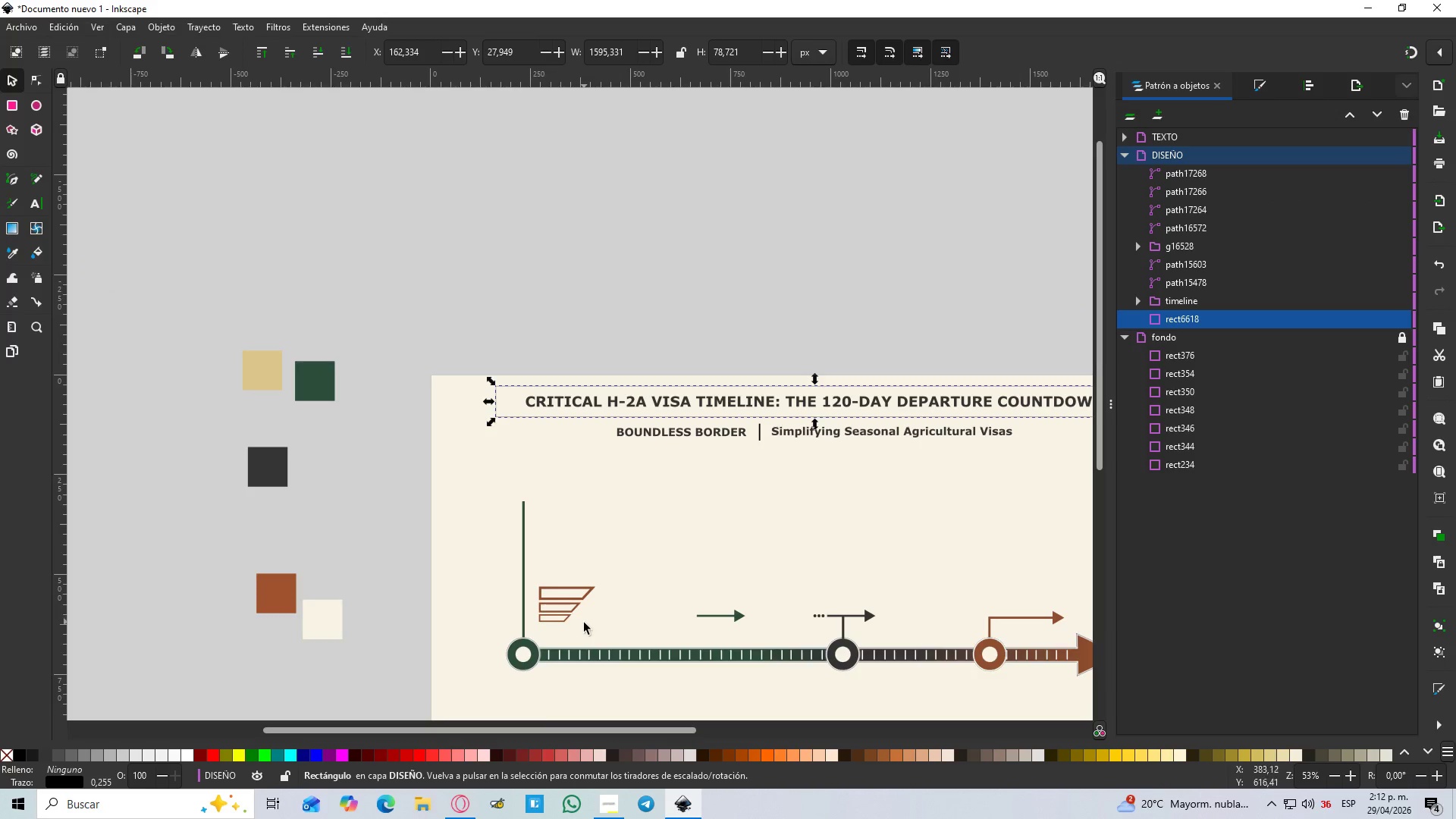 
hold_key(key=ControlLeft, duration=0.42)
 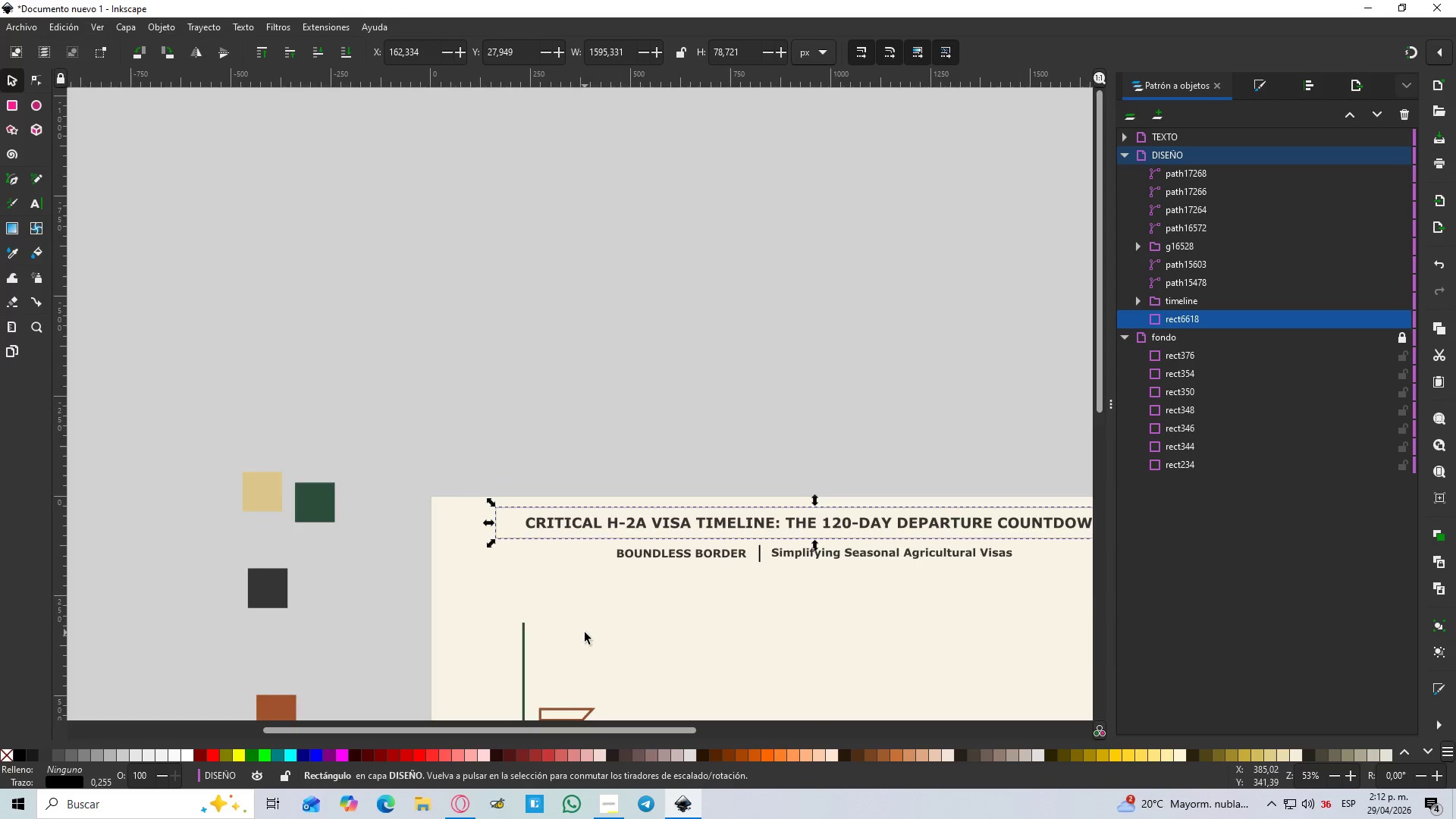 
scroll: coordinate [584, 621], scroll_direction: up, amount: 2.0
 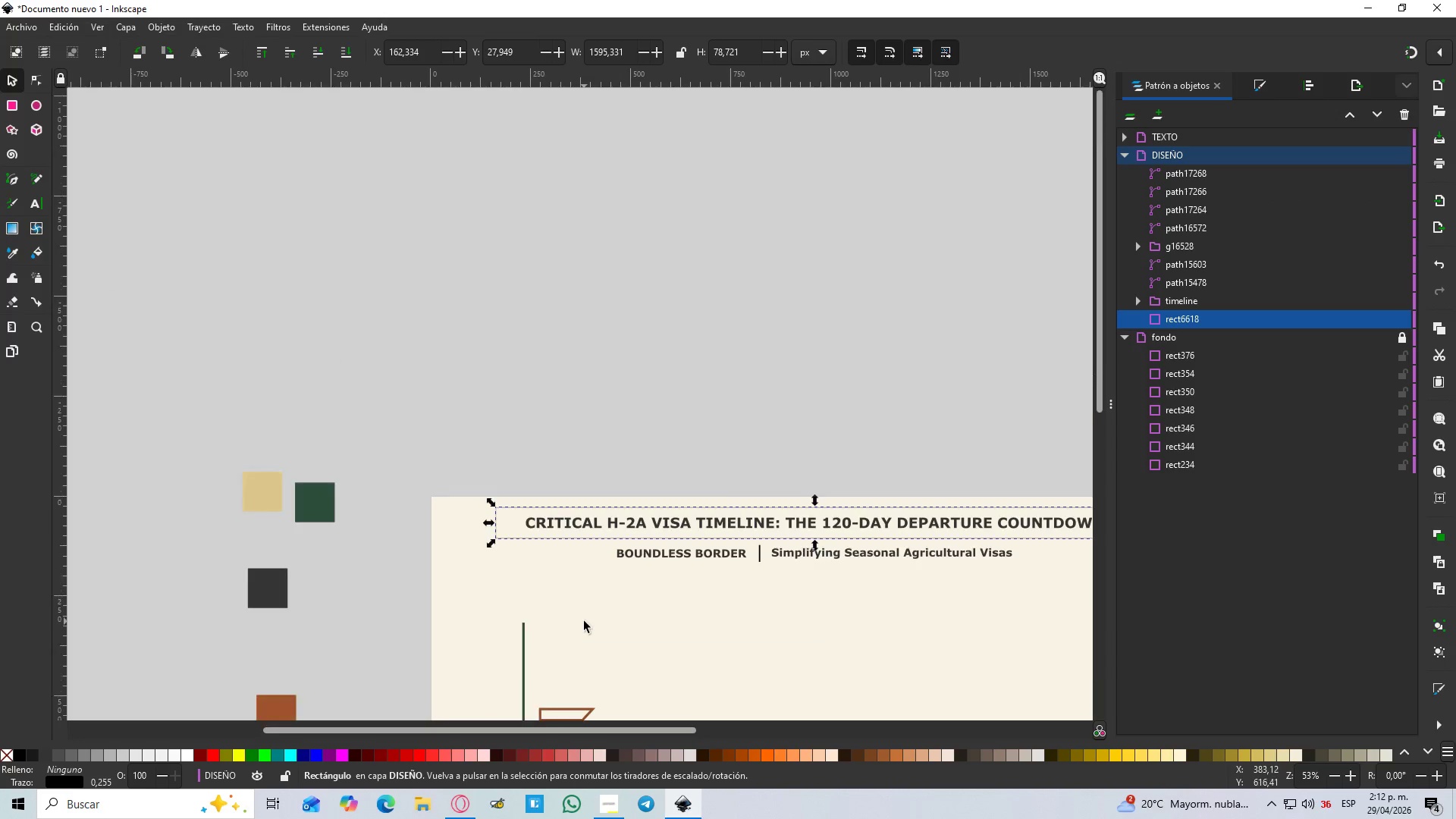 
scroll: coordinate [585, 632], scroll_direction: down, amount: 3.0
 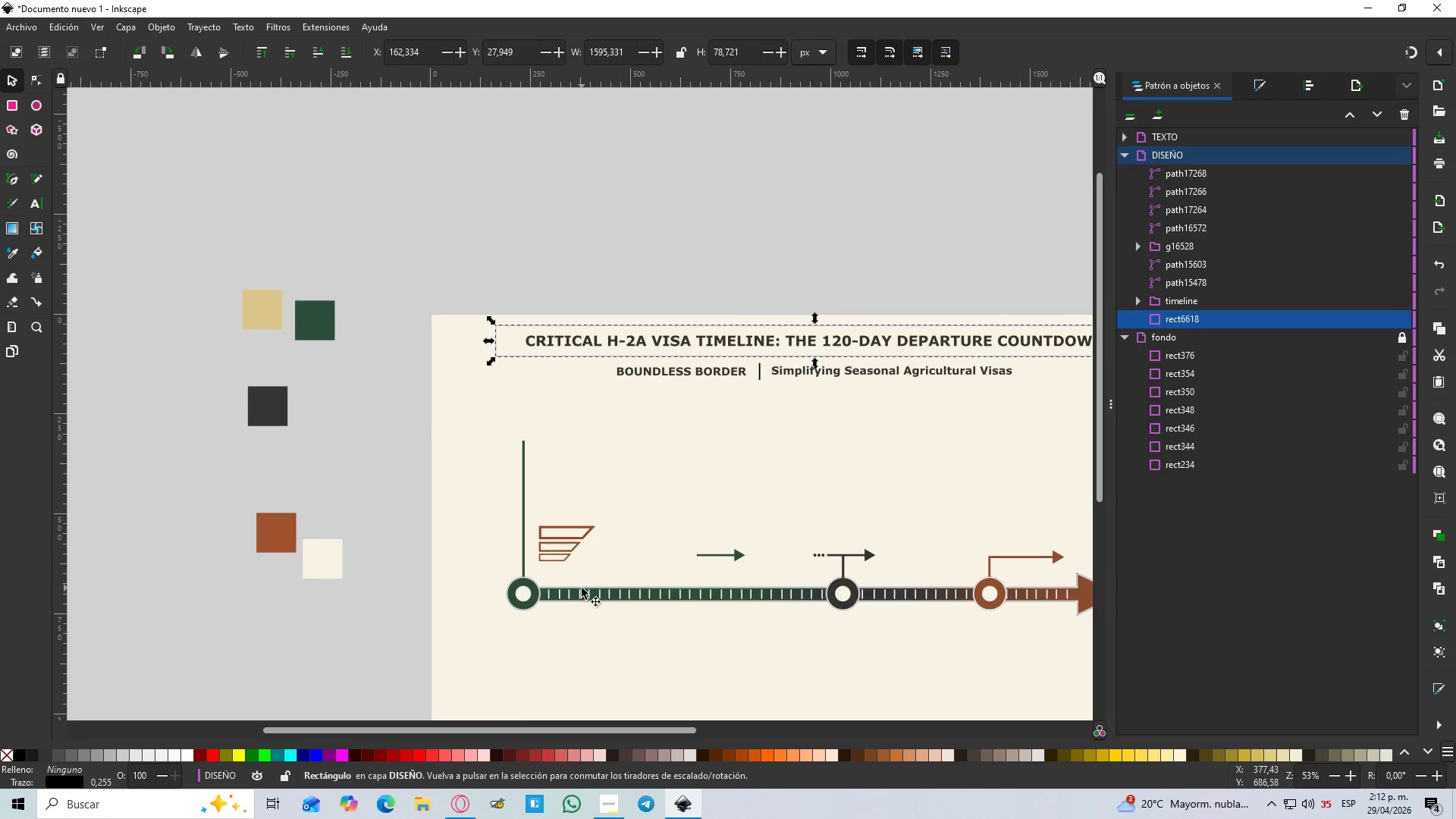 
hold_key(key=ControlLeft, duration=0.81)
scroll: coordinate [582, 585], scroll_direction: up, amount: 2.0
 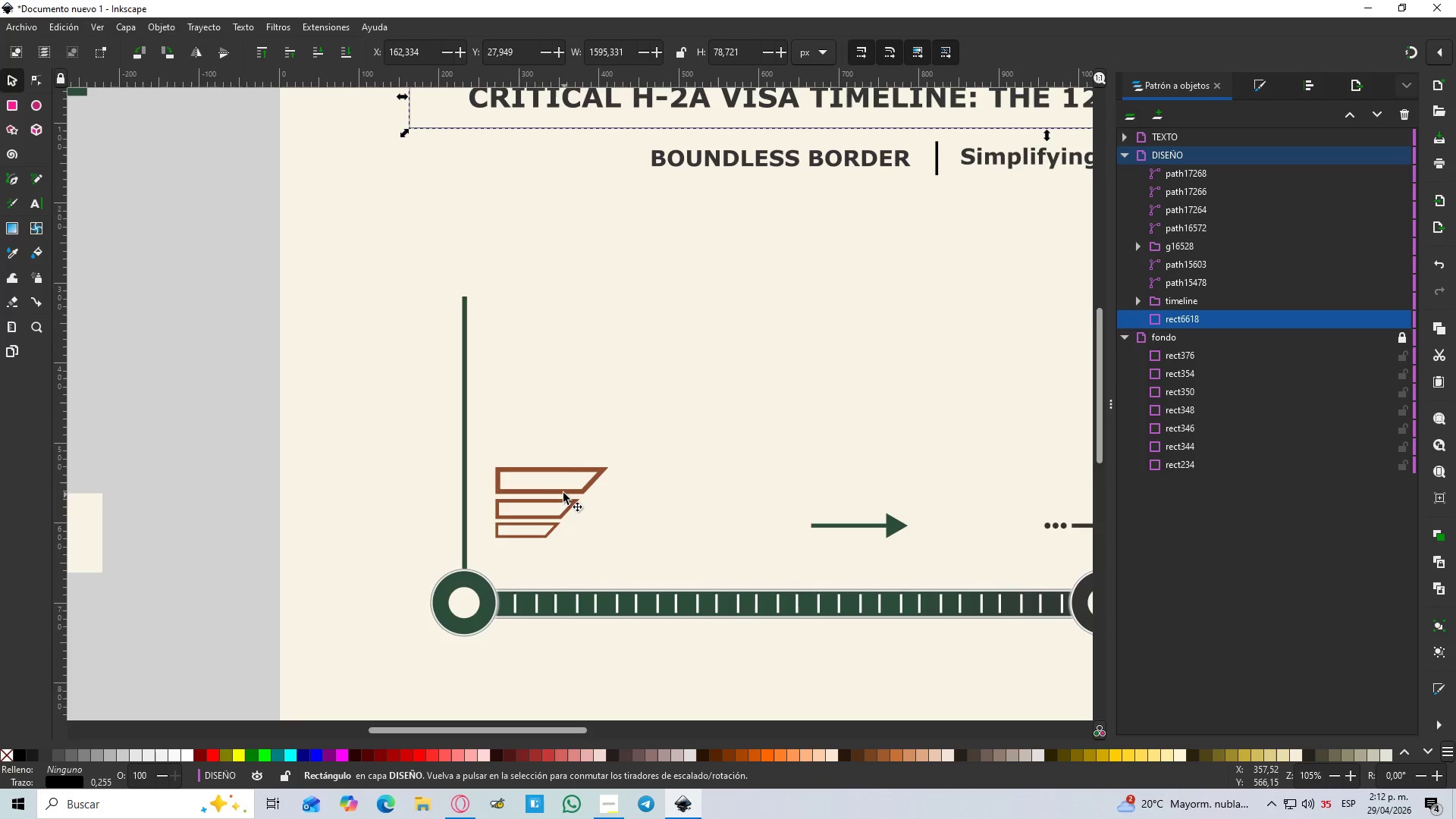 
left_click([563, 492])
 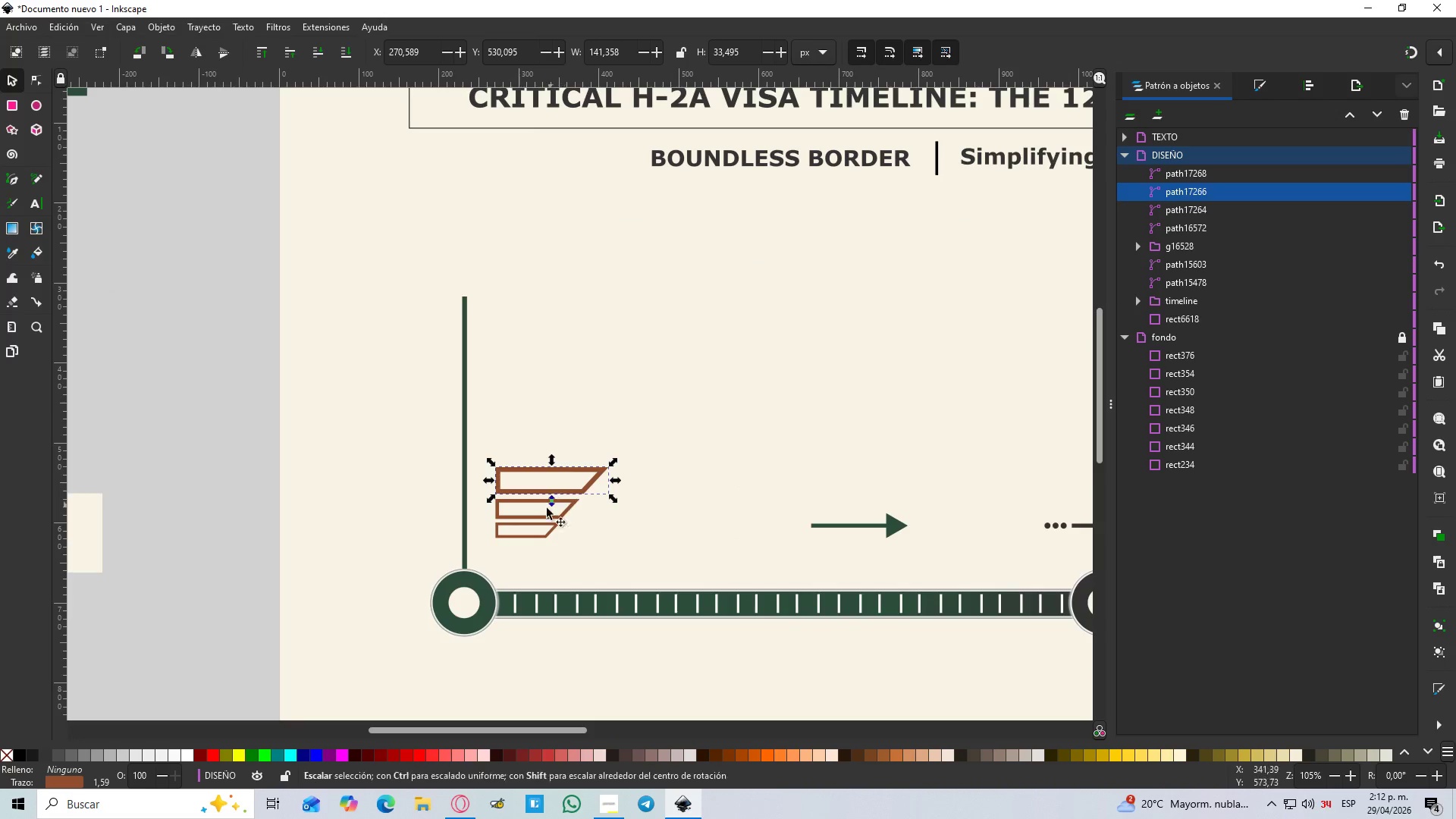 
hold_key(key=ControlLeft, duration=1.52)
left_click([528, 519])
 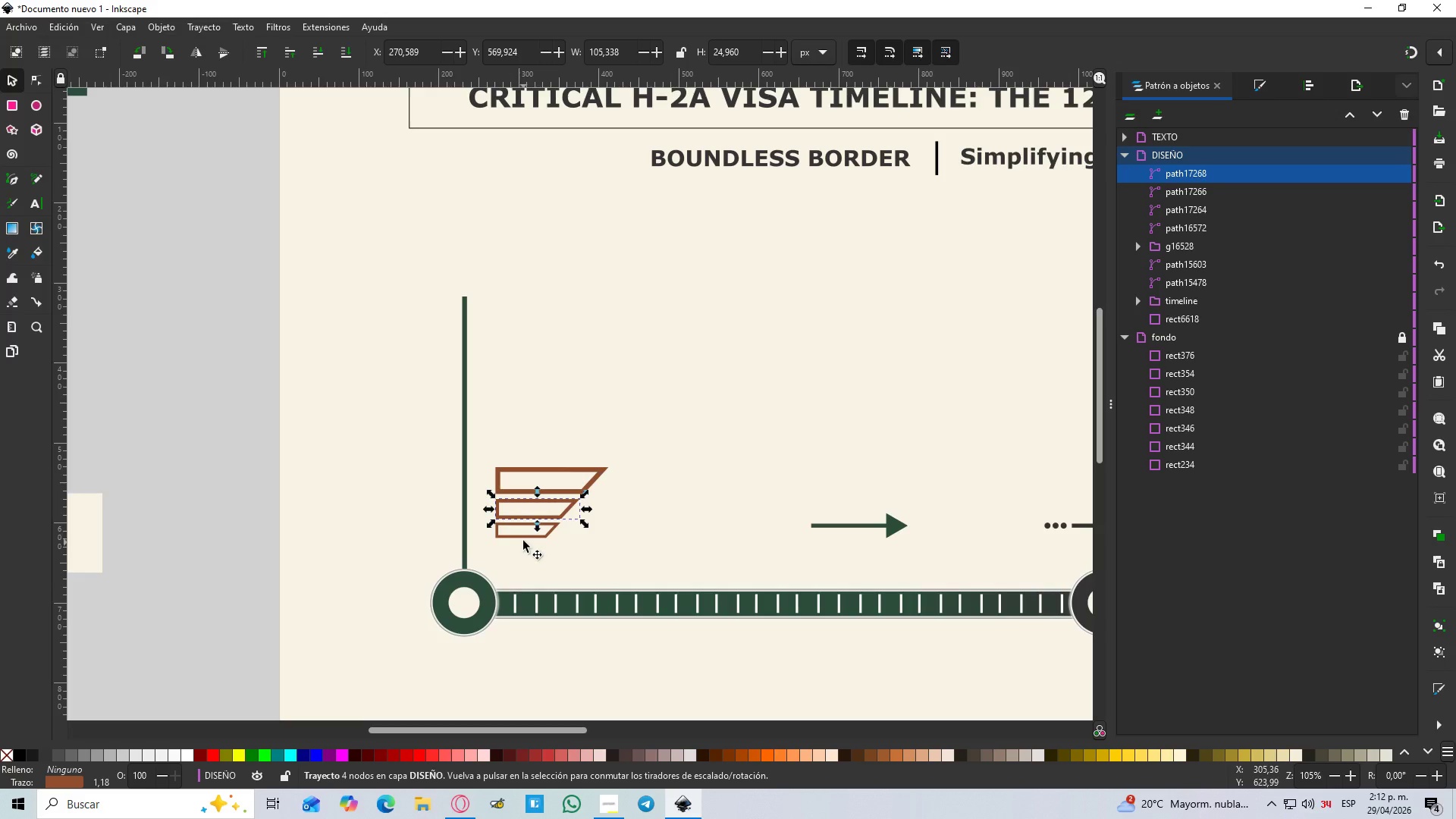 
left_click([523, 537])
 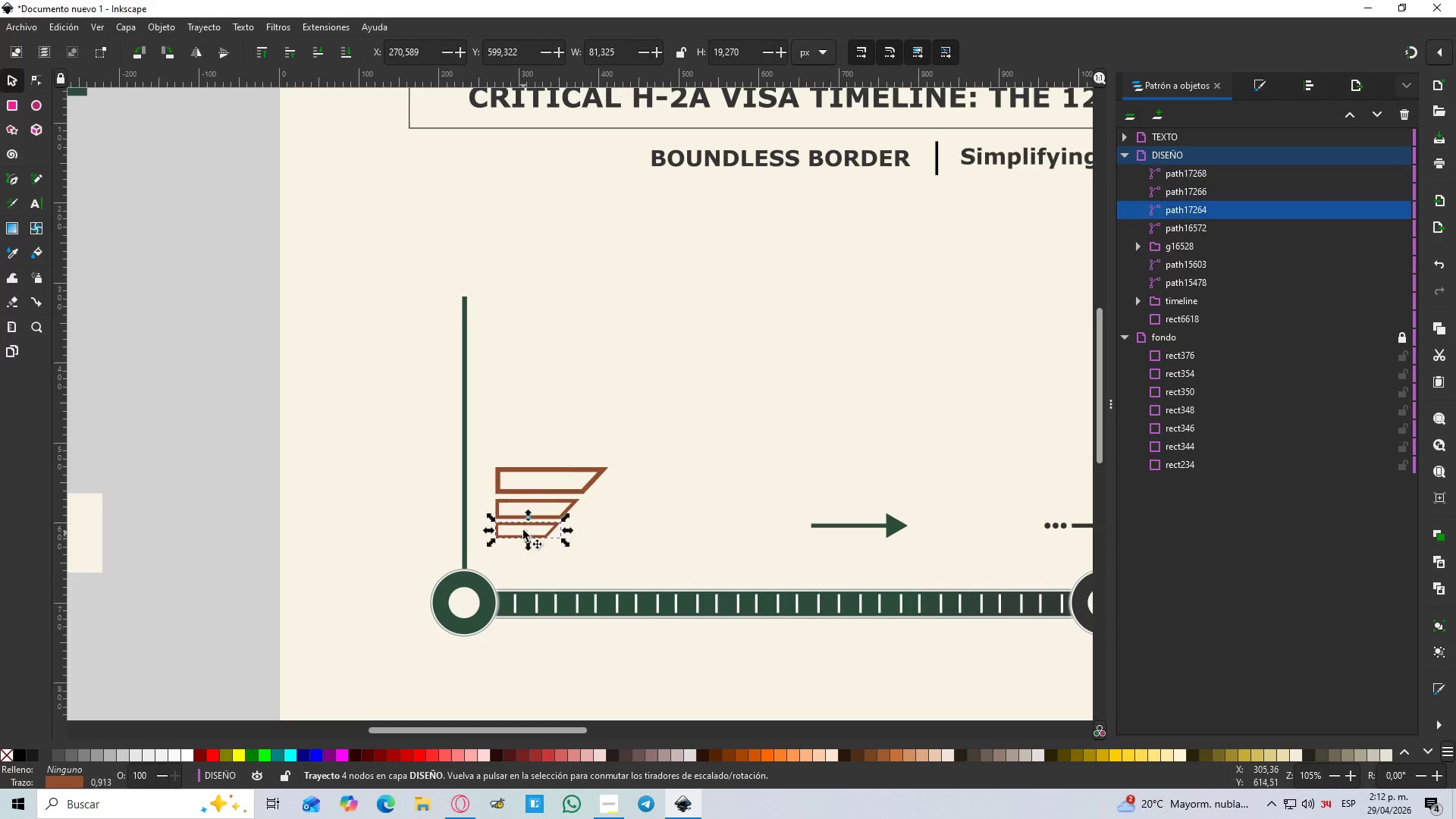 
key(Control+ControlLeft)
 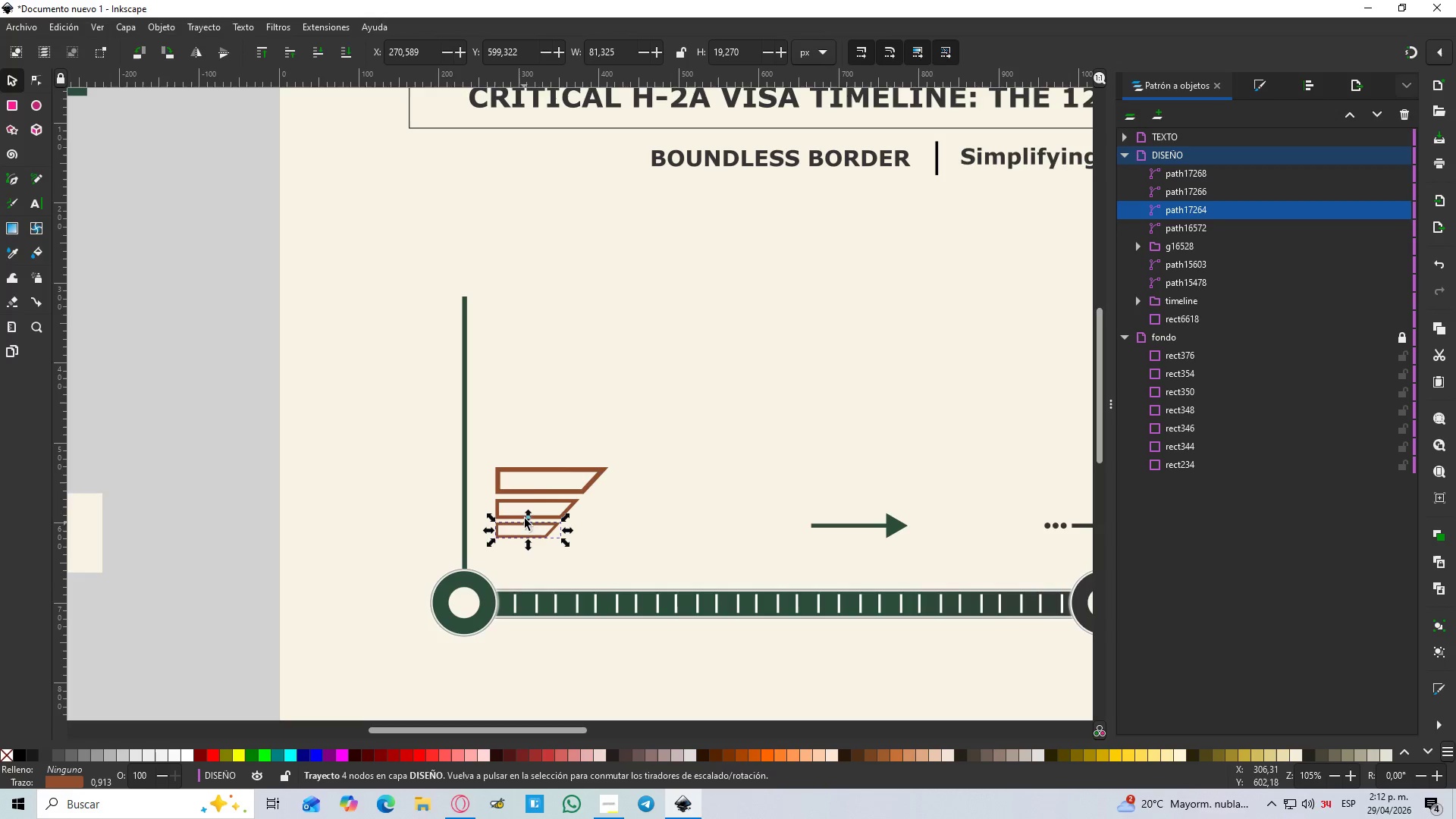 
key(Control+ControlLeft)
 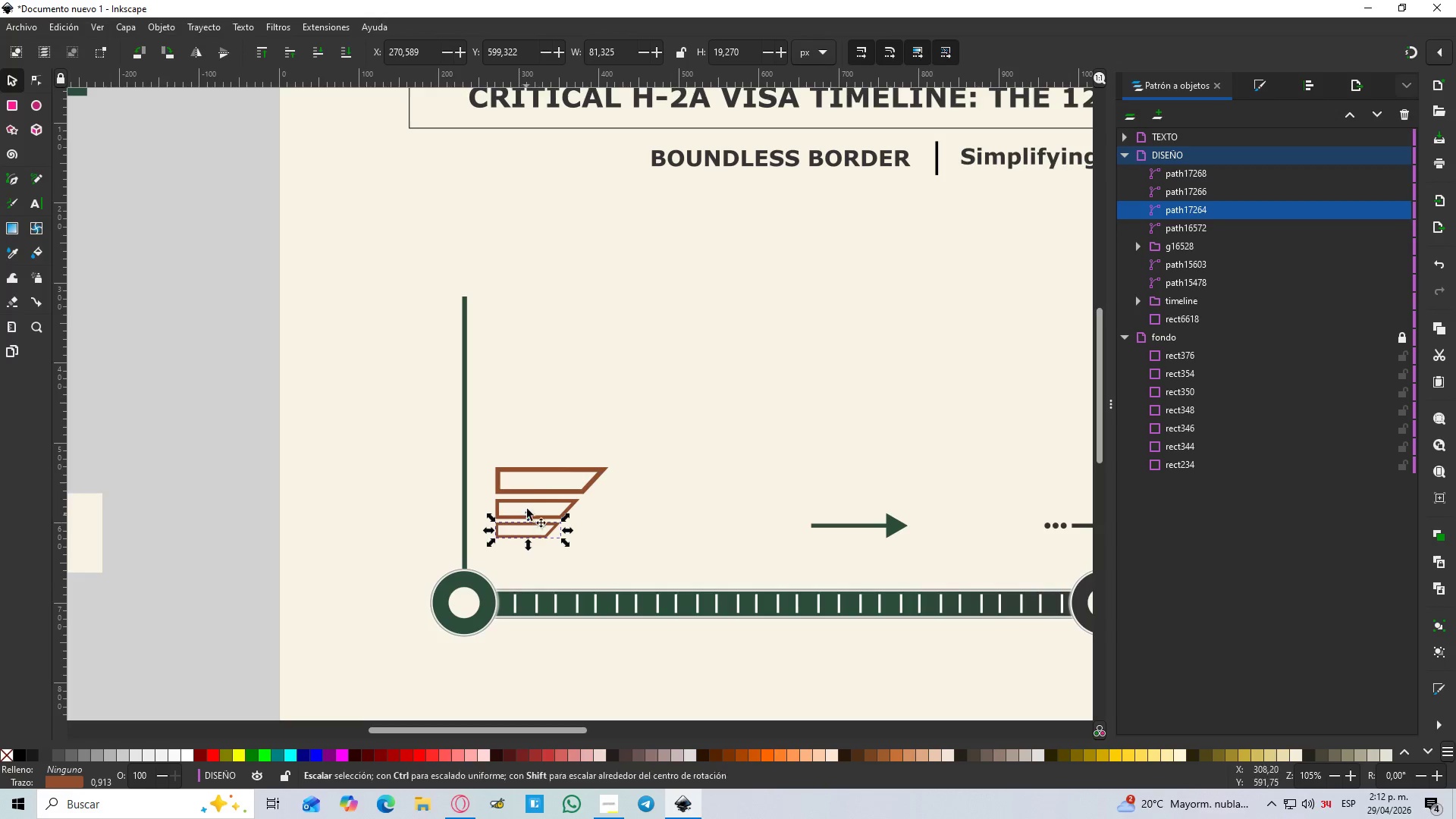 
hold_key(key=ControlLeft, duration=1.67)
hold_key(key=ShiftLeft, duration=1.16)
left_click([526, 483])
 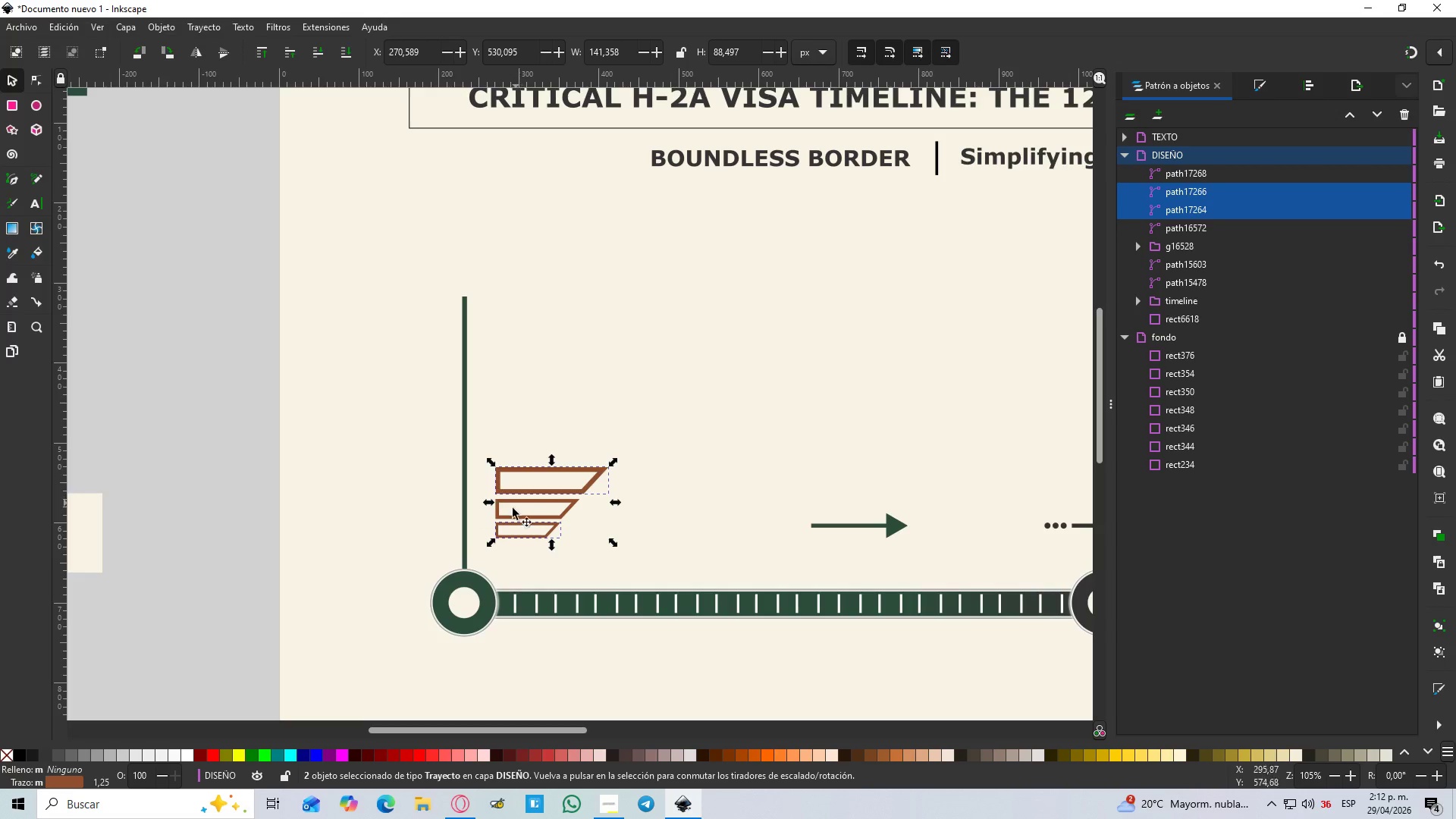 
left_click([512, 514])
 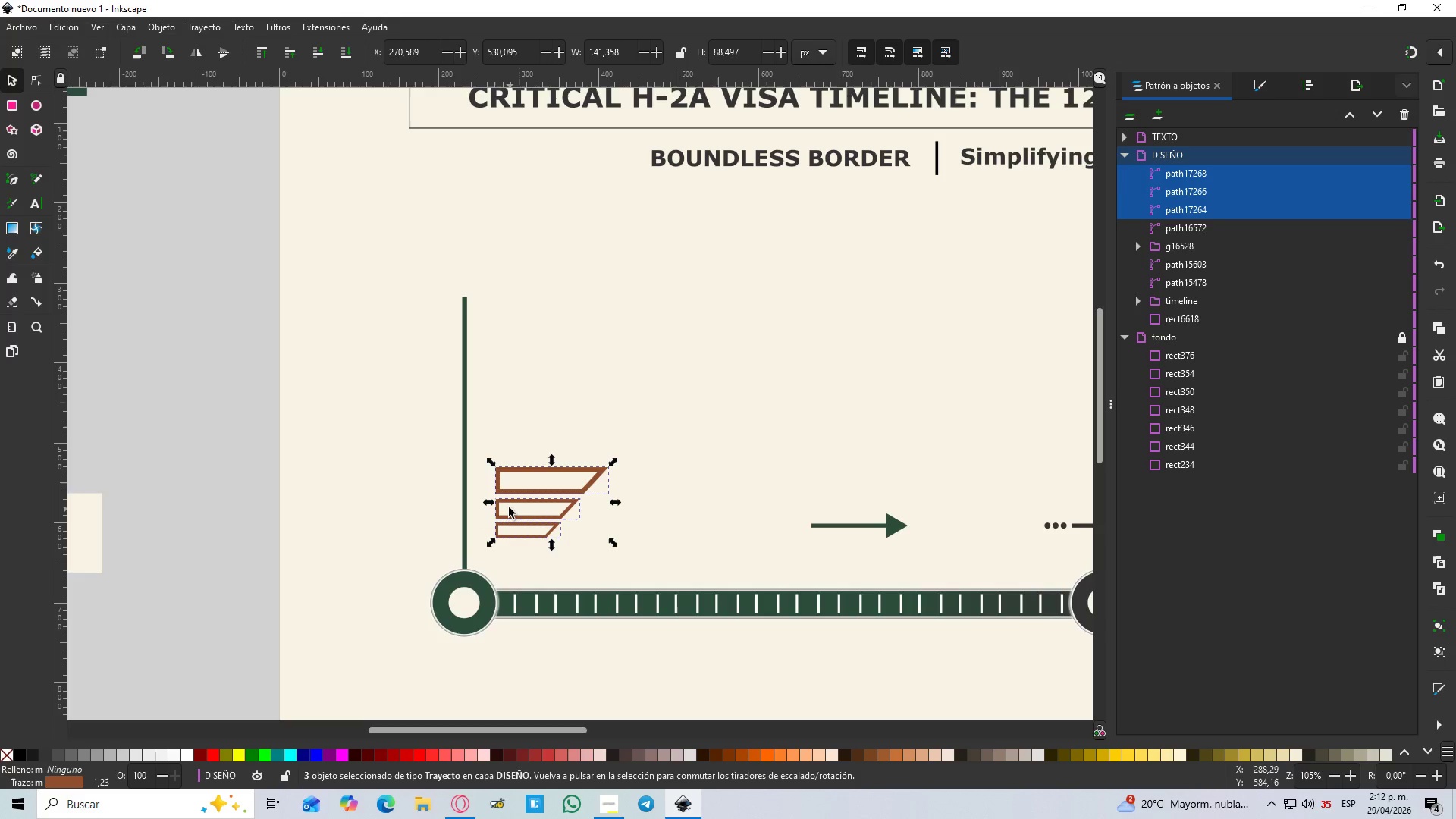 
hold_key(key=ControlLeft, duration=0.31)
scroll: coordinate [508, 498], scroll_direction: down, amount: 1.0
 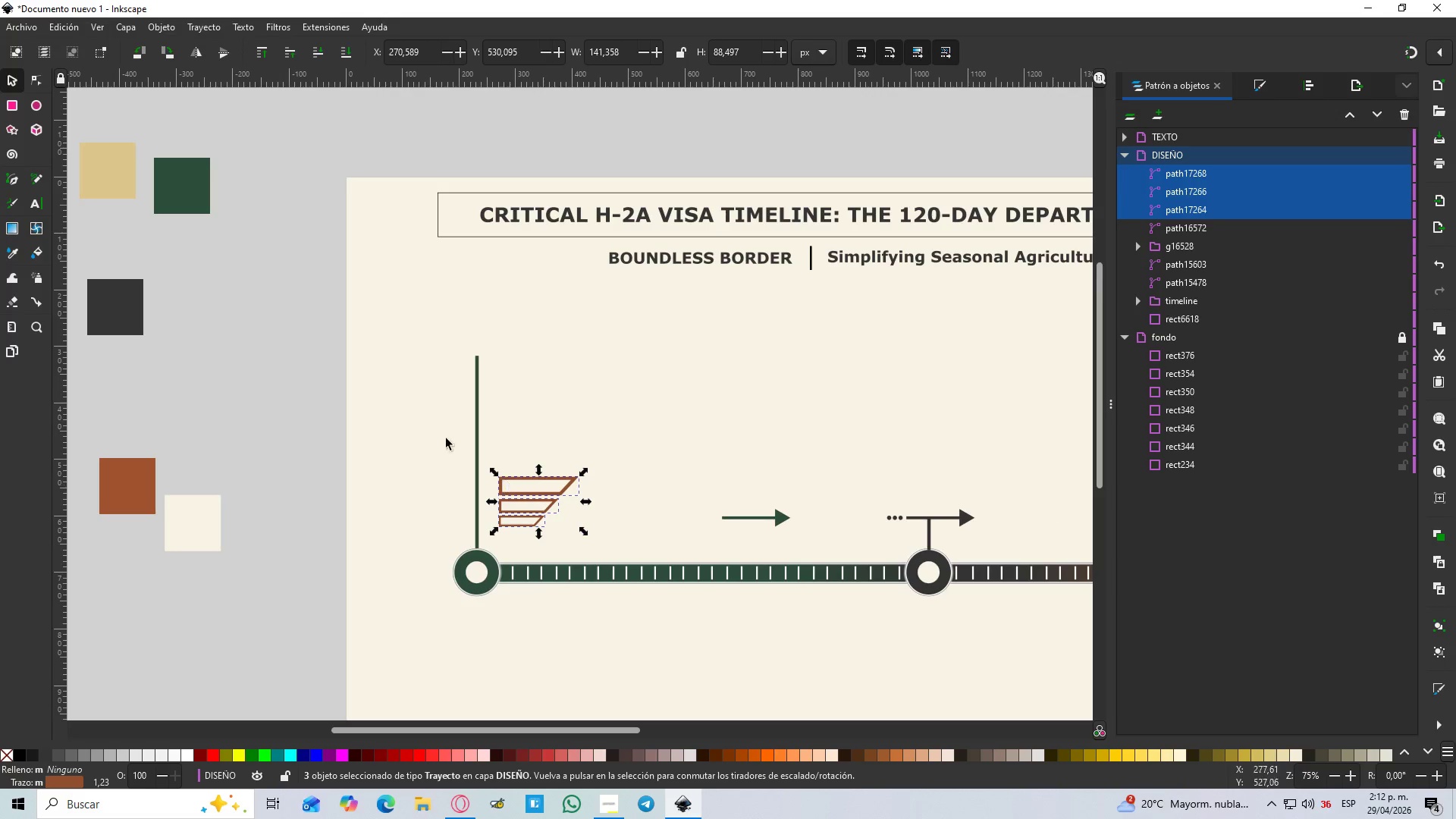 
key(D)
 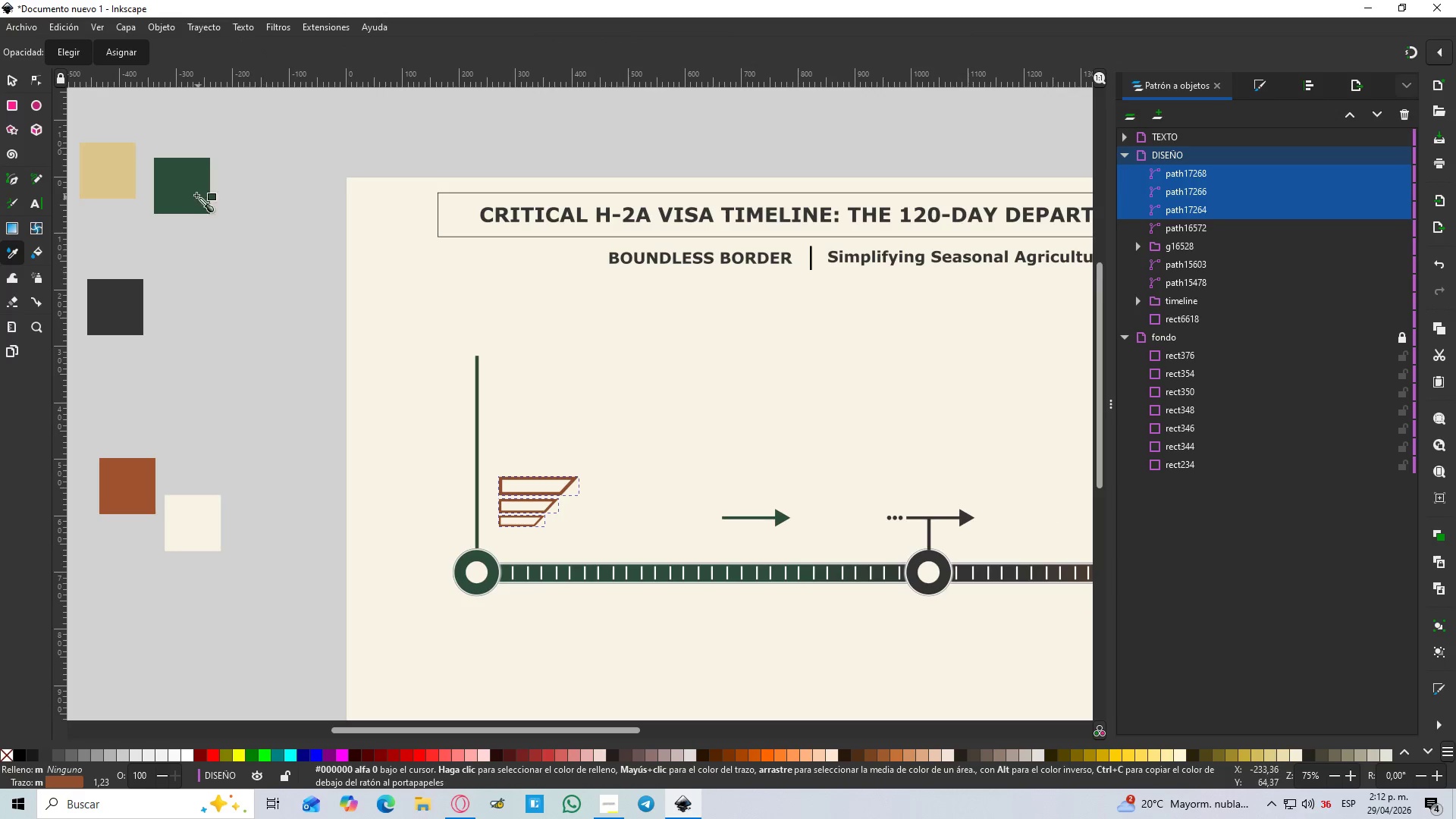 
left_click([193, 192])
 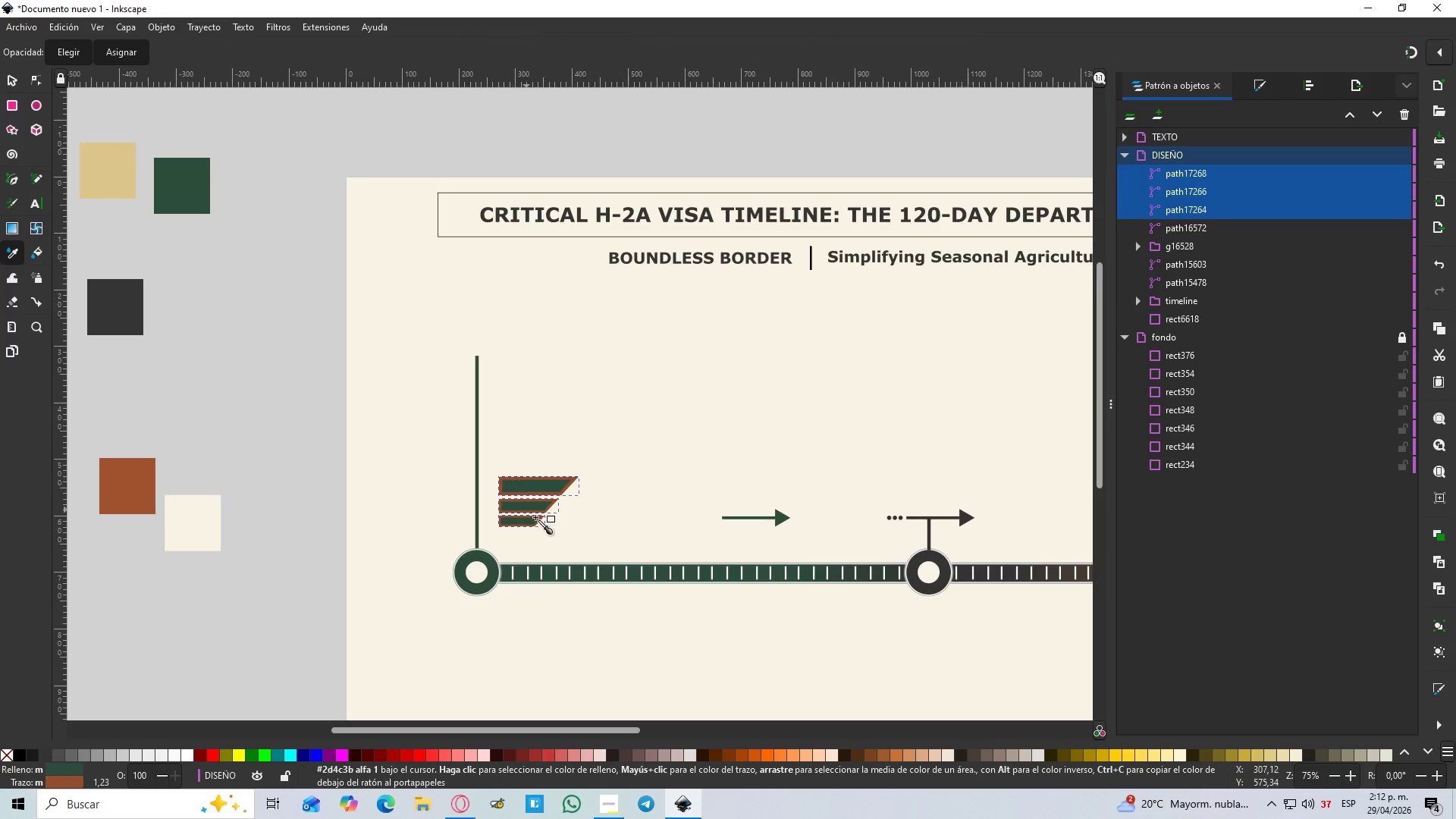 
hold_key(key=ControlLeft, duration=0.8)
scroll: coordinate [560, 497], scroll_direction: up, amount: 2.0
 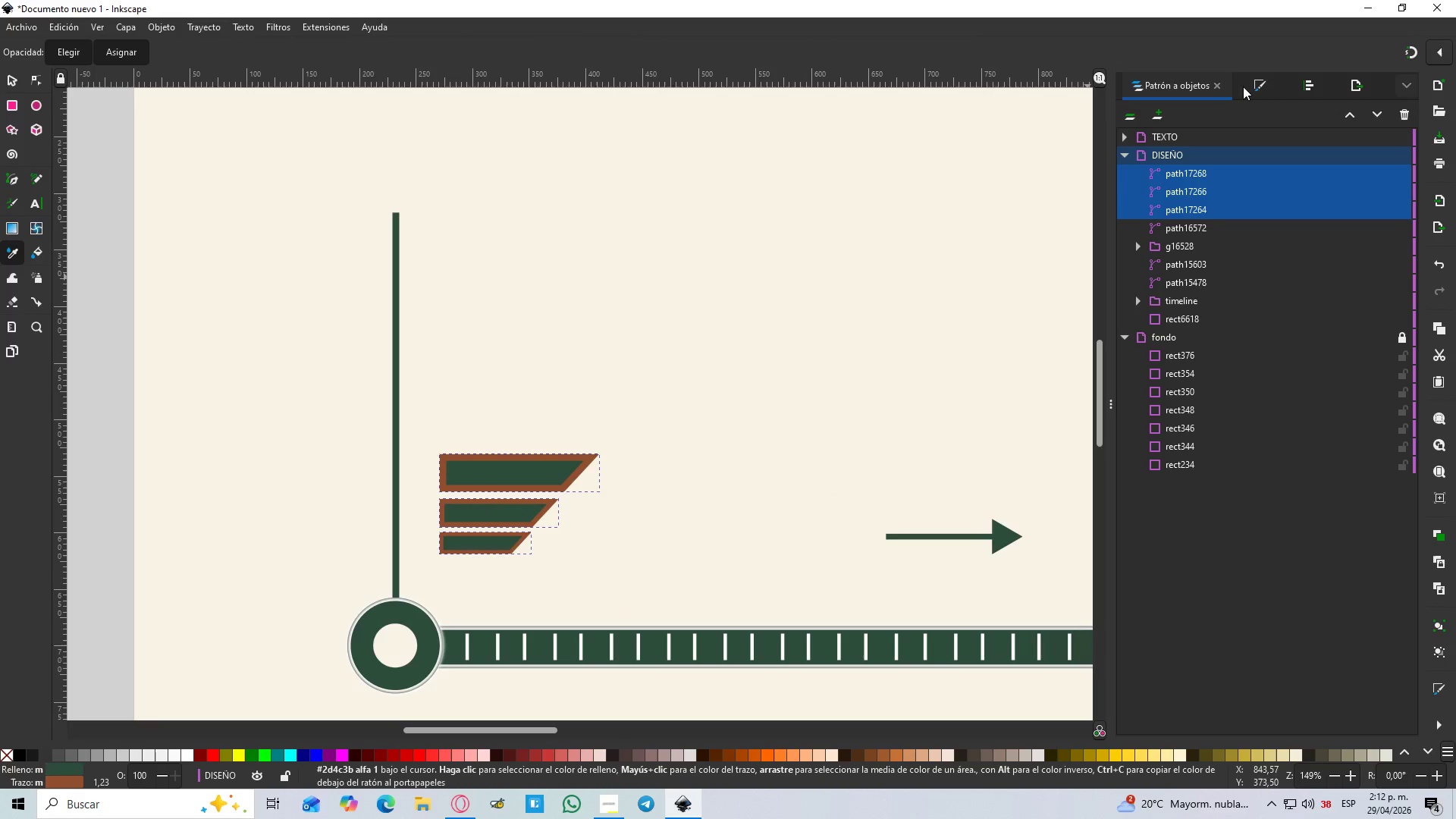 
left_click([1261, 74])
 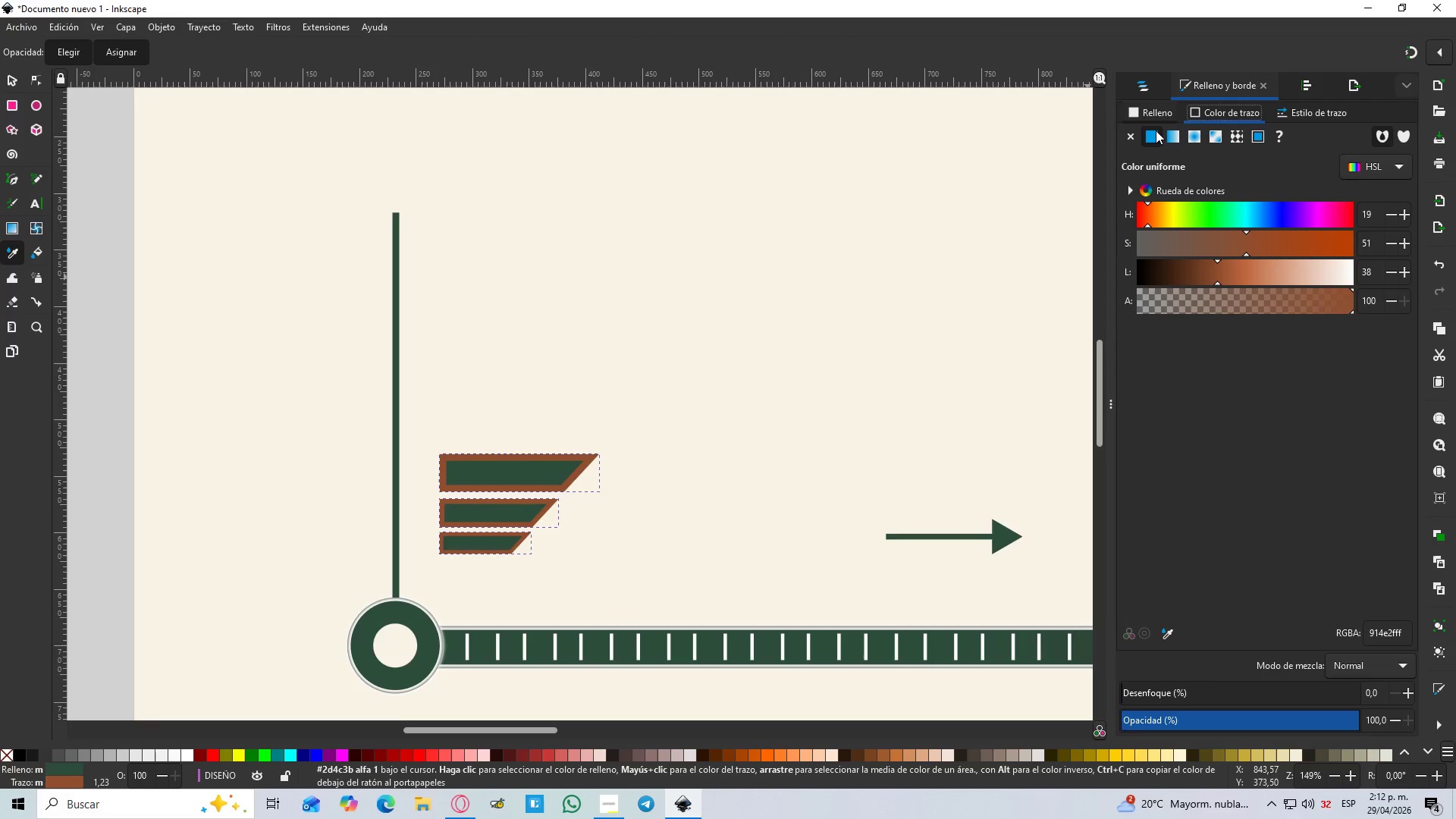 
double_click([1149, 108])
 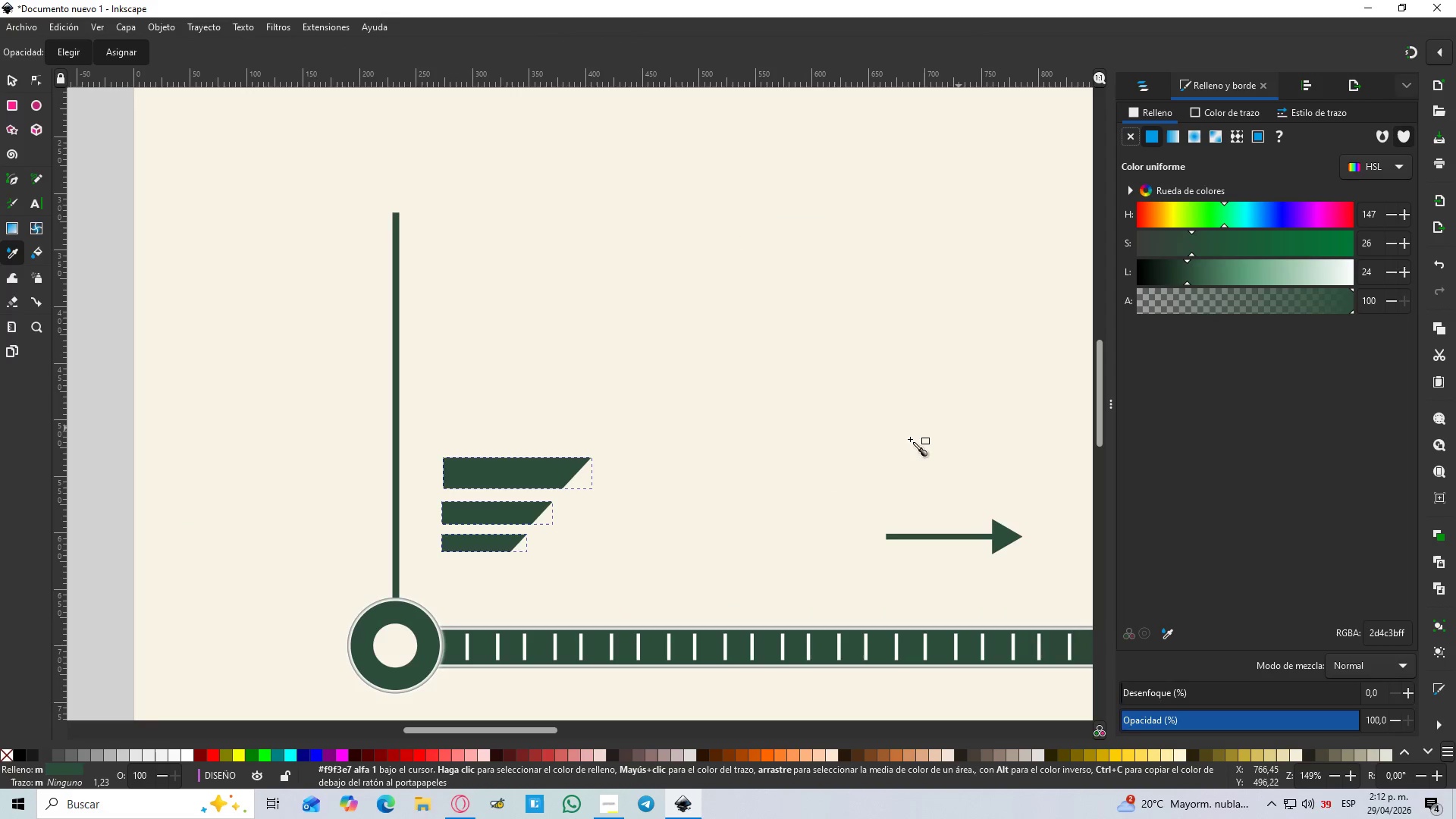 
hold_key(key=ControlLeft, duration=1.16)
scroll: coordinate [1275, 294], scroll_direction: up, amount: 1.0
 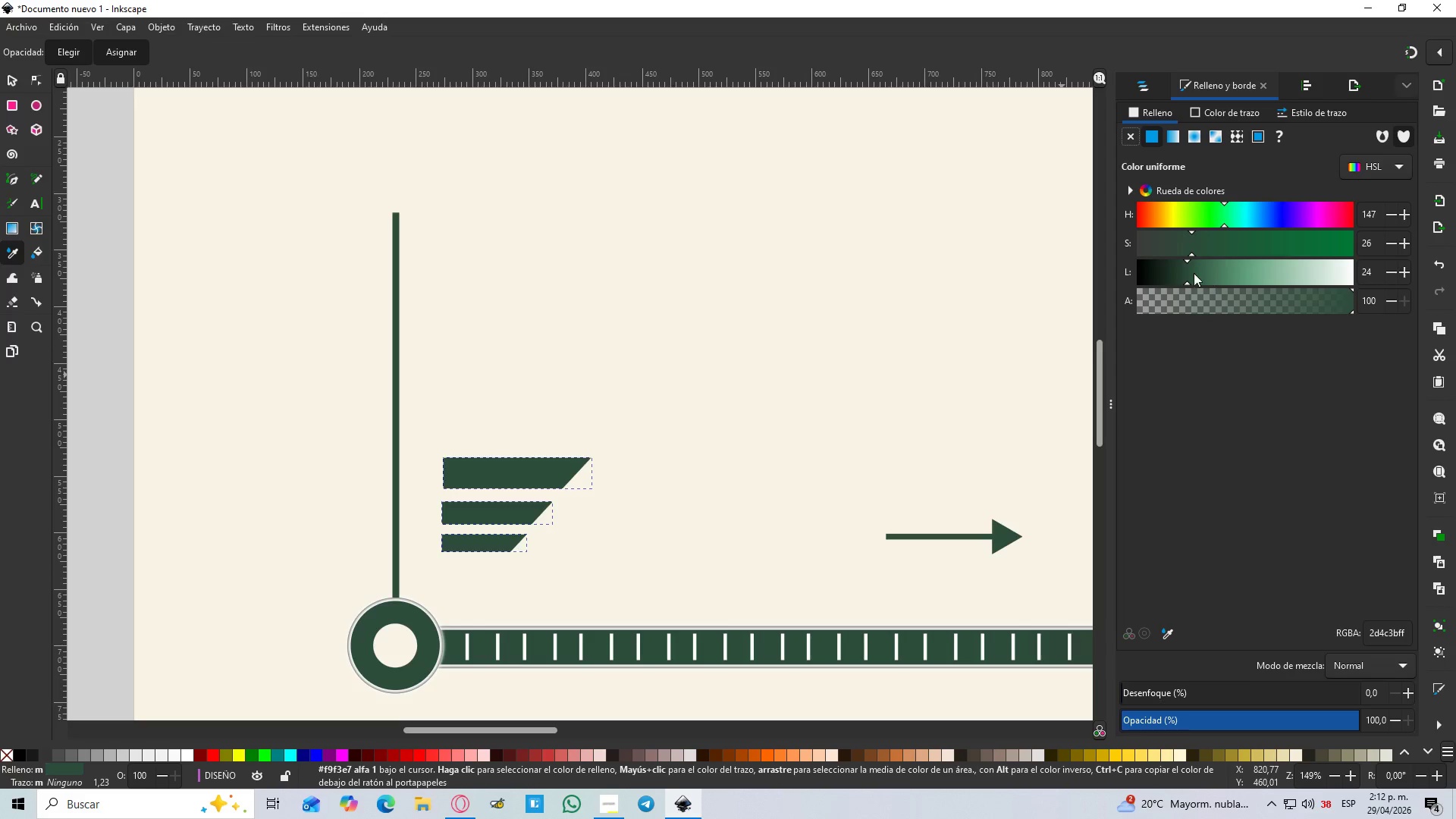 
left_click_drag(start_coordinate=[1194, 273], to_coordinate=[1209, 273])
 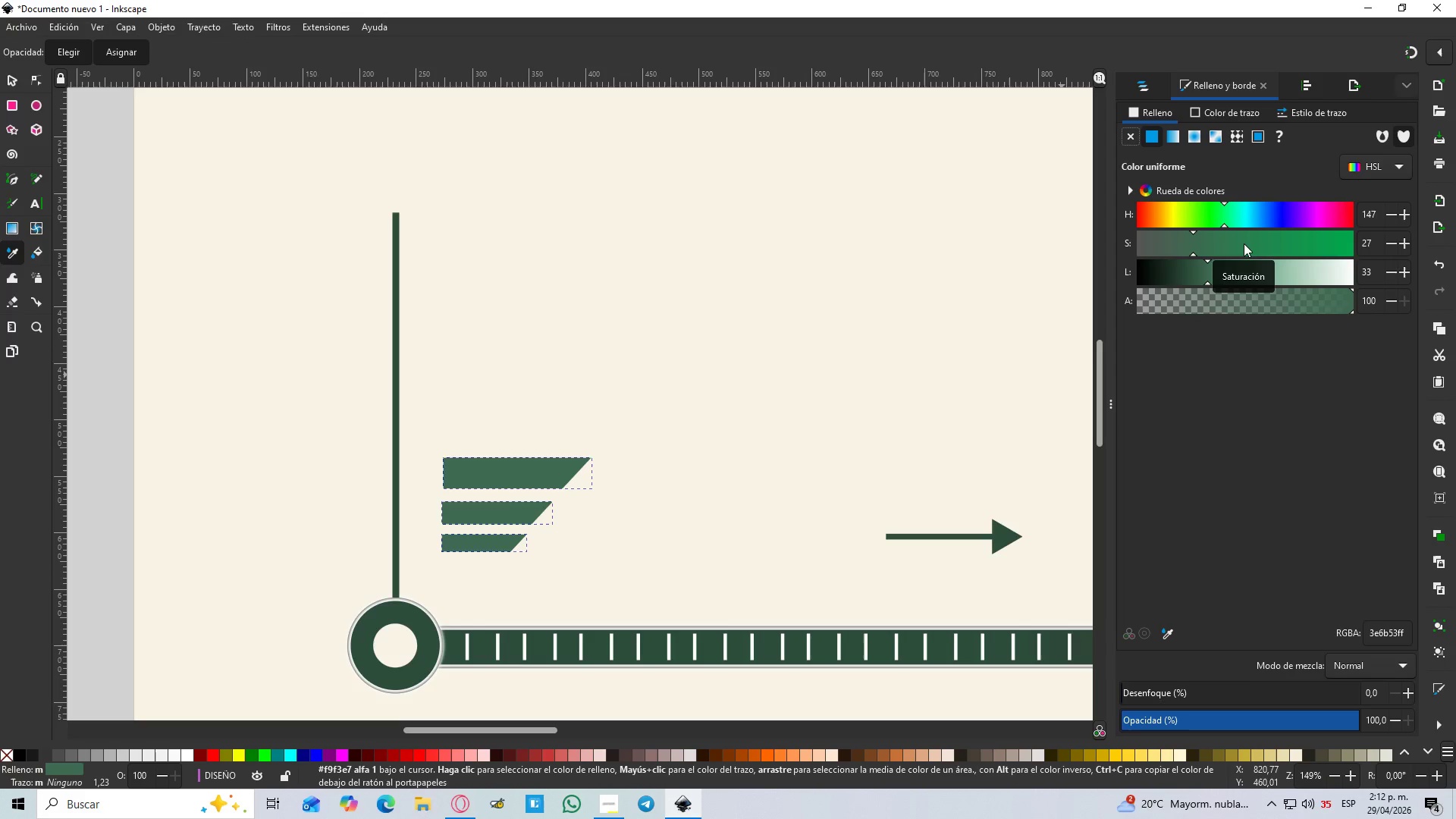 
left_click_drag(start_coordinate=[1238, 244], to_coordinate=[1250, 247])
 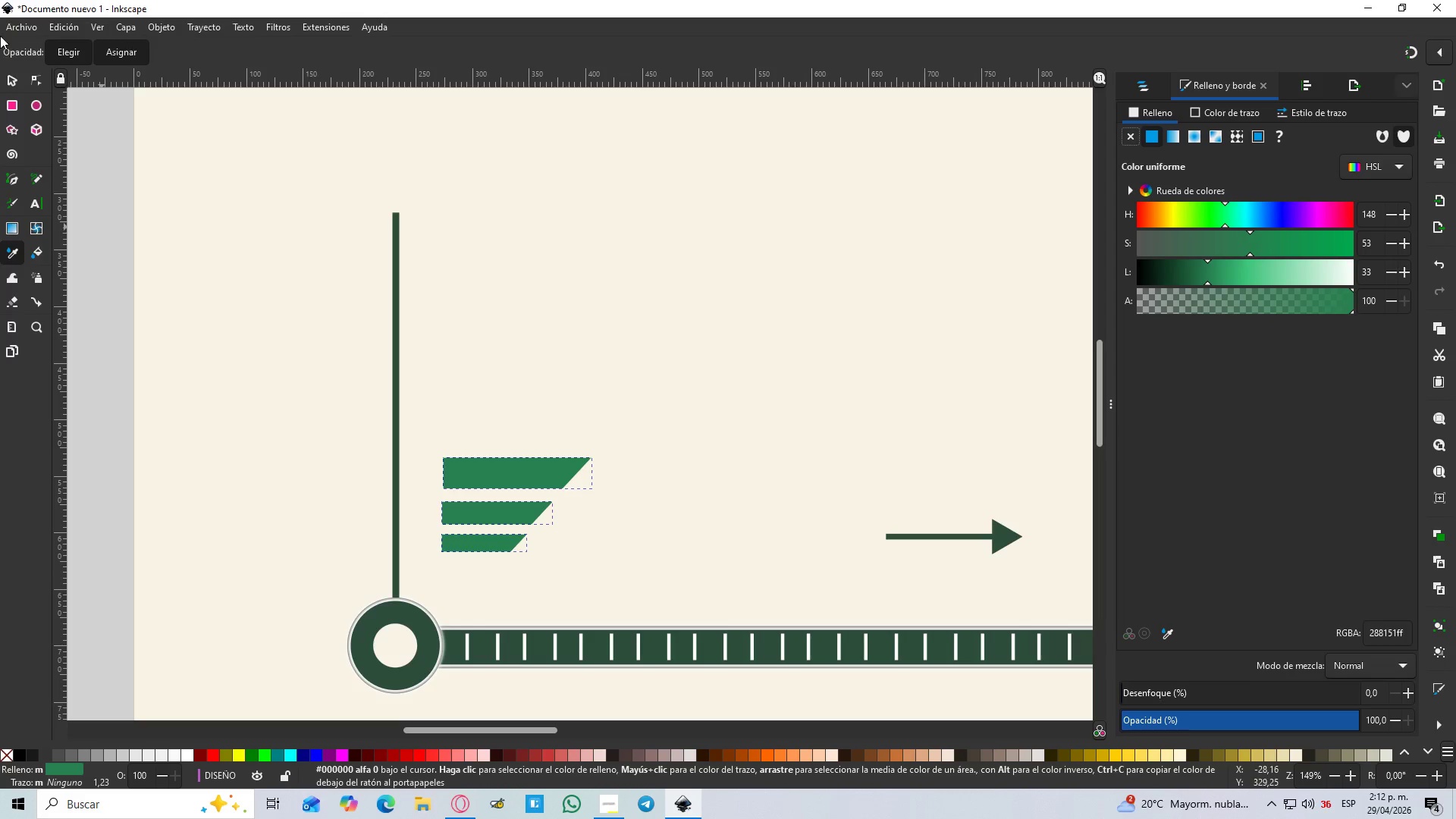 
left_click([6, 86])
 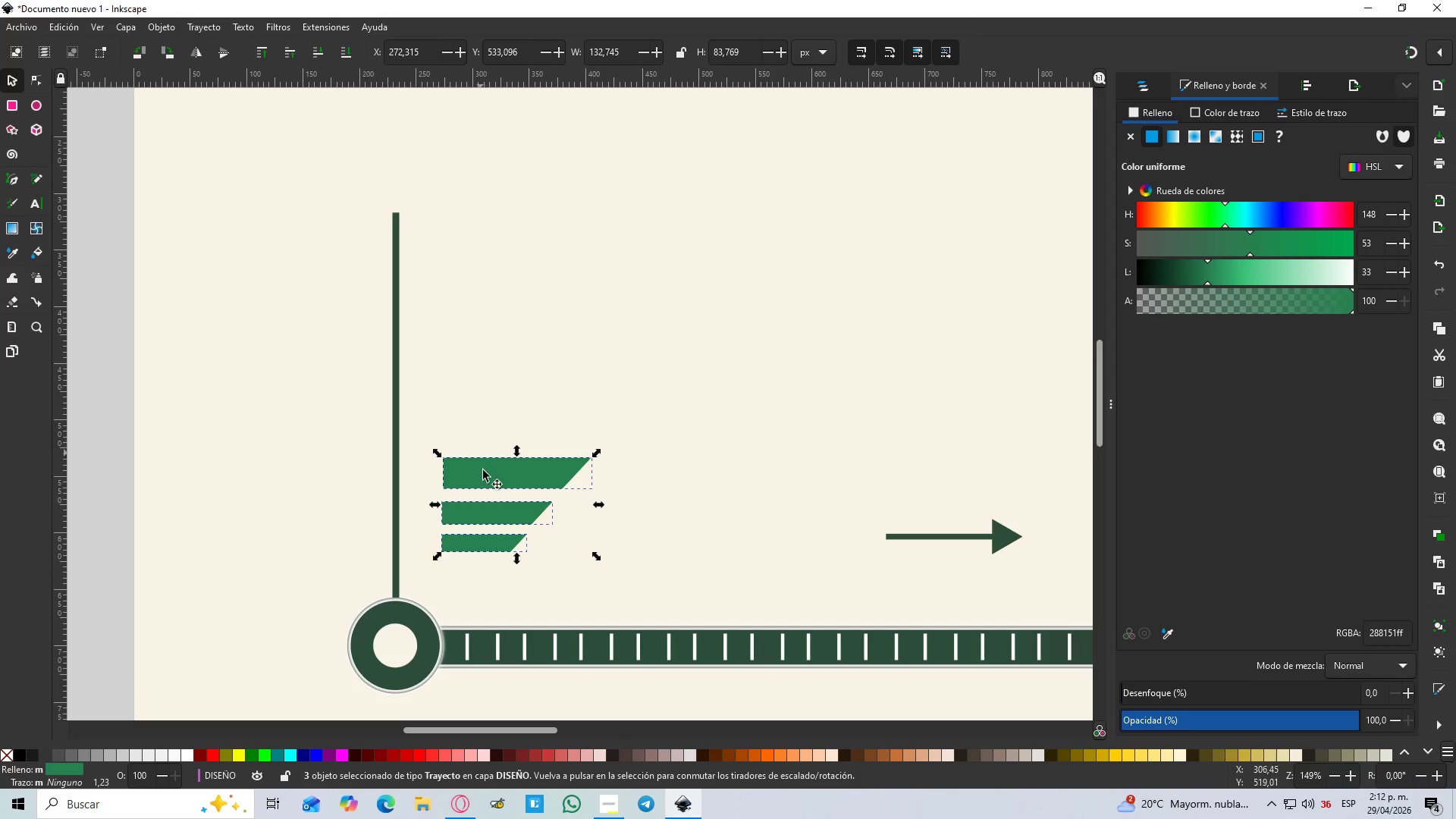 
left_click([491, 485])
 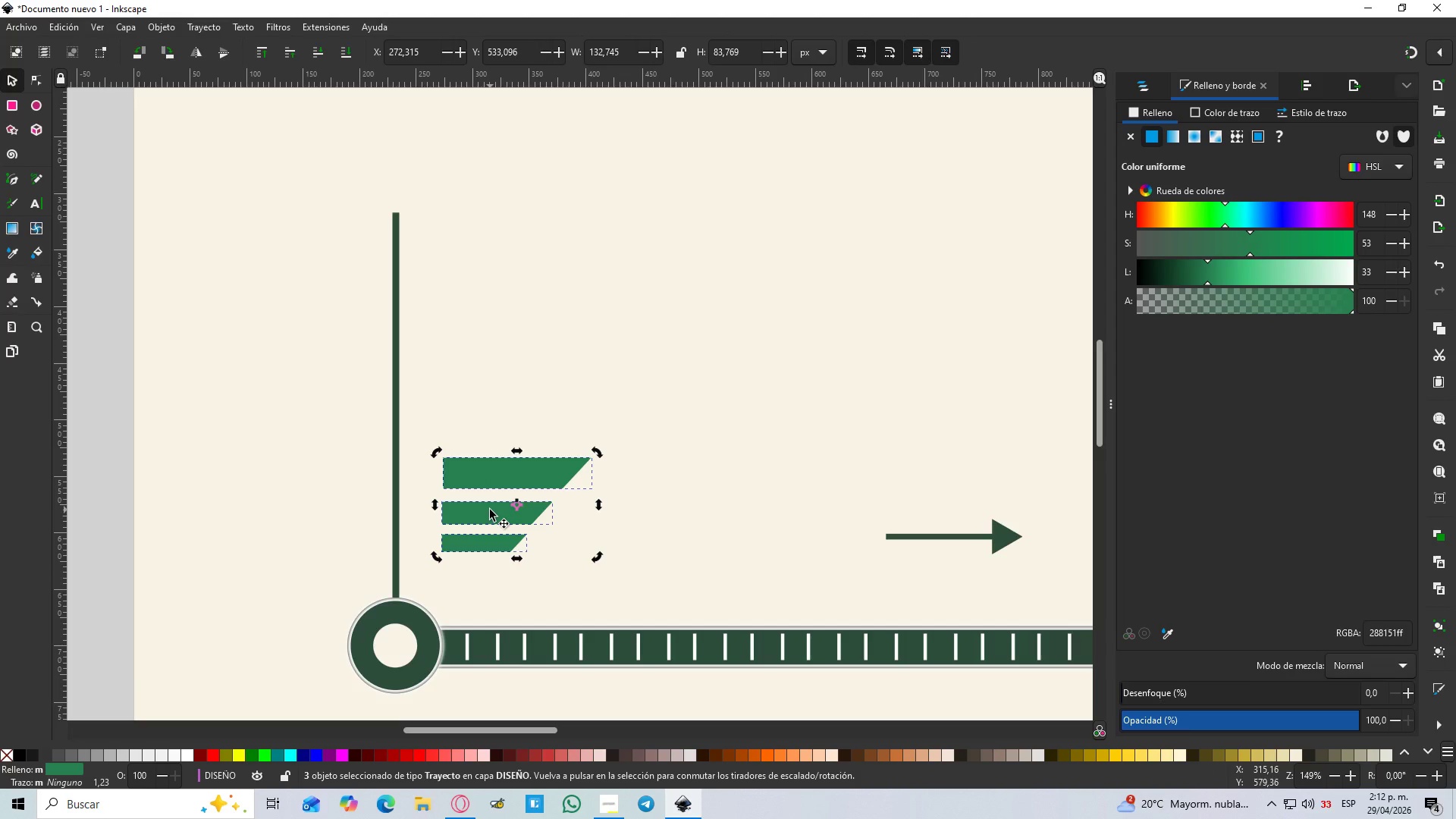 
left_click_drag(start_coordinate=[490, 510], to_coordinate=[493, 544])
 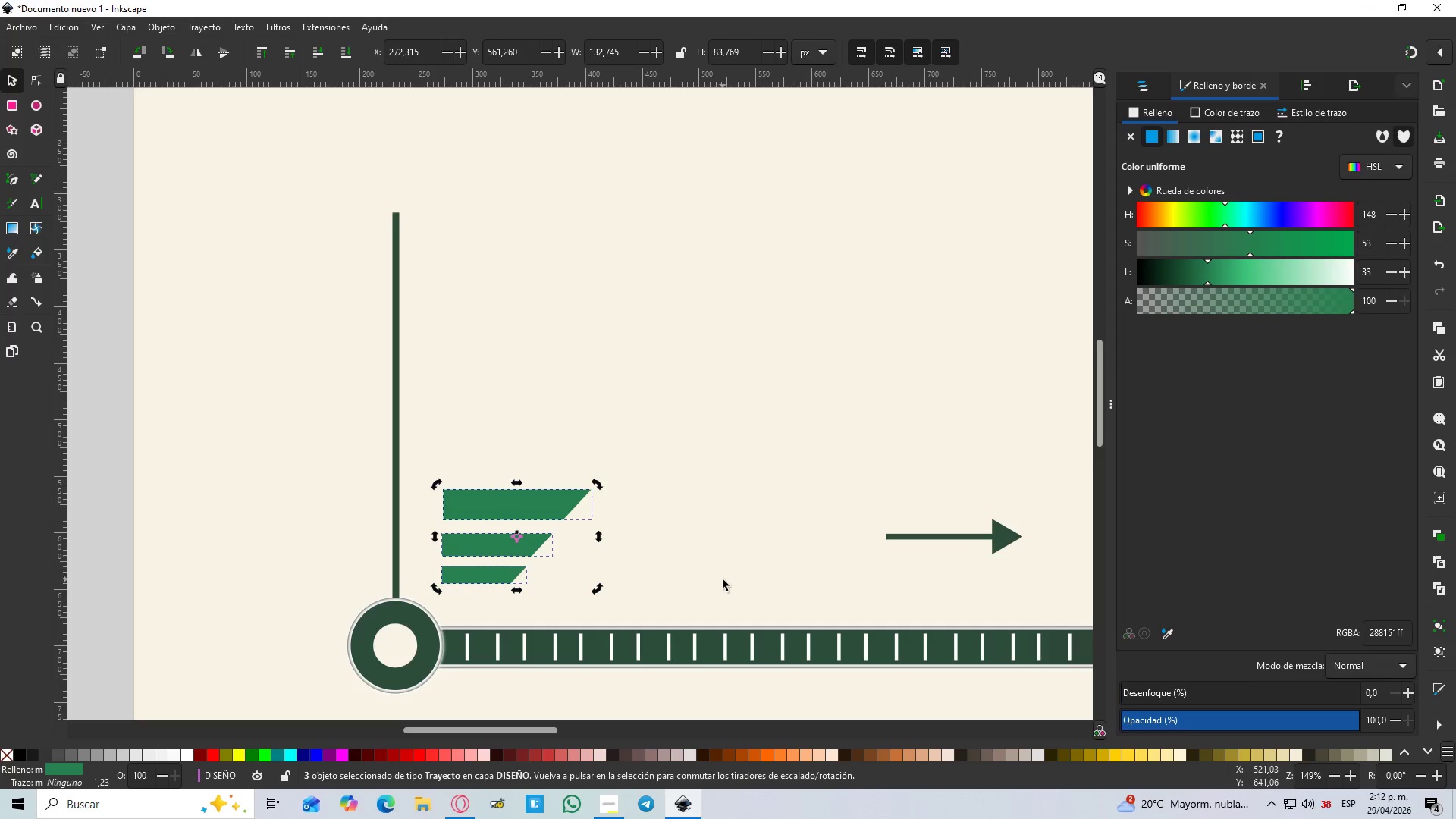 
hold_key(key=ControlLeft, duration=1.3)
 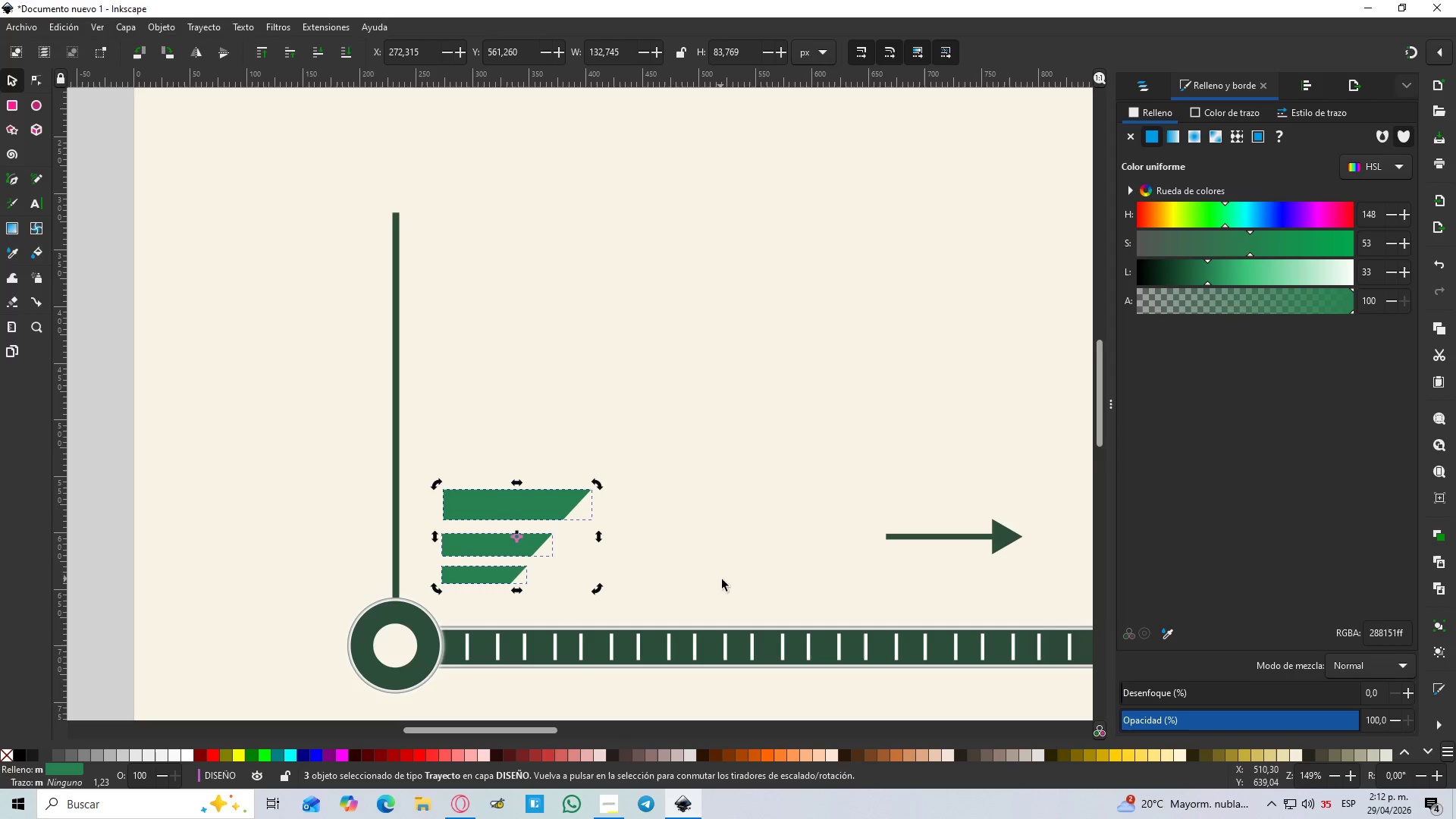 
left_click([723, 579])
 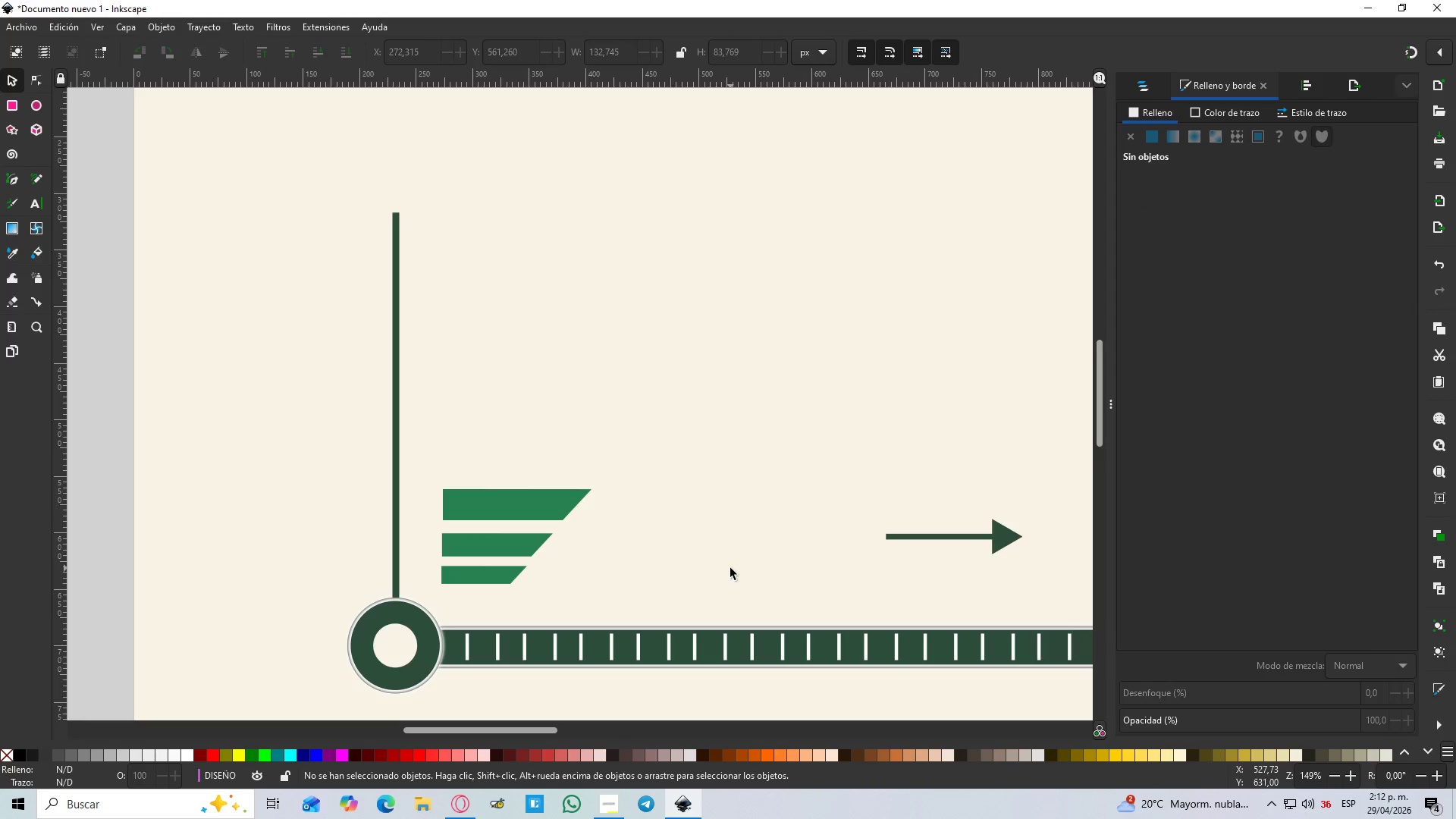 
hold_key(key=ControlLeft, duration=1.03)
 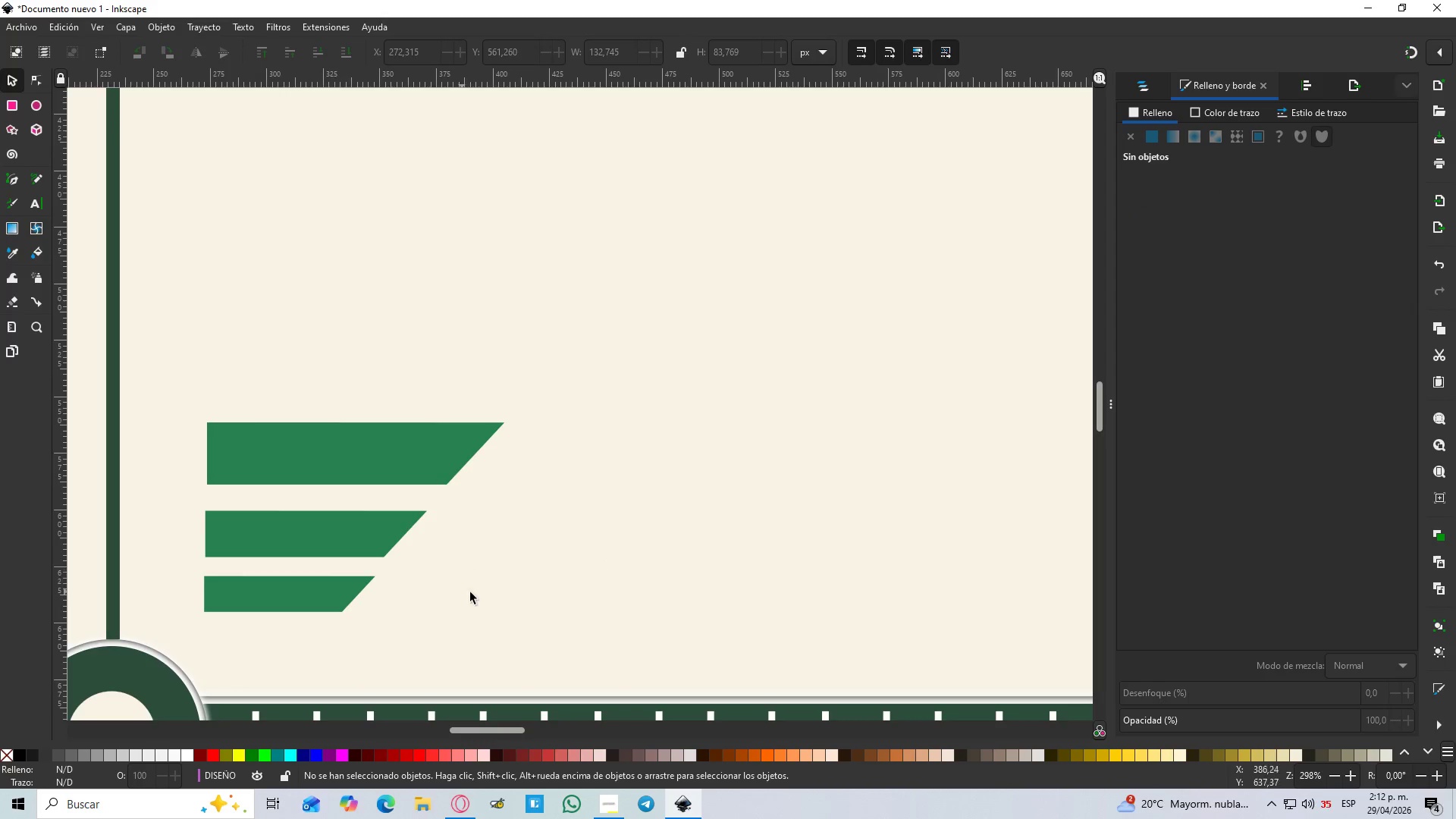 
hold_key(key=ControlLeft, duration=4.06)
 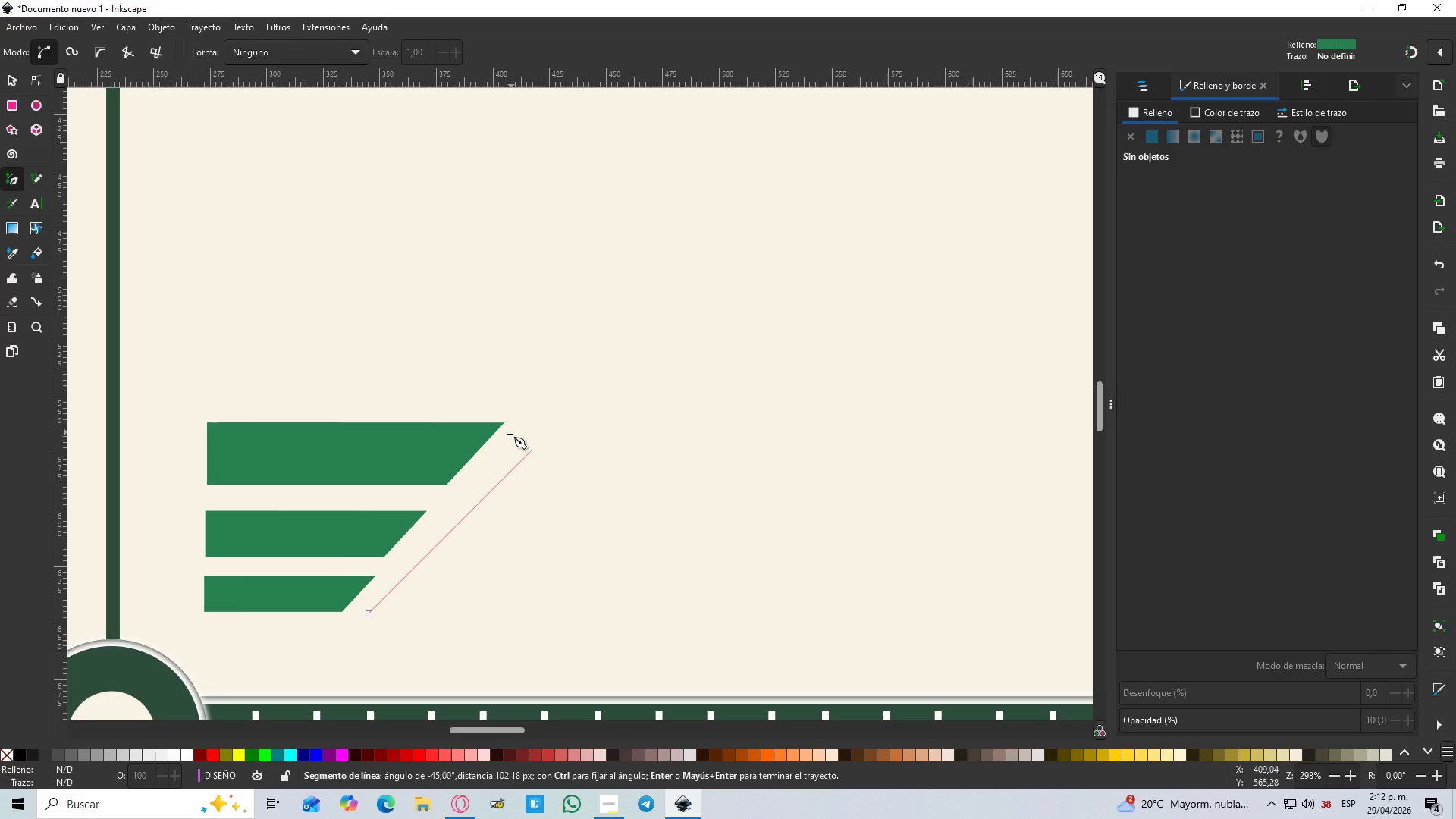 
scroll: coordinate [679, 556], scroll_direction: up, amount: 2.0
 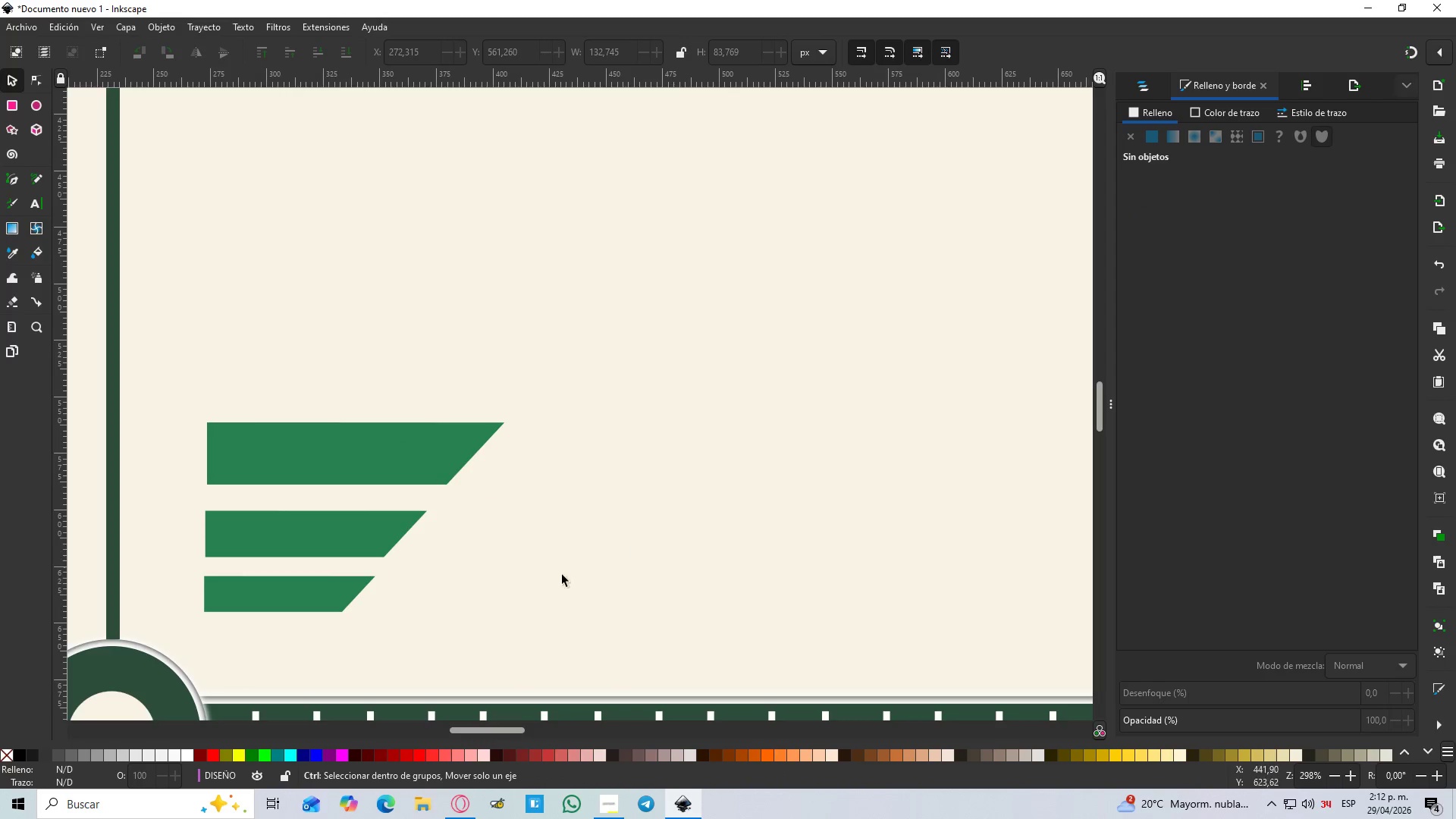 
key(B)
 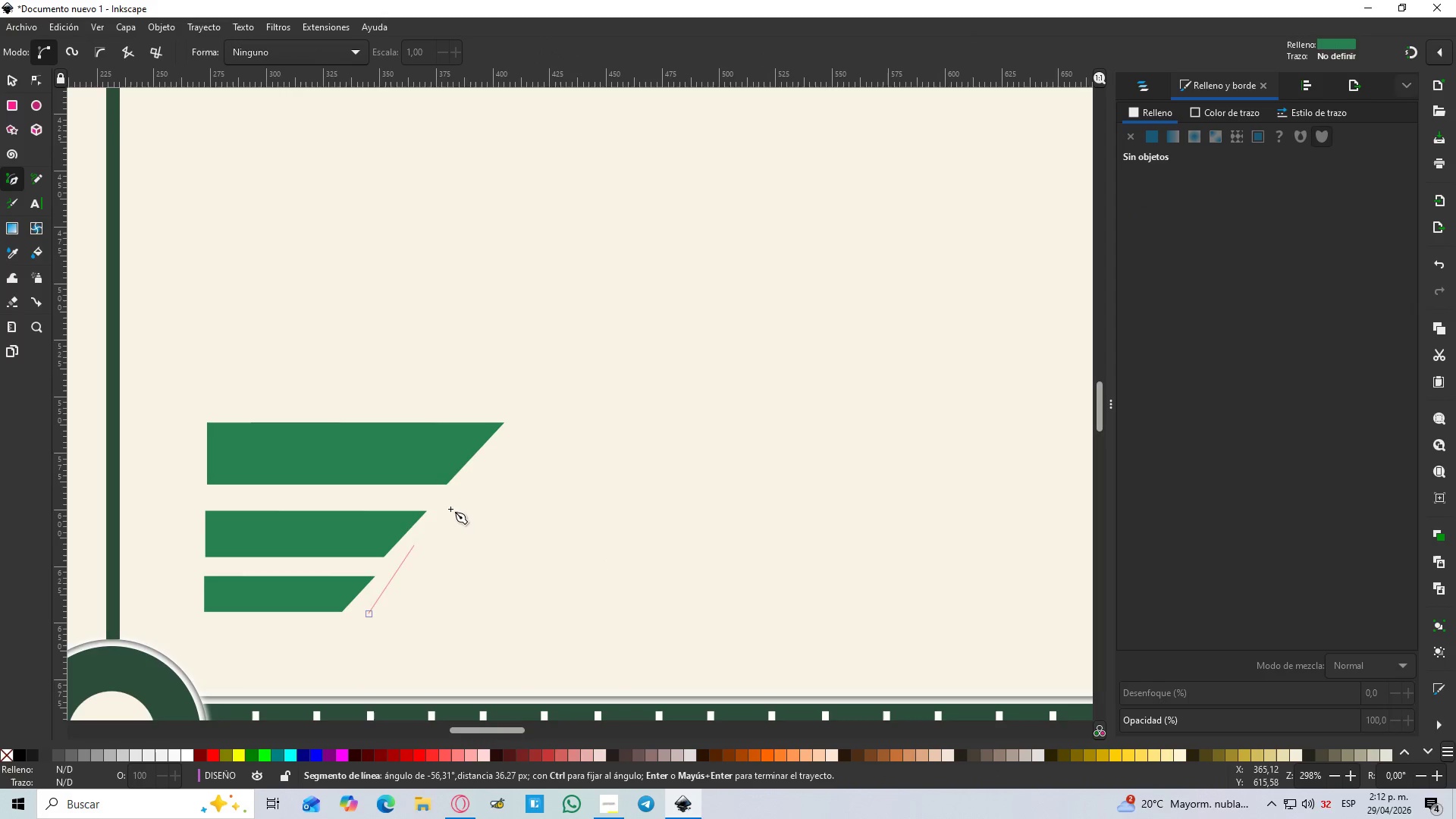 
hold_key(key=ControlLeft, duration=0.48)
 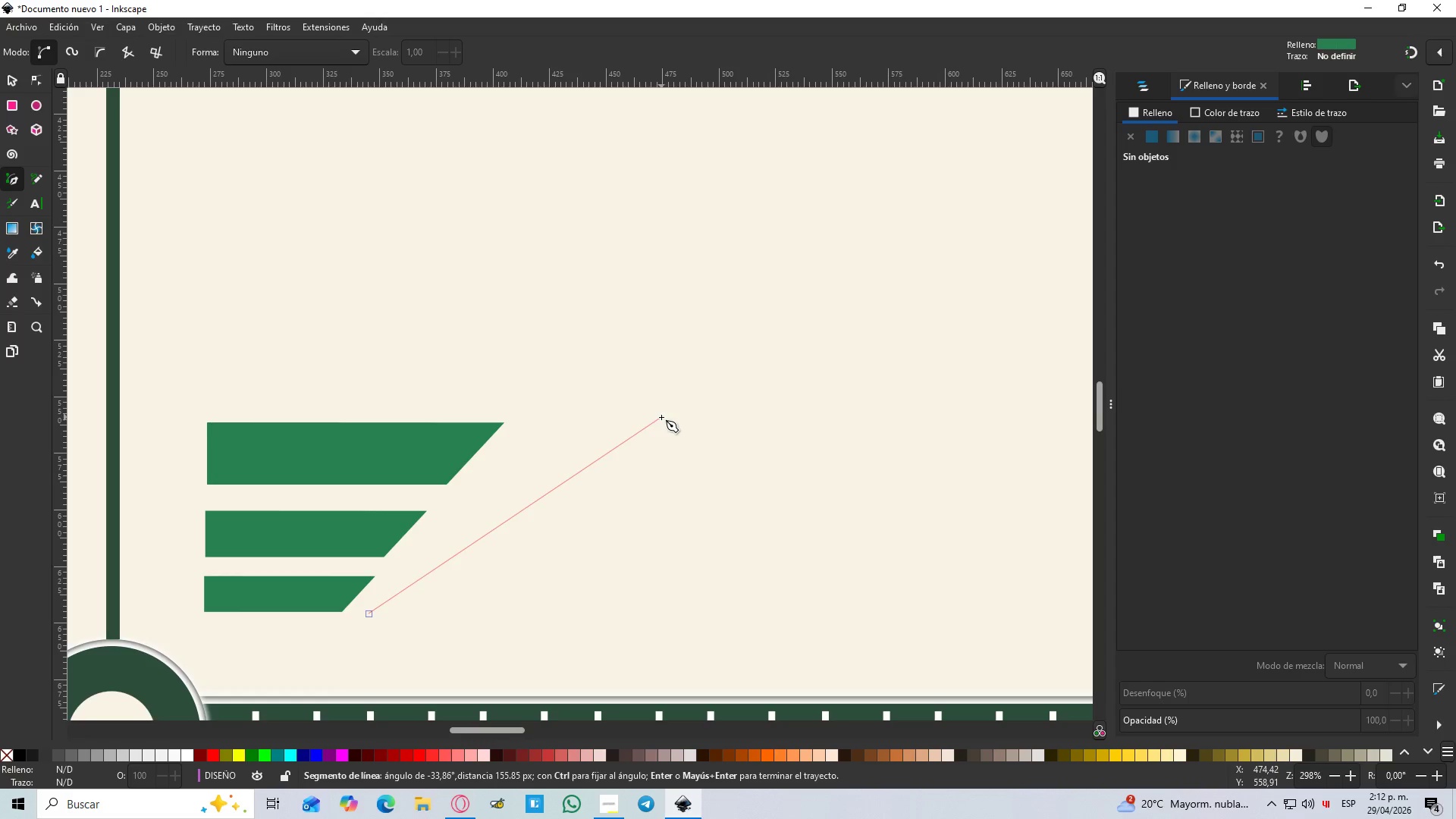 
wait(5.38)
 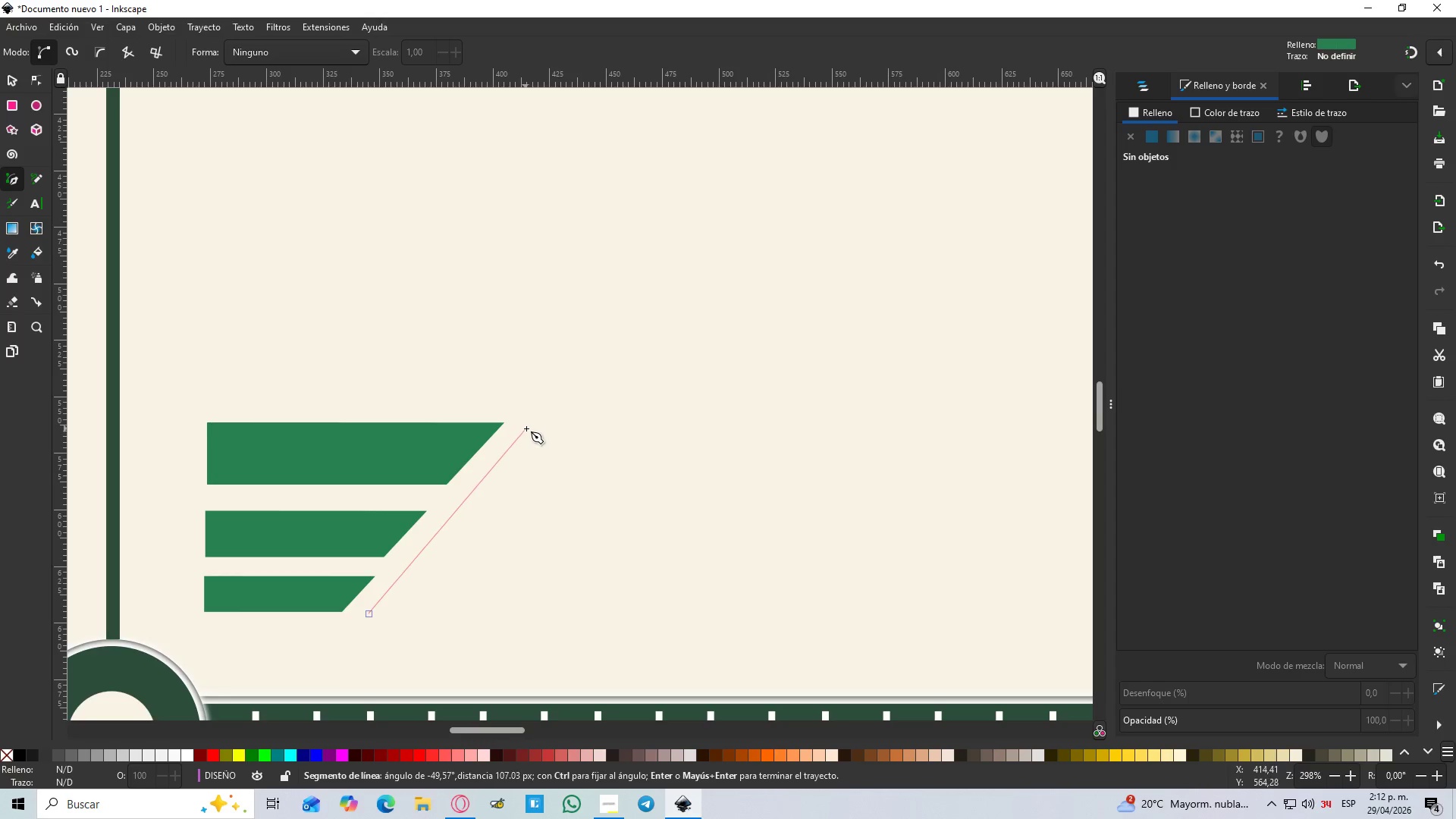 
left_click_drag(start_coordinate=[642, 416], to_coordinate=[807, 405])
 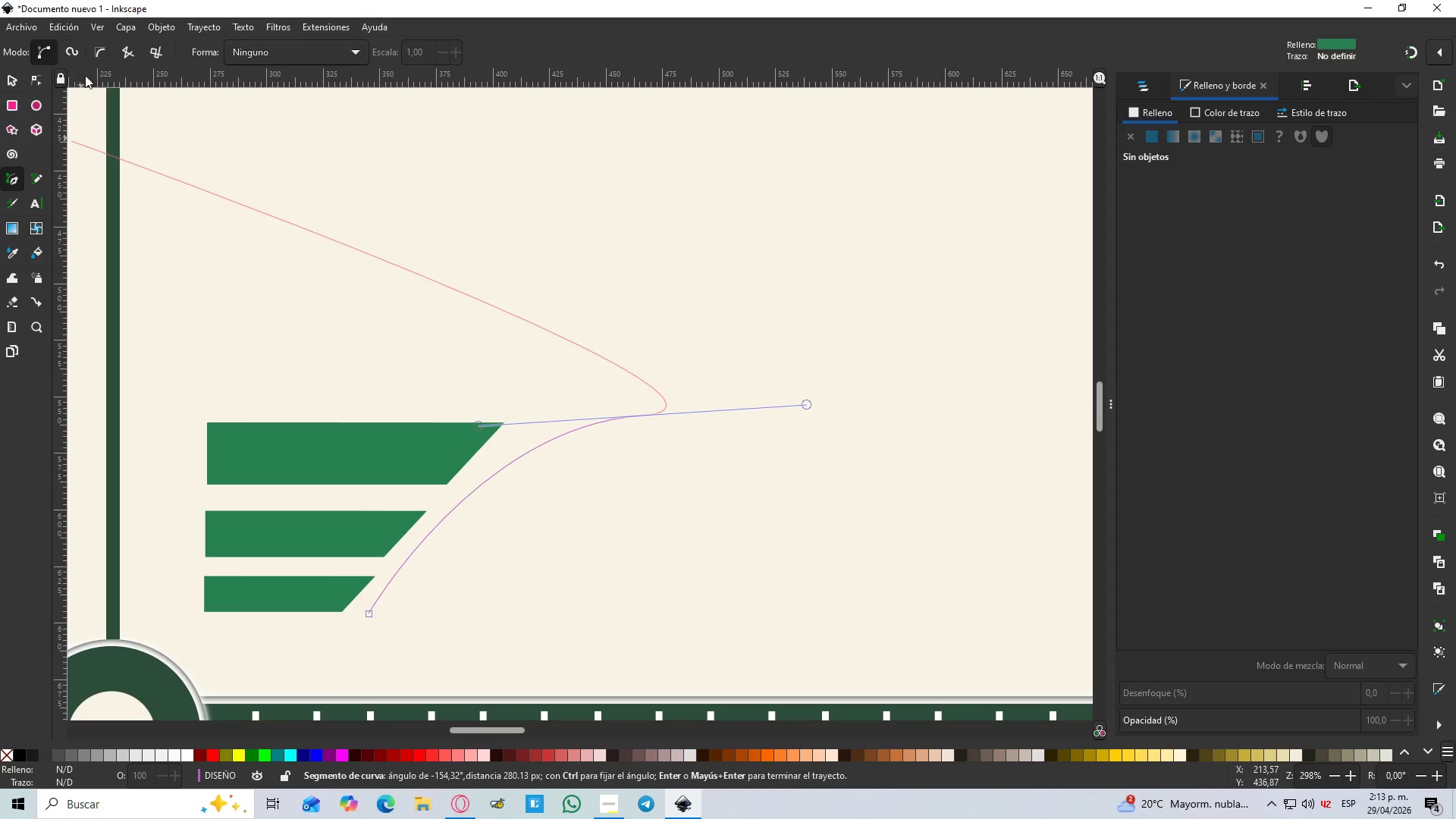 
wait(6.91)
 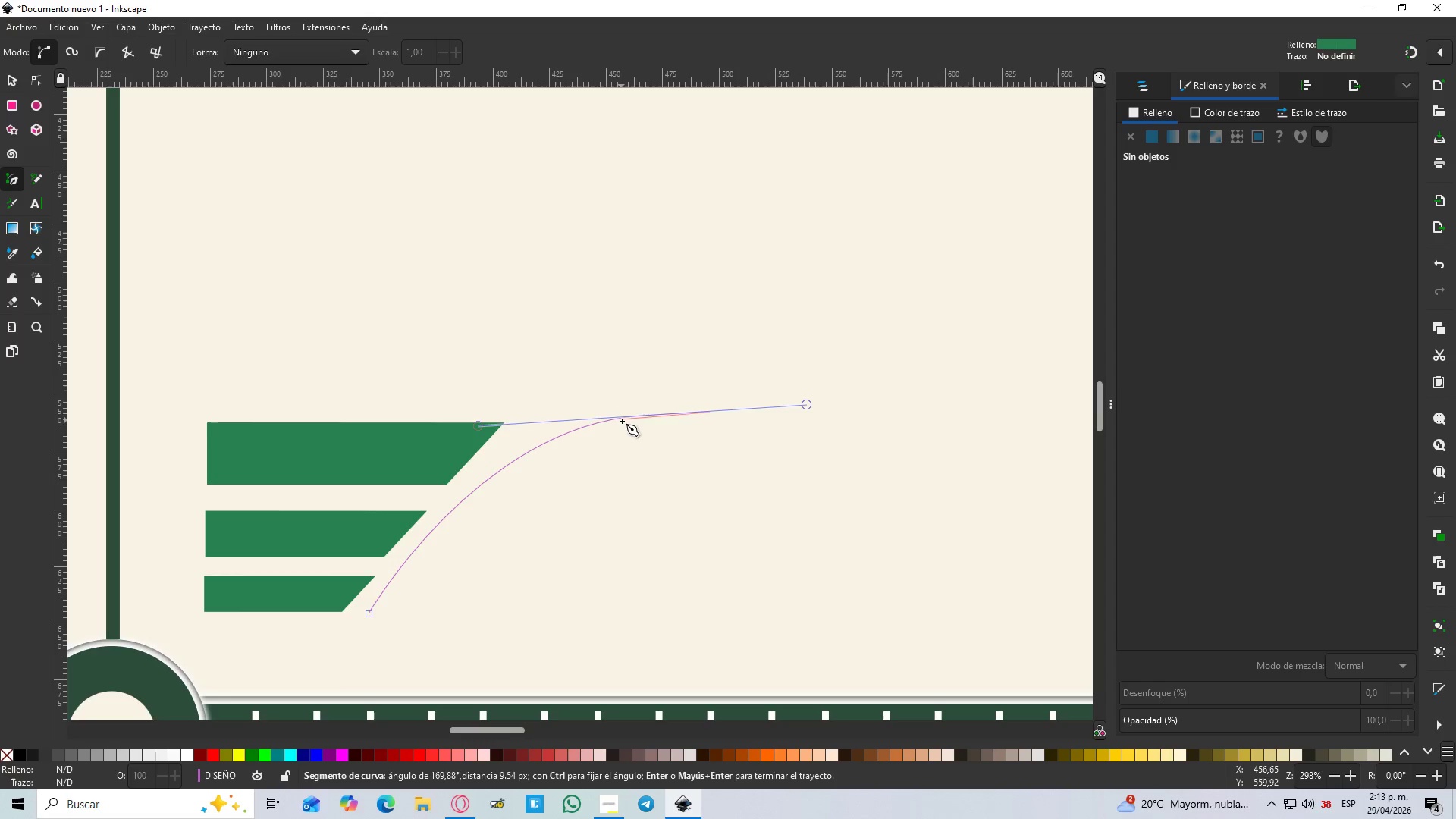 
key(Escape)
 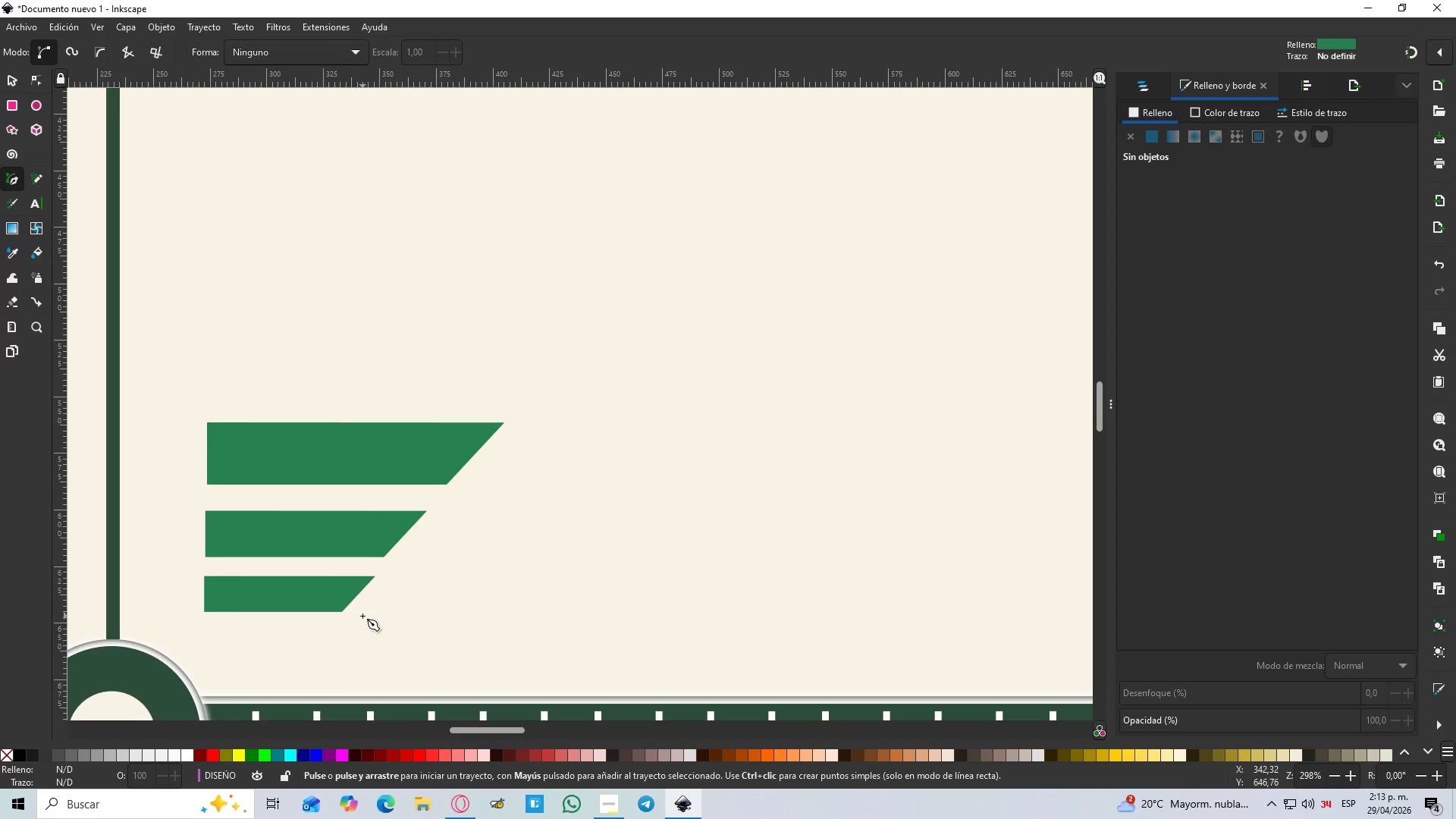 
hold_key(key=ControlLeft, duration=0.72)
 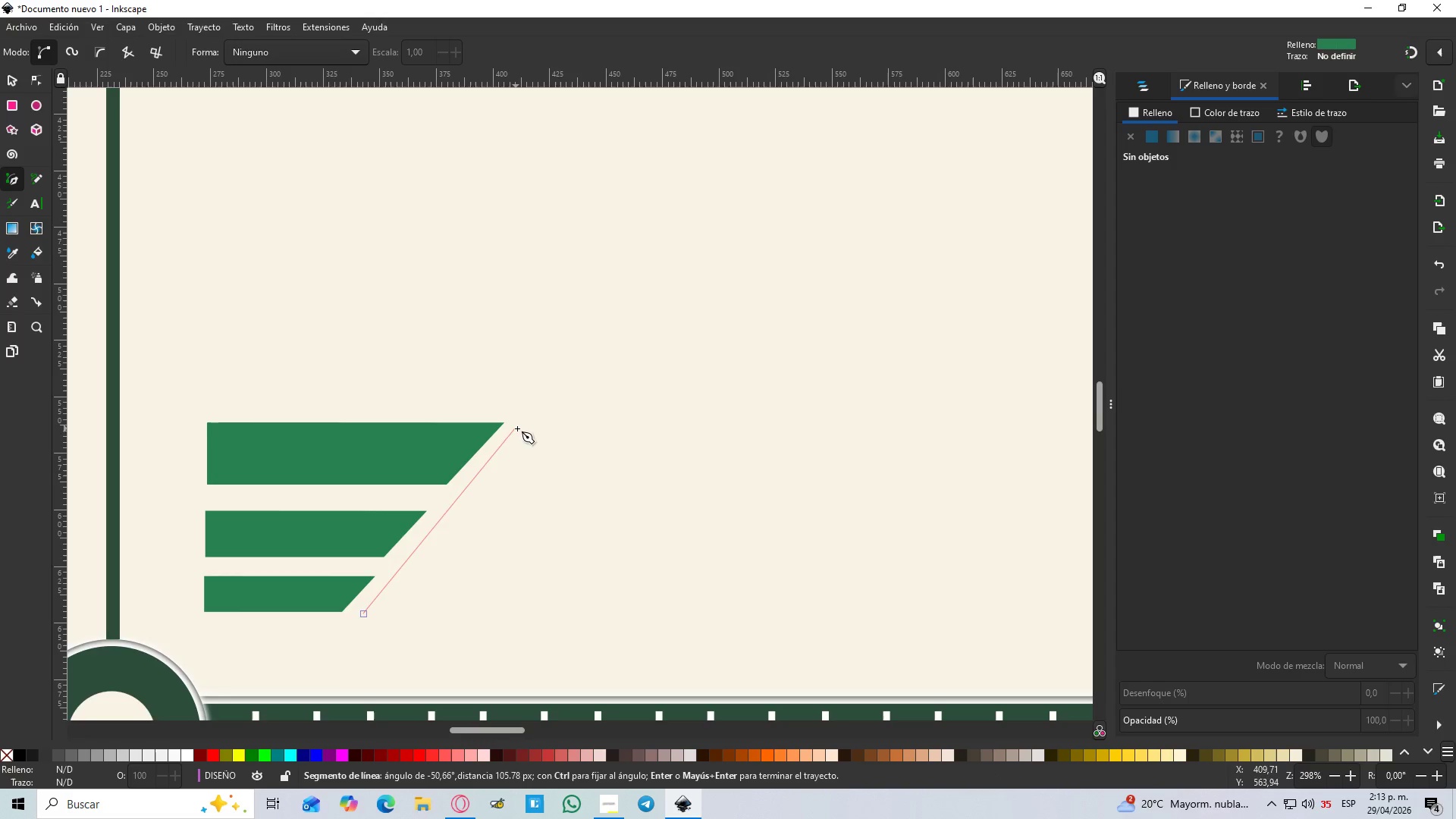 
hold_key(key=ControlLeft, duration=1.51)
 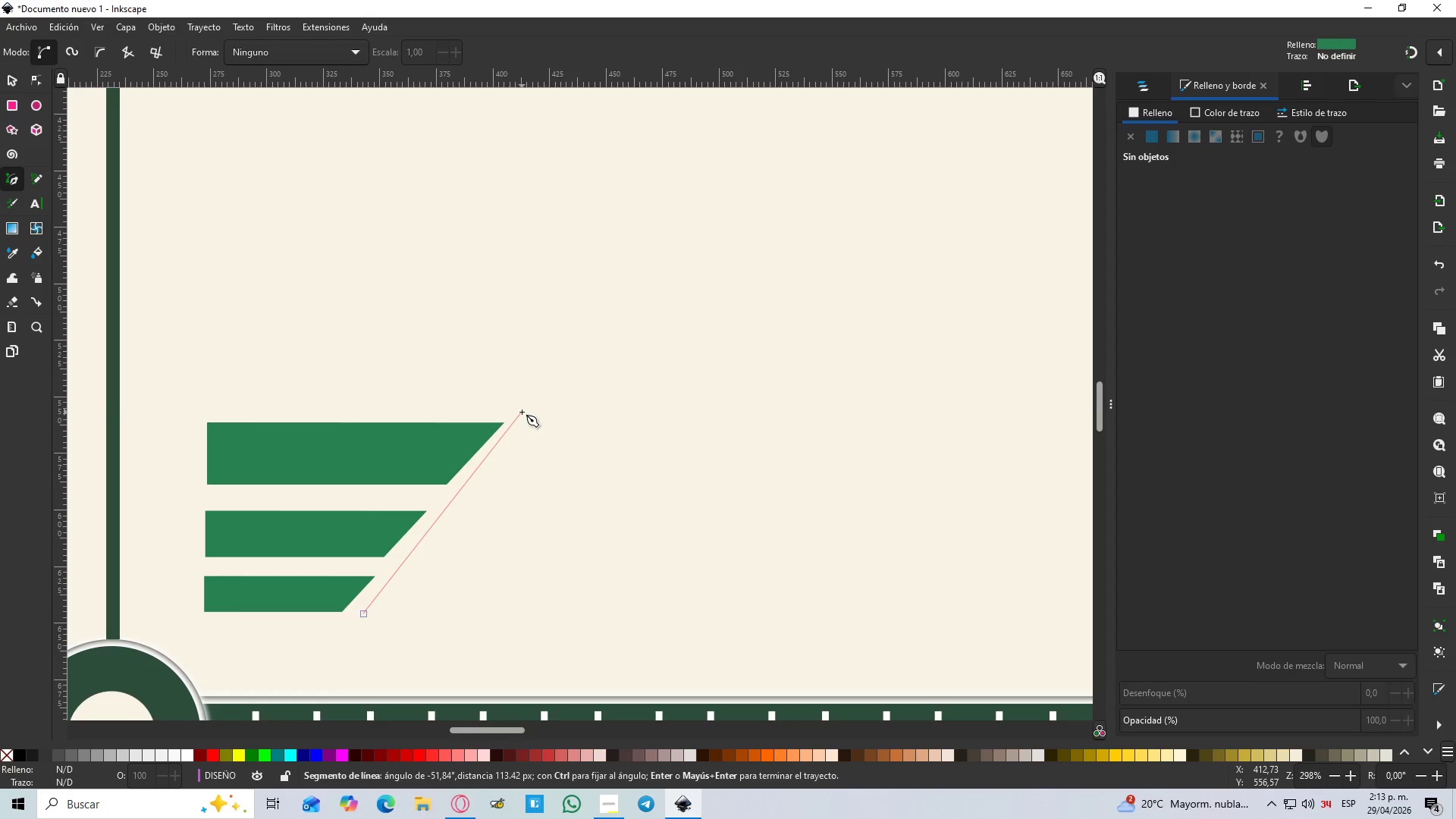 
hold_key(key=ControlLeft, duration=0.33)
 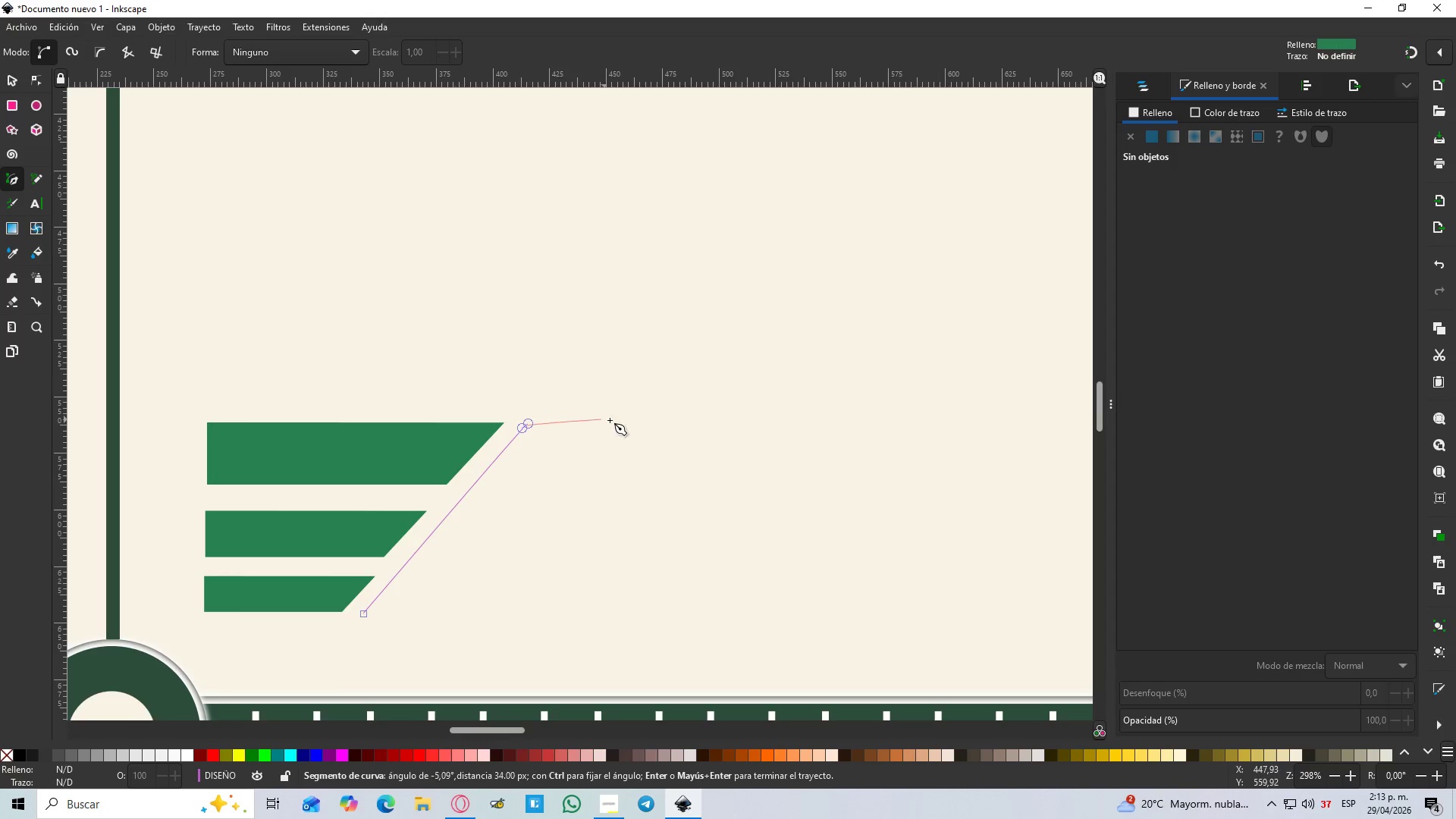 
hold_key(key=ControlLeft, duration=1.53)
 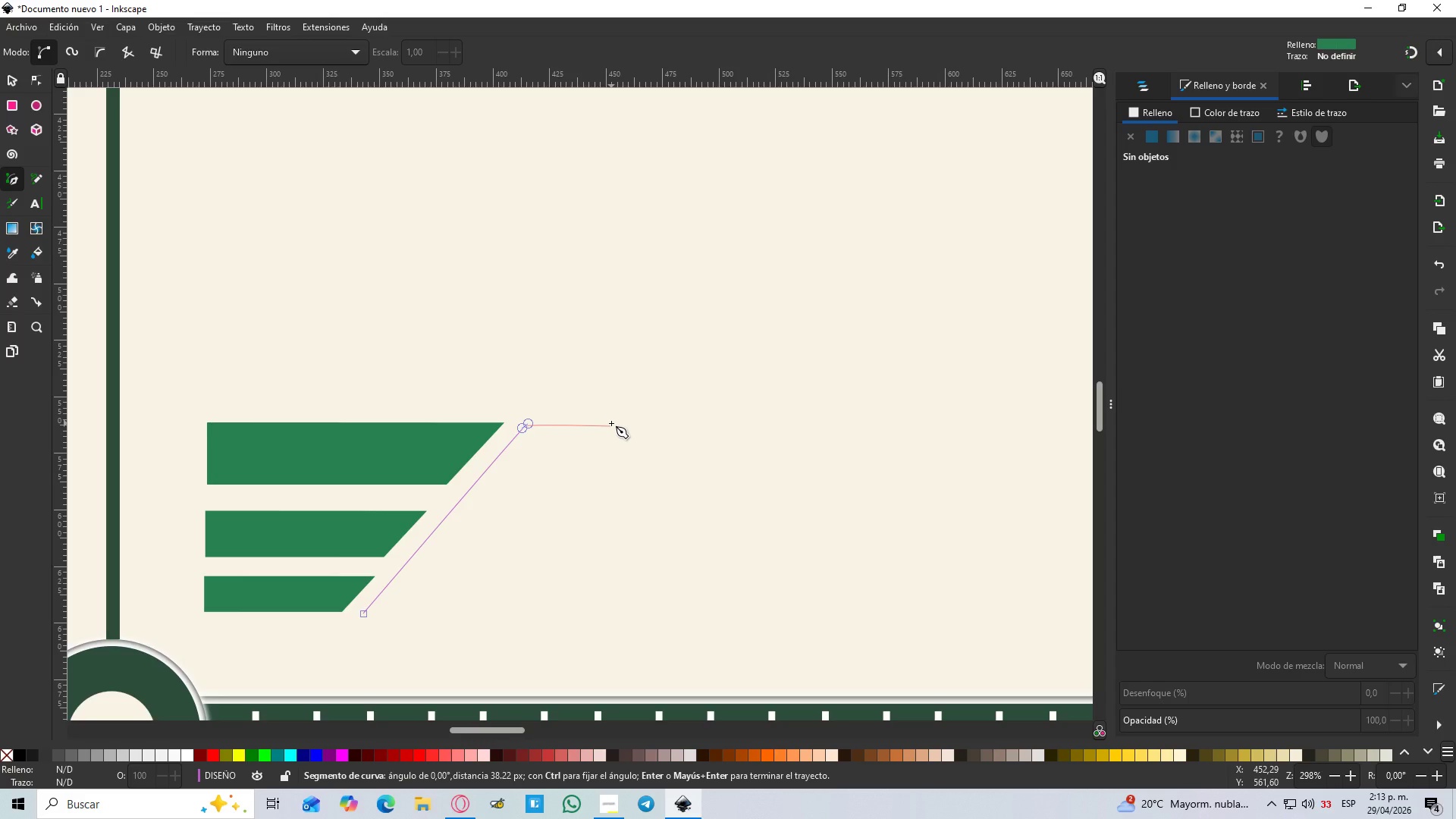 
hold_key(key=ControlLeft, duration=1.52)
 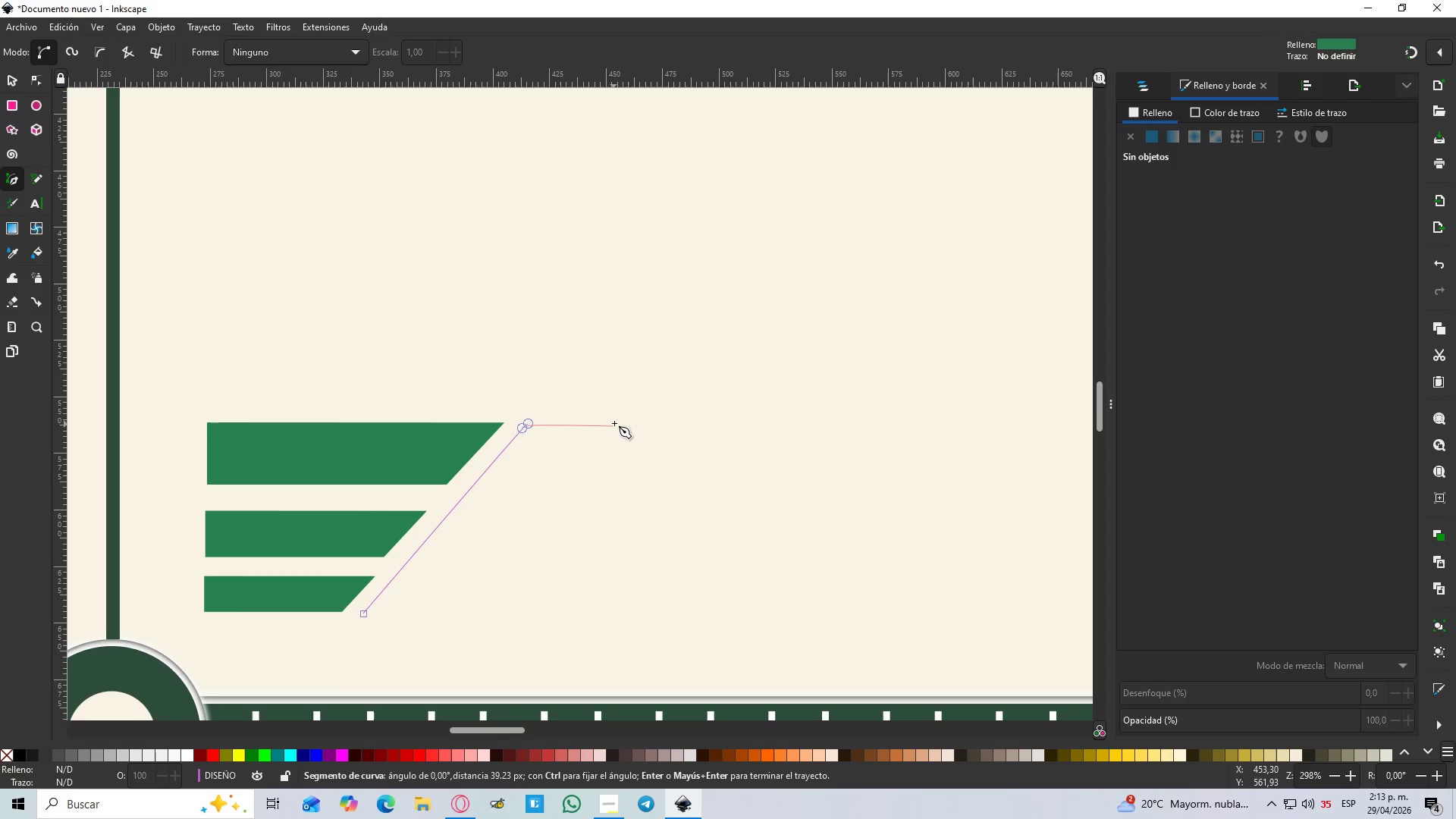 
key(Control+ControlLeft)
 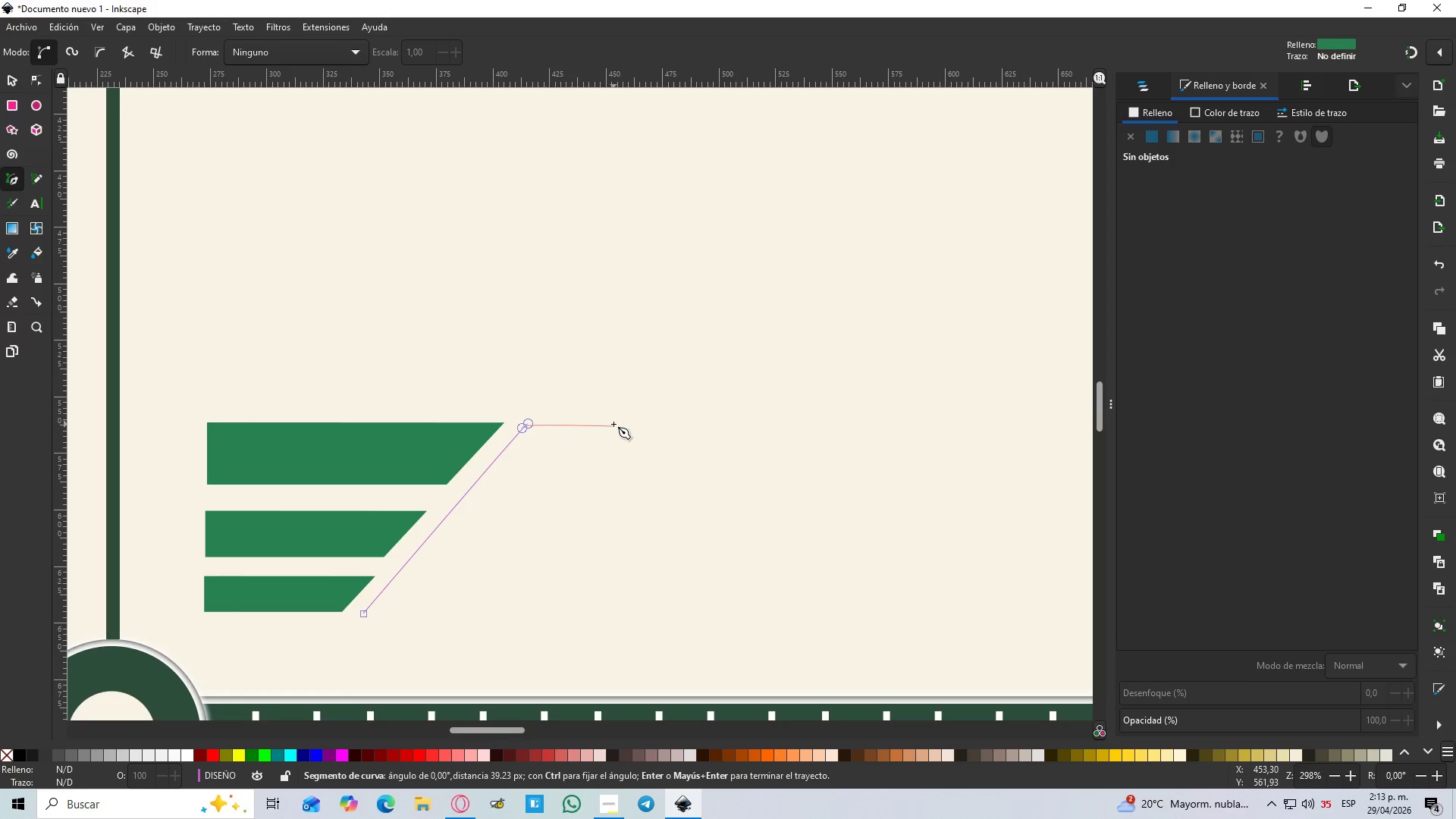 
key(Control+ControlLeft)
 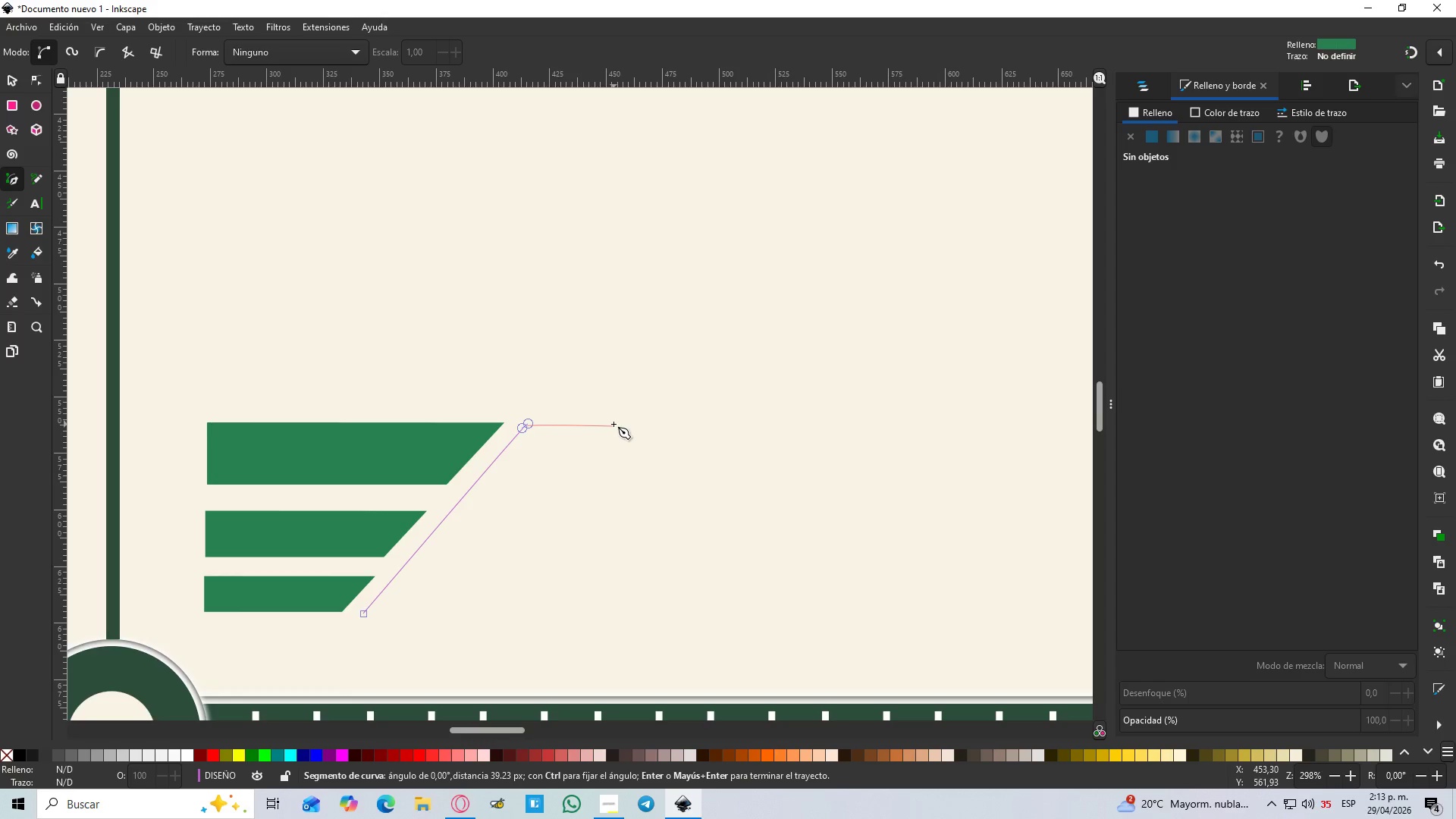 
key(Control+ControlLeft)
 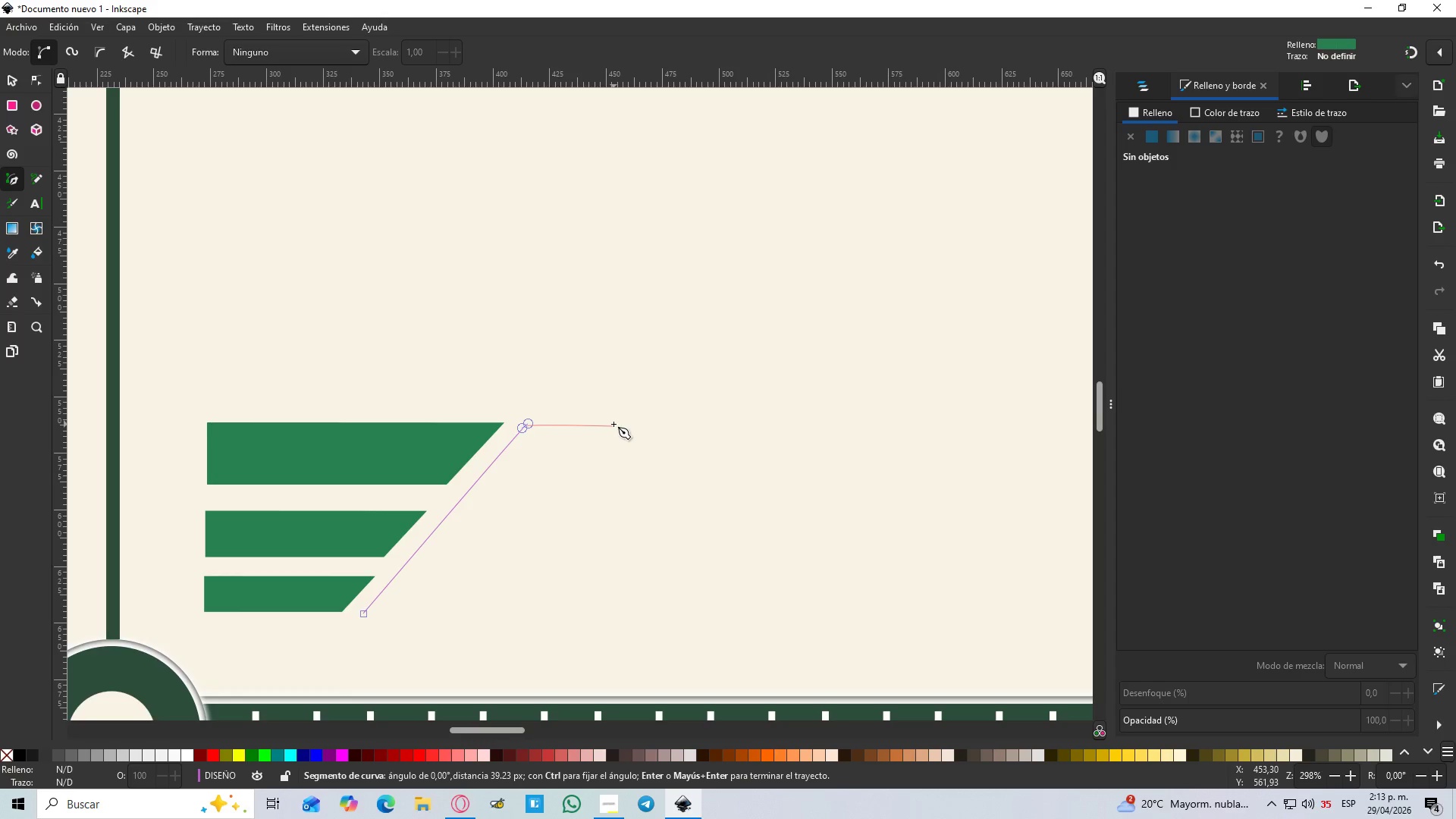 
key(Control+ControlLeft)
 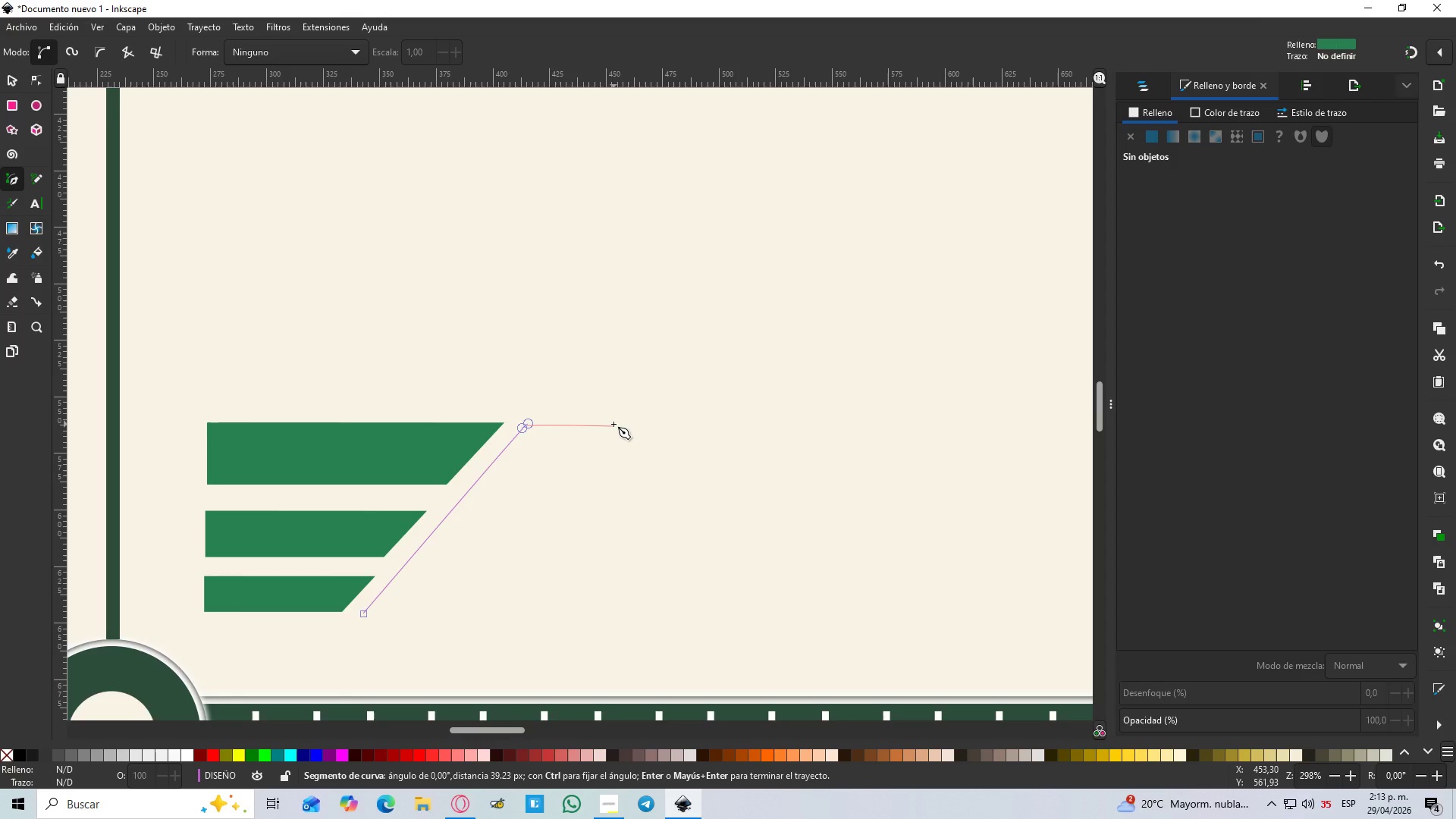 
key(Control+ControlLeft)
 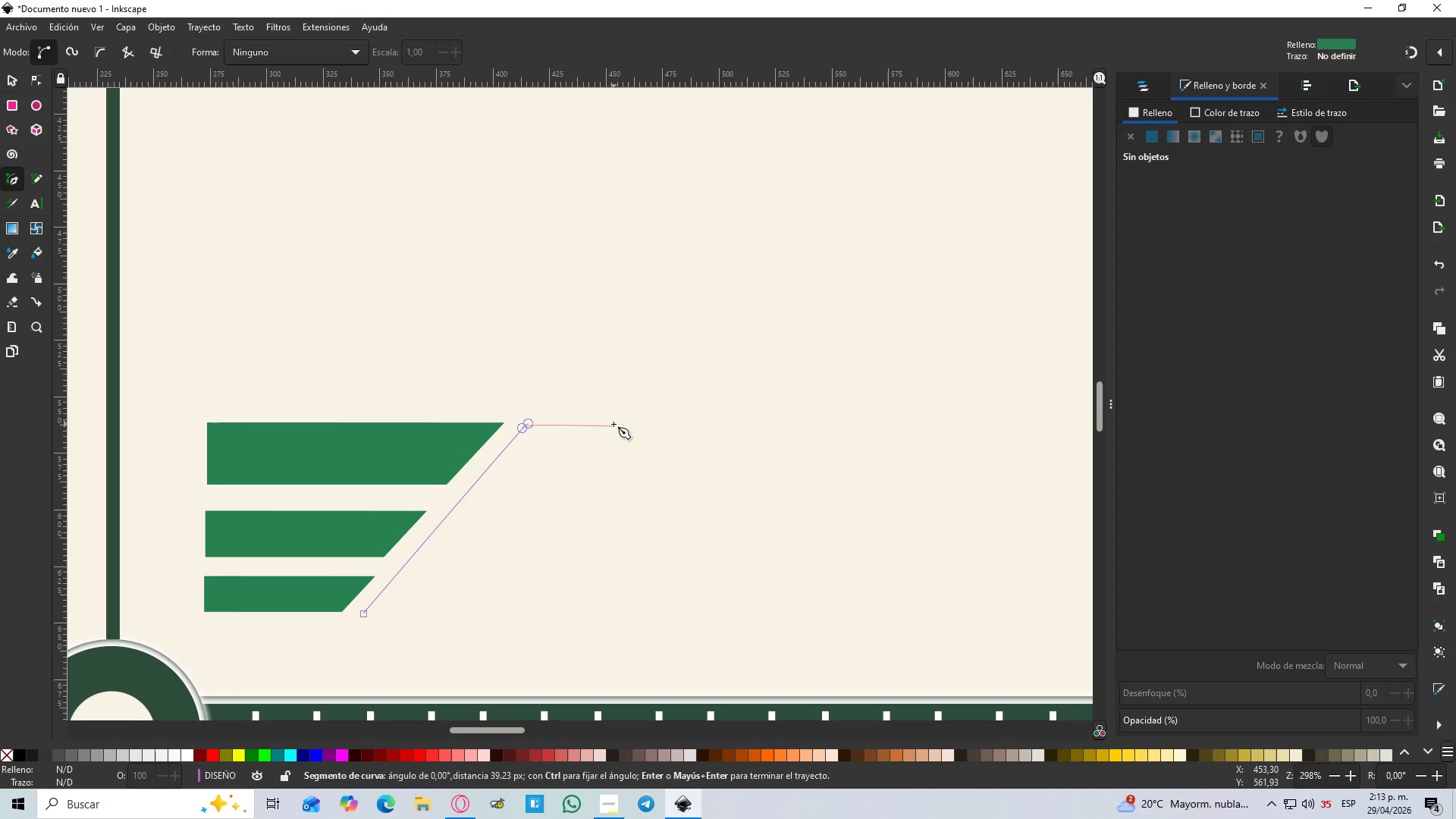 
key(Control+ControlLeft)
 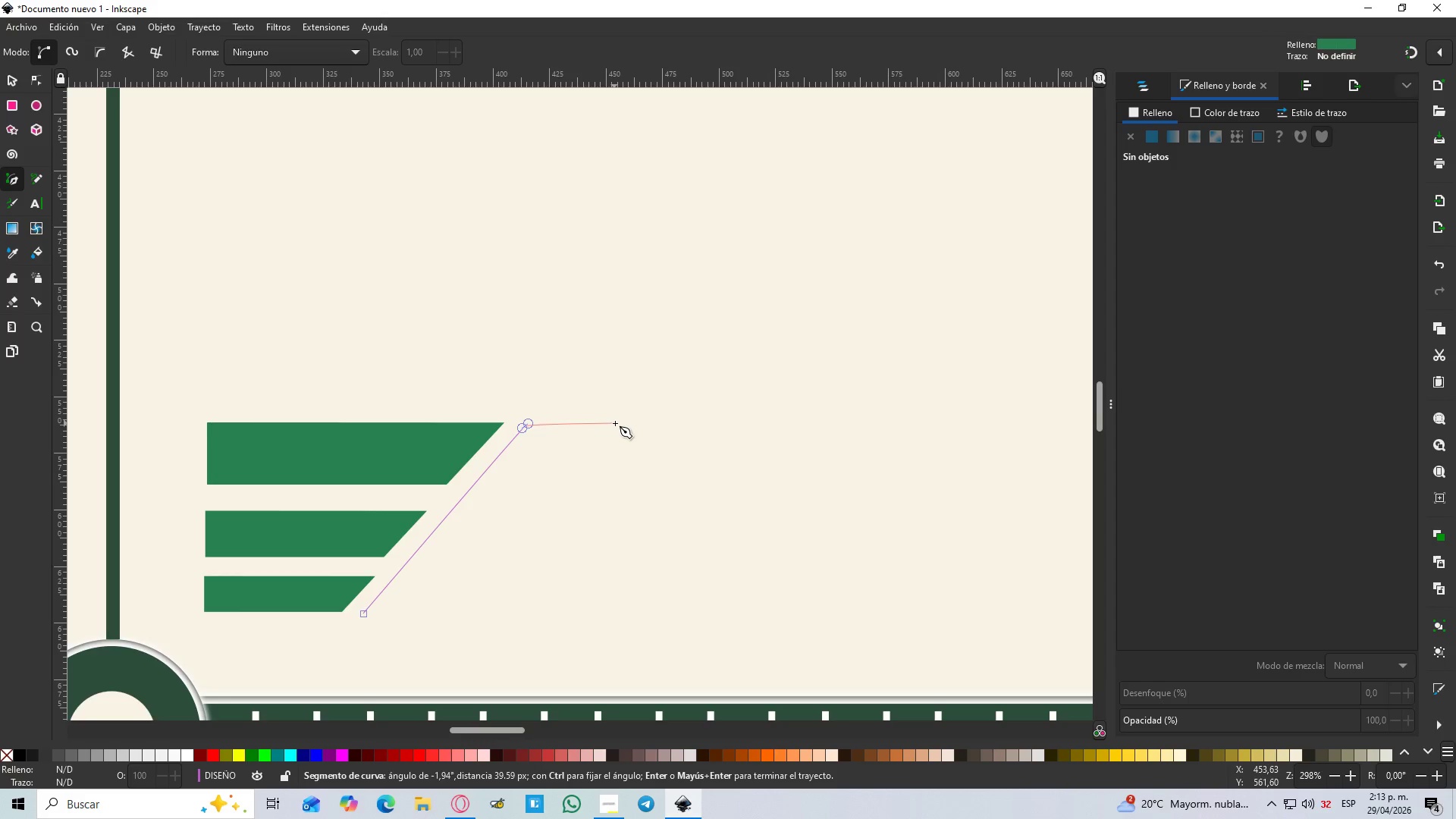 
hold_key(key=ControlLeft, duration=1.33)
left_click([619, 423])
 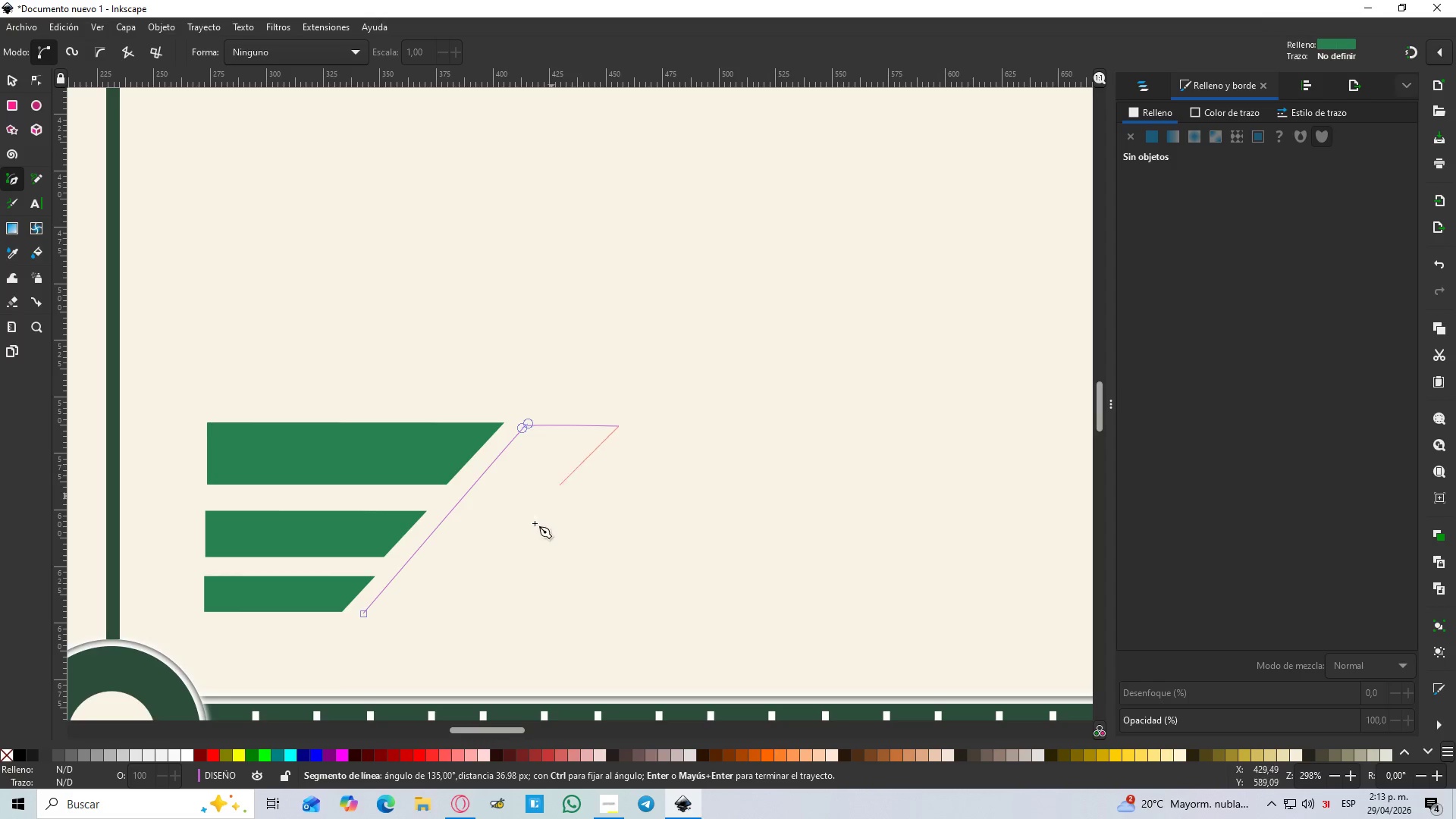 
hold_key(key=ControlLeft, duration=1.5)
 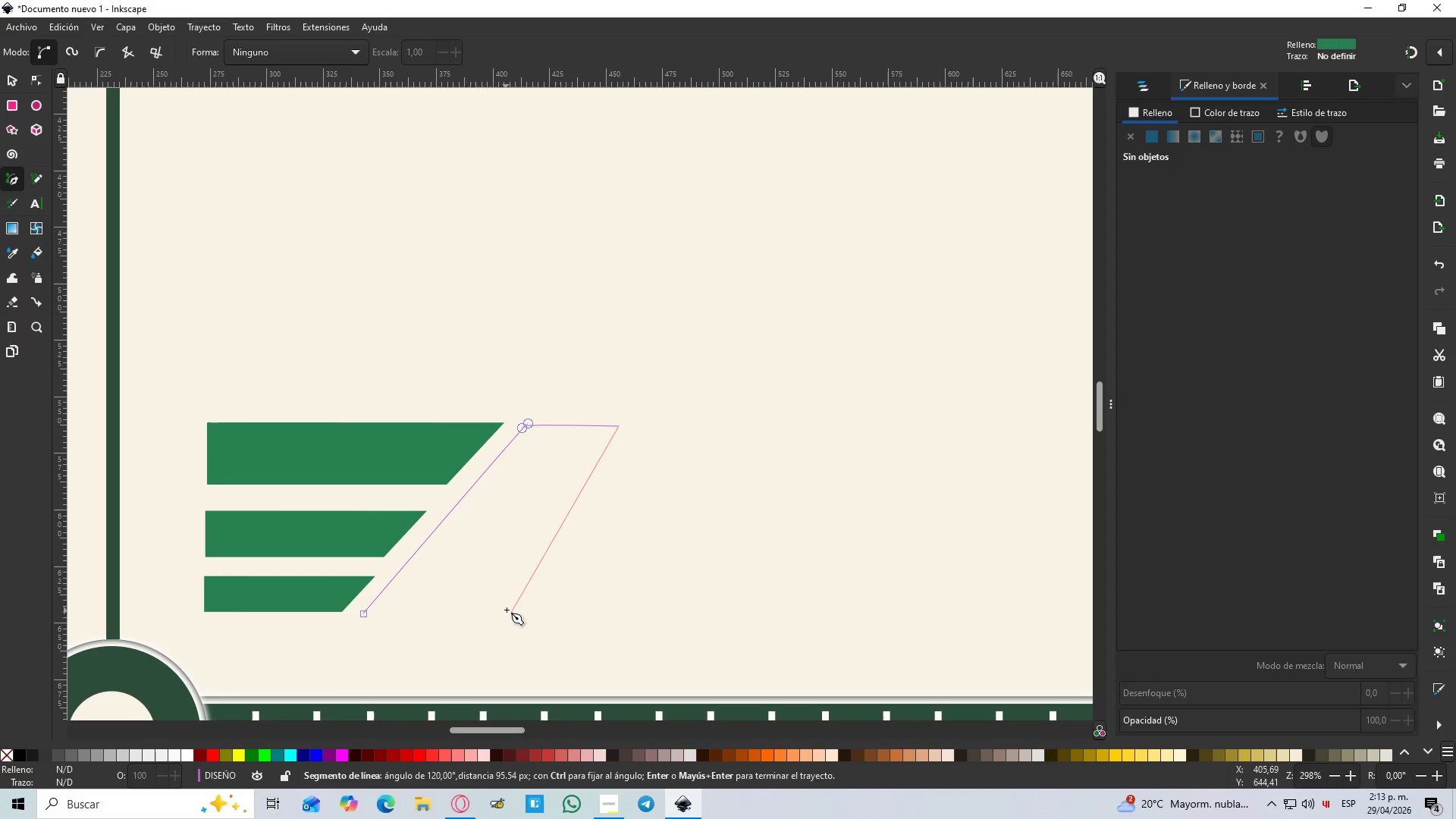 
hold_key(key=ControlLeft, duration=1.51)
 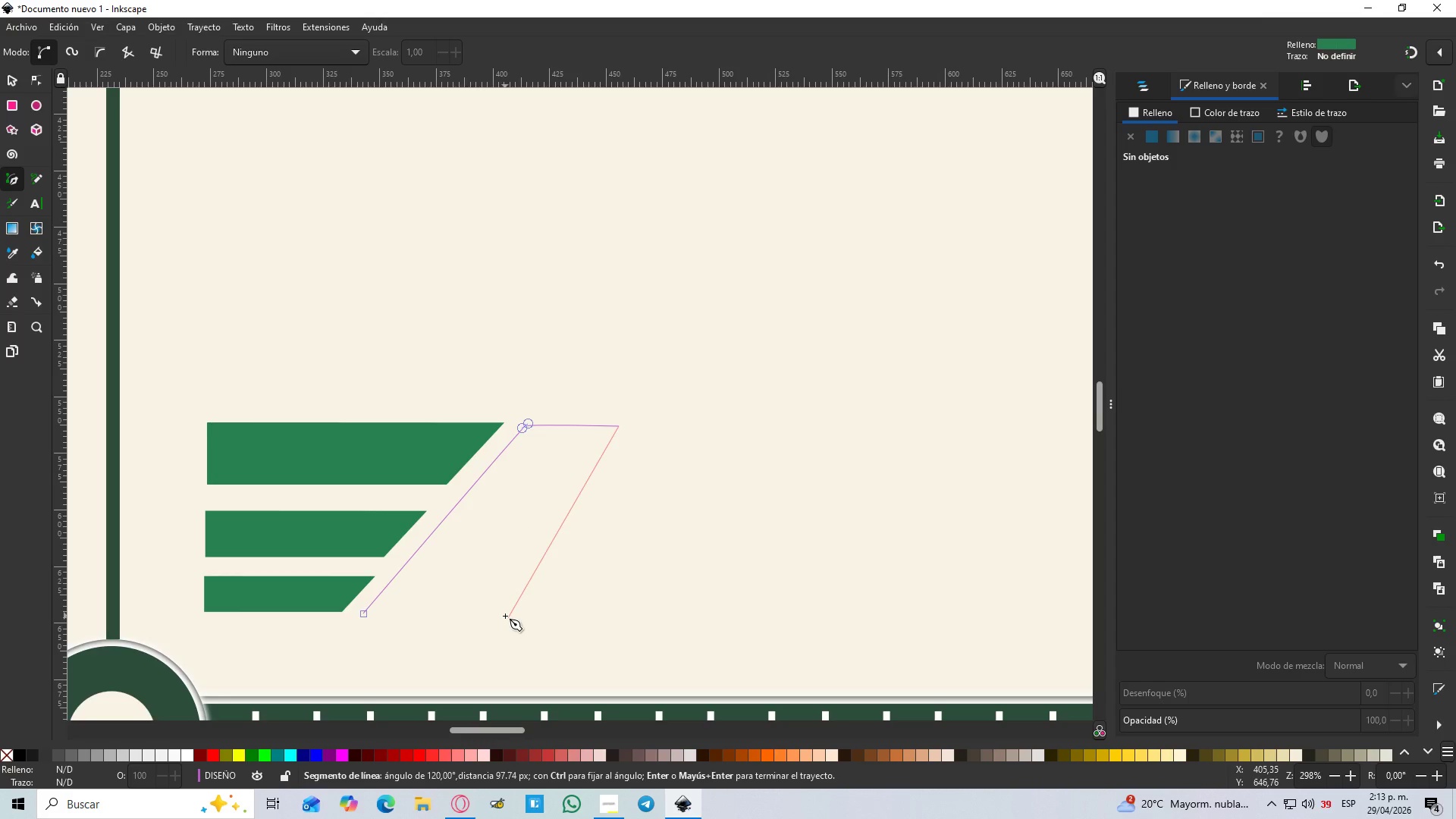 
hold_key(key=ControlLeft, duration=0.95)
left_click([505, 616])
 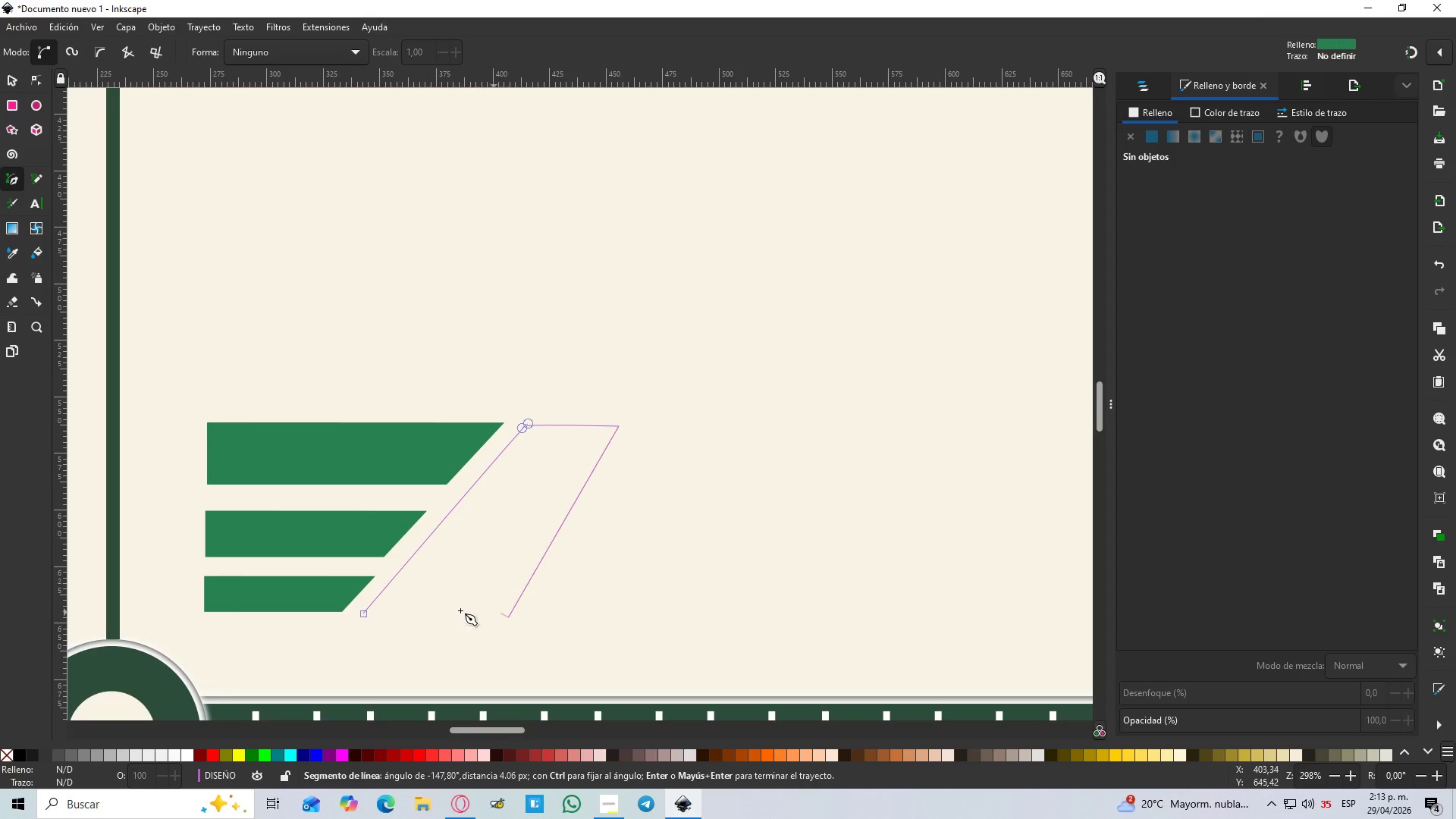 
hold_key(key=ControlLeft, duration=1.31)
left_click([366, 614])
 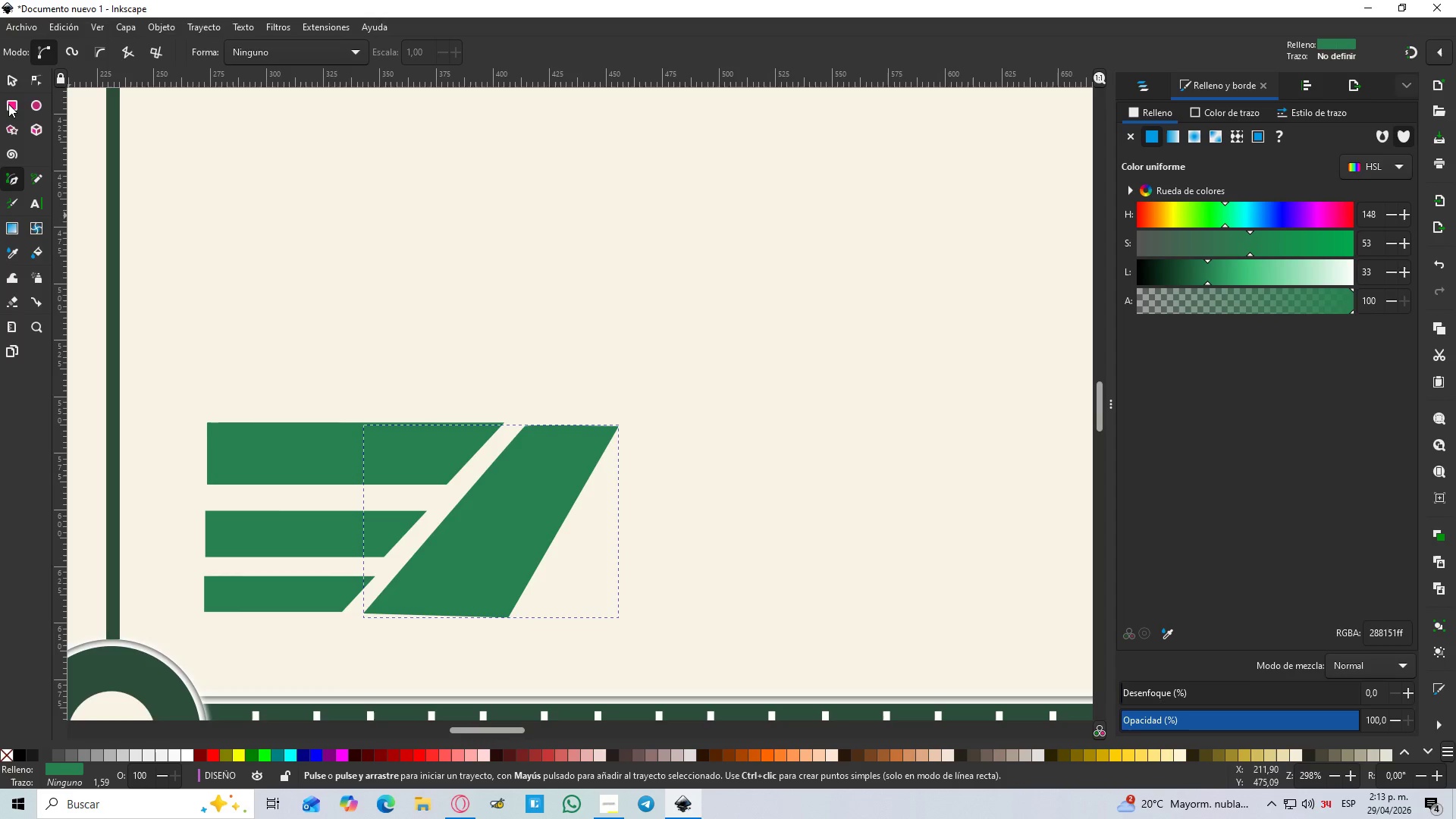 
left_click([12, 83])
 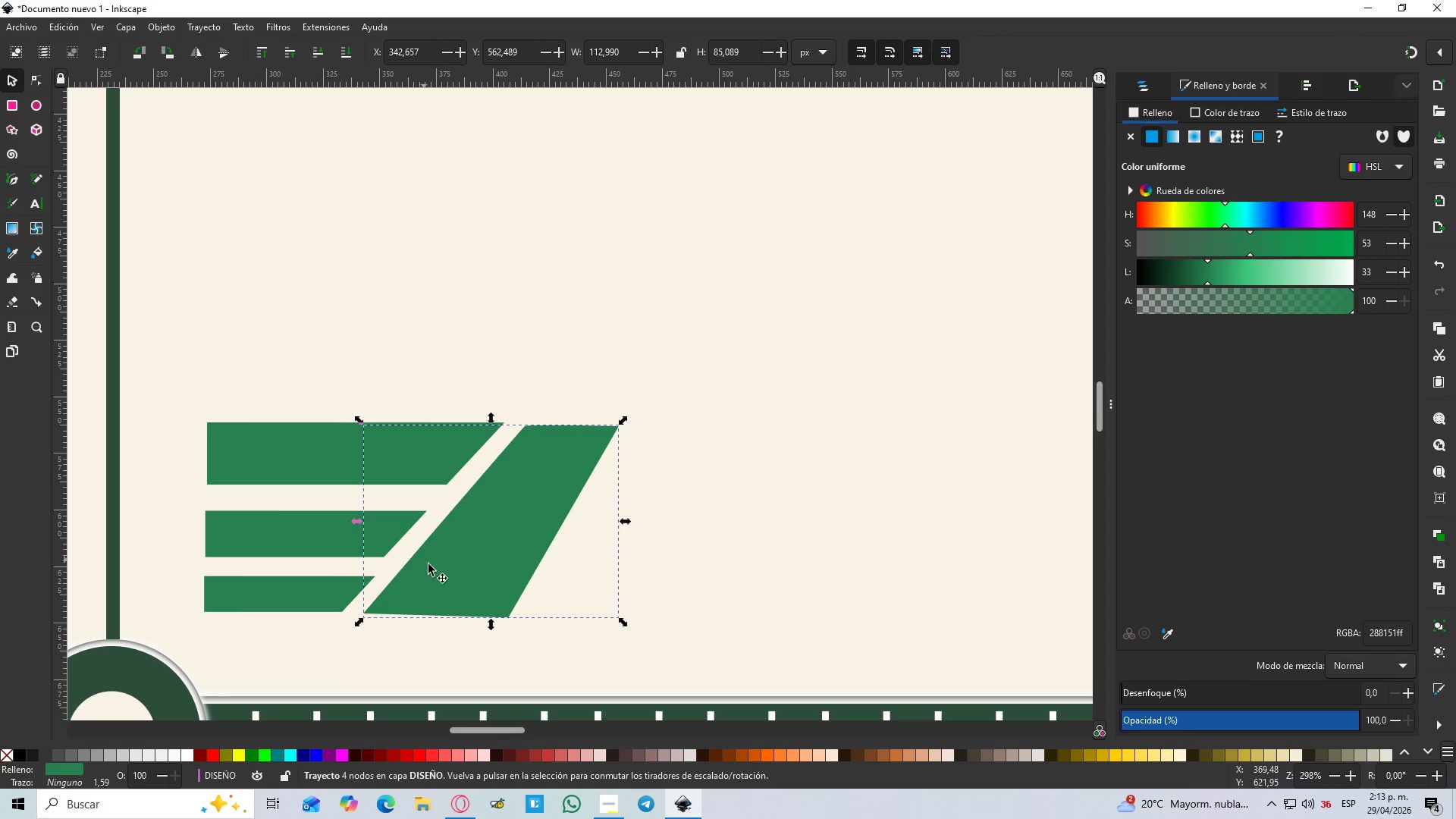 
hold_key(key=ControlLeft, duration=0.62)
scroll: coordinate [503, 636], scroll_direction: up, amount: 2.0
 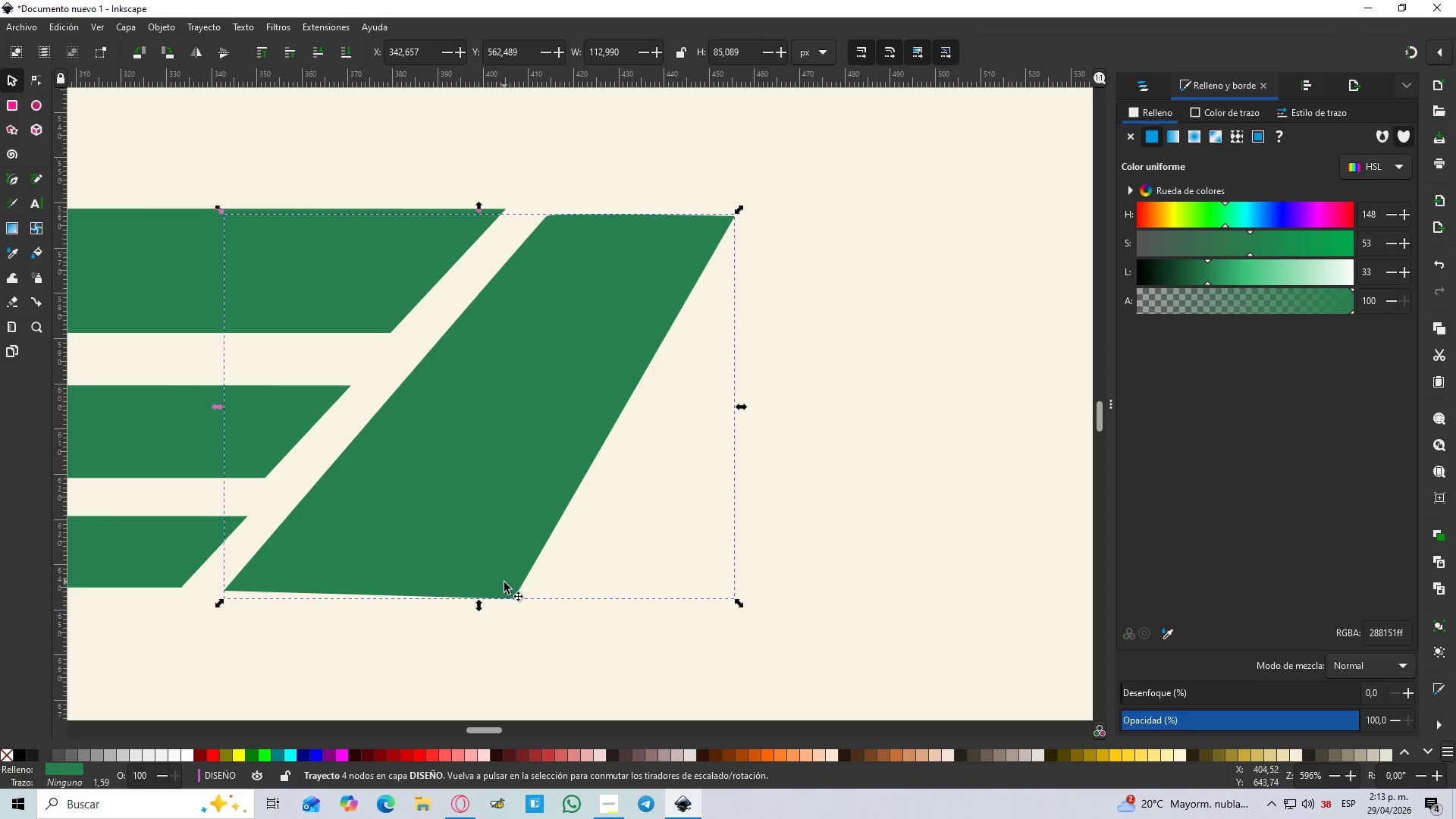 
key(A)
 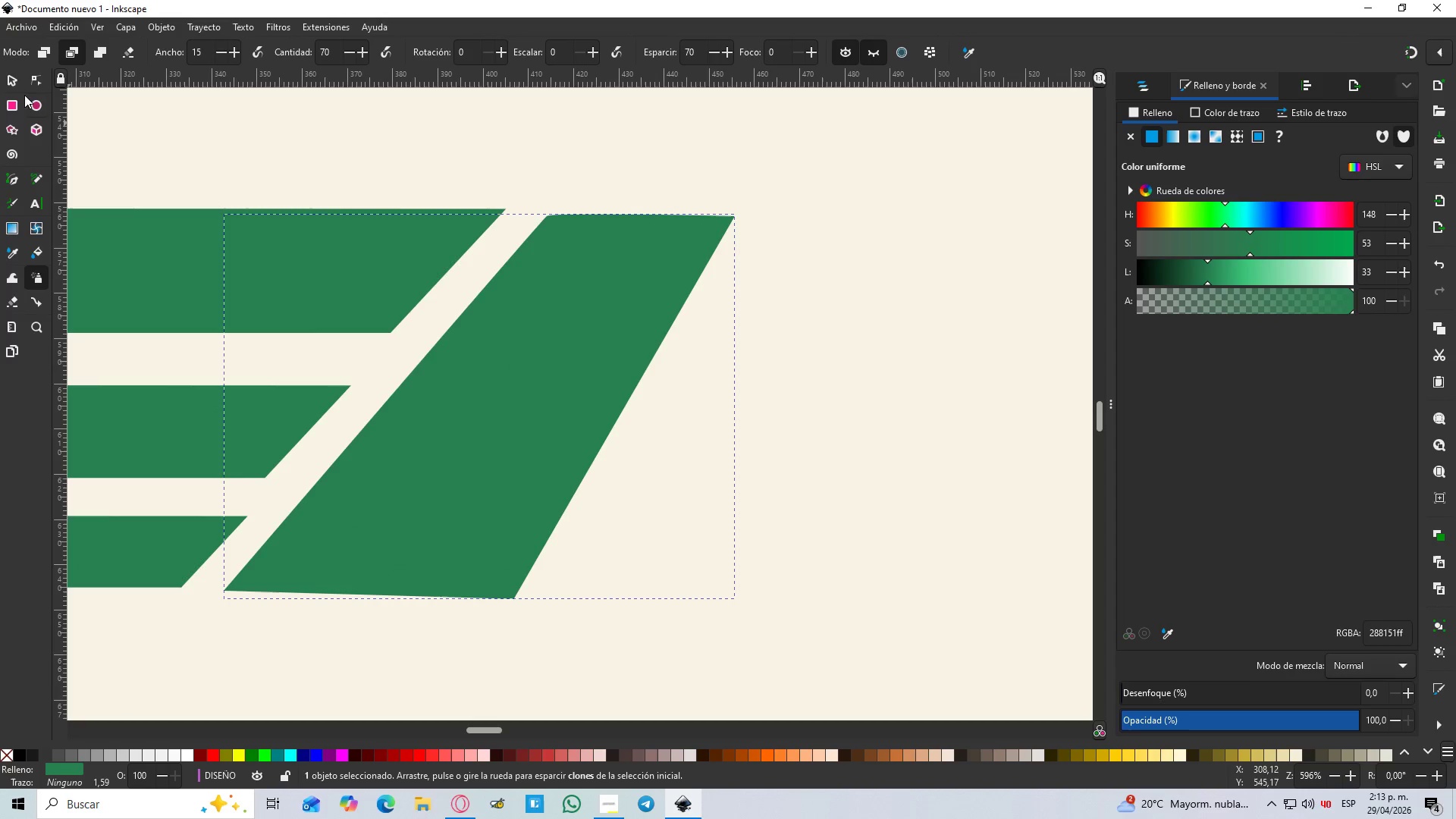 
left_click([32, 79])
 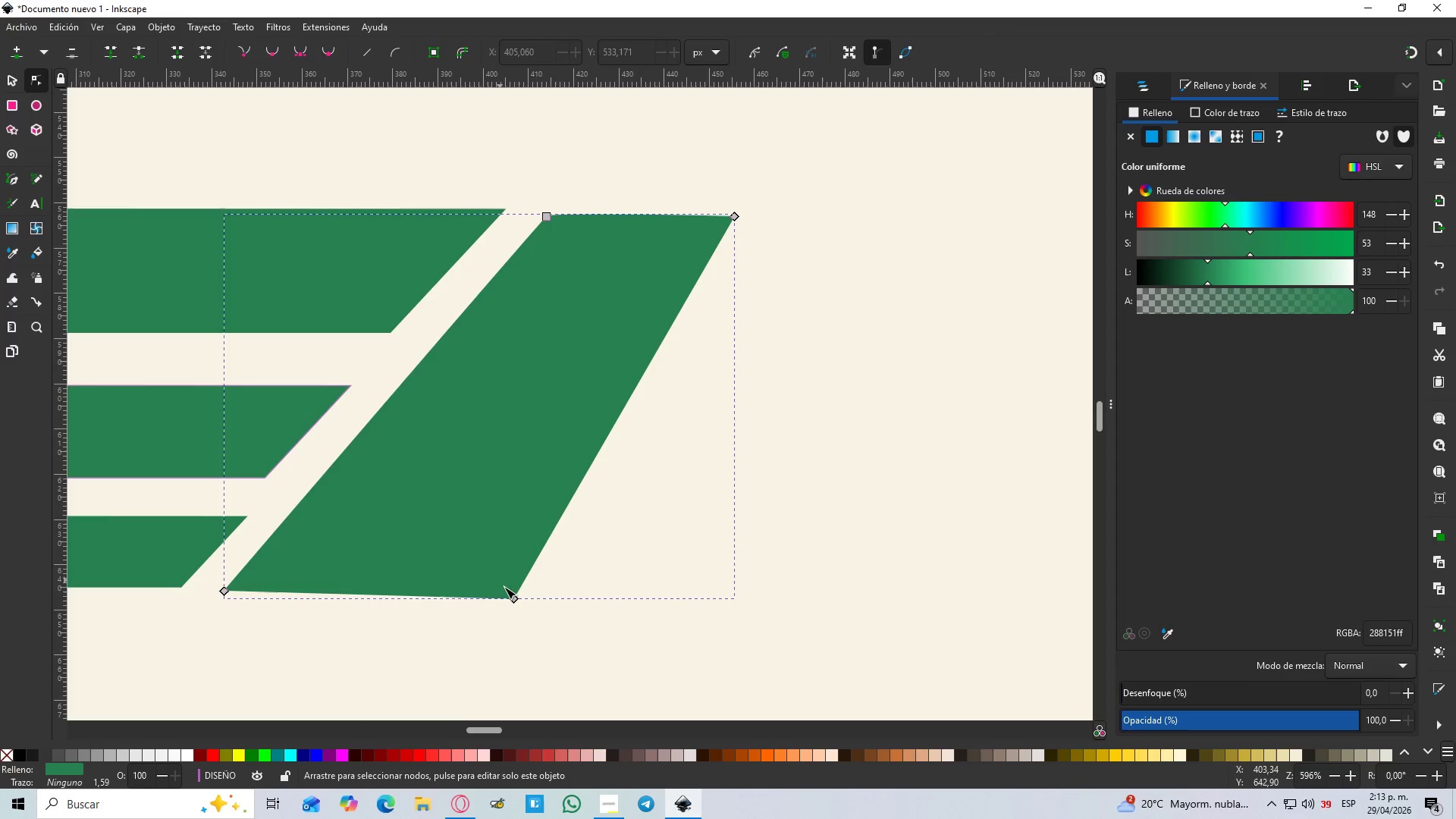 
hold_key(key=ControlLeft, duration=0.45)
scroll: coordinate [523, 608], scroll_direction: up, amount: 1.0
 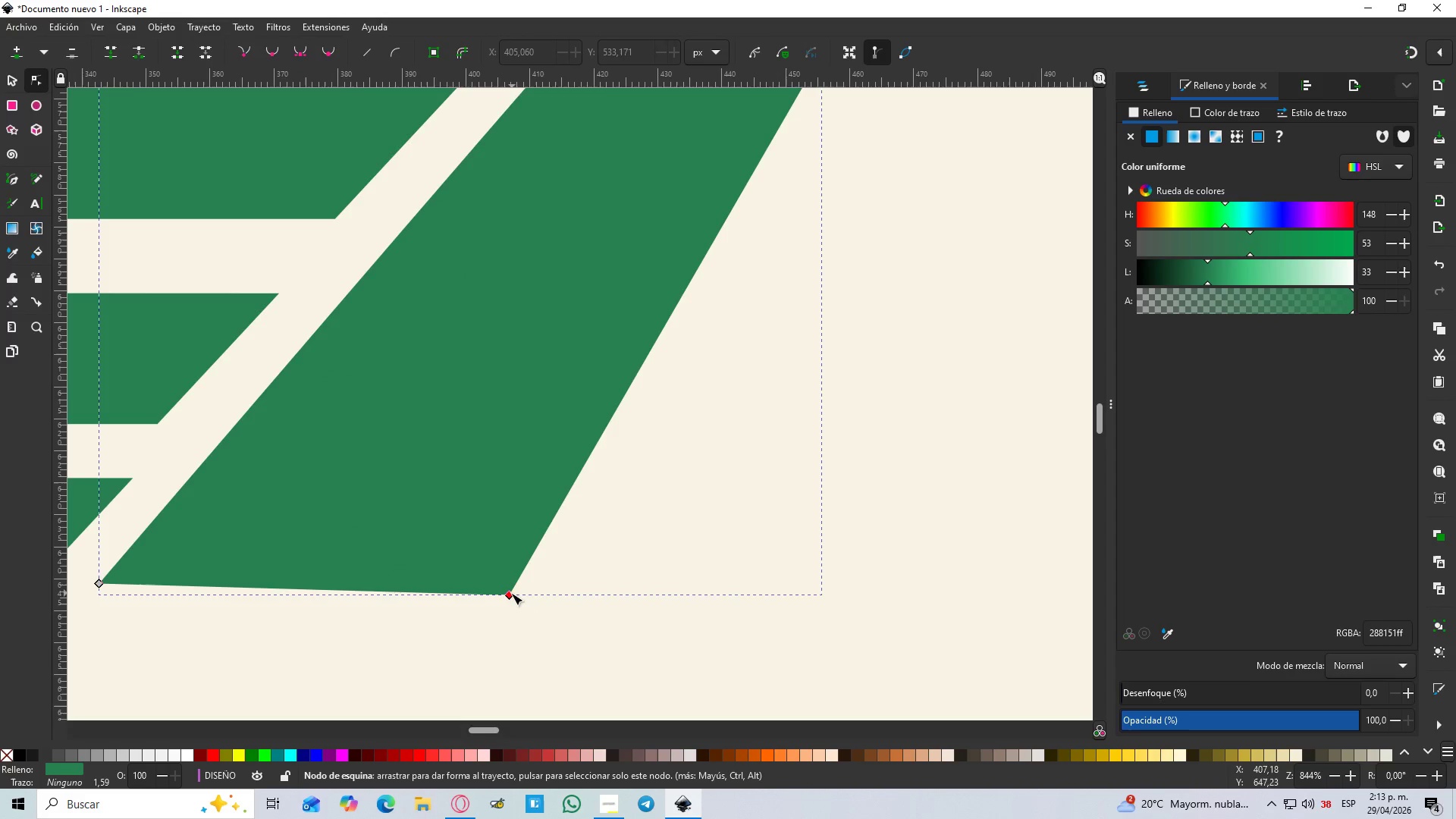 
left_click_drag(start_coordinate=[509, 595], to_coordinate=[513, 584])
 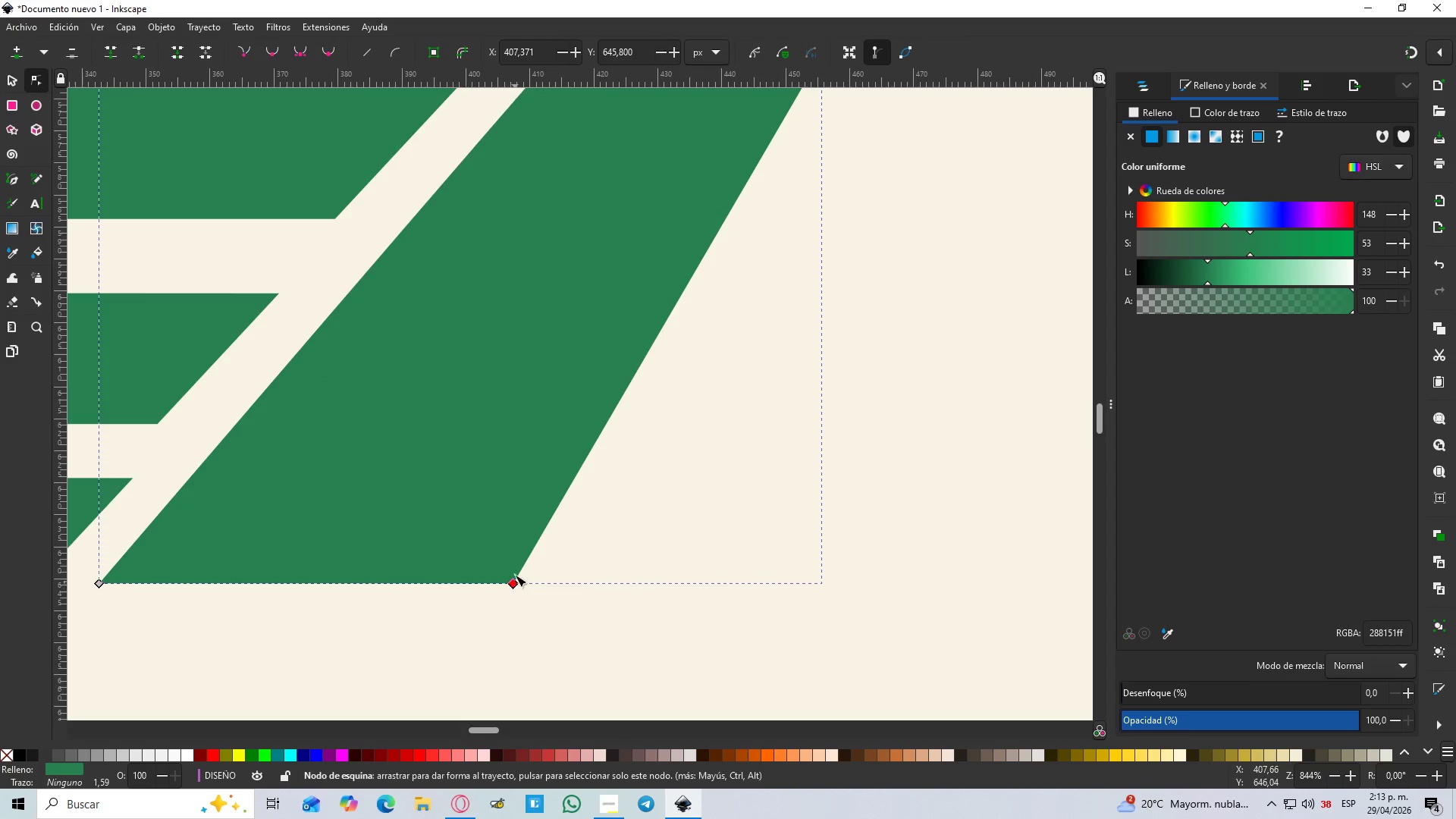 
hold_key(key=ControlLeft, duration=0.62)
scroll: coordinate [515, 570], scroll_direction: down, amount: 3.0
 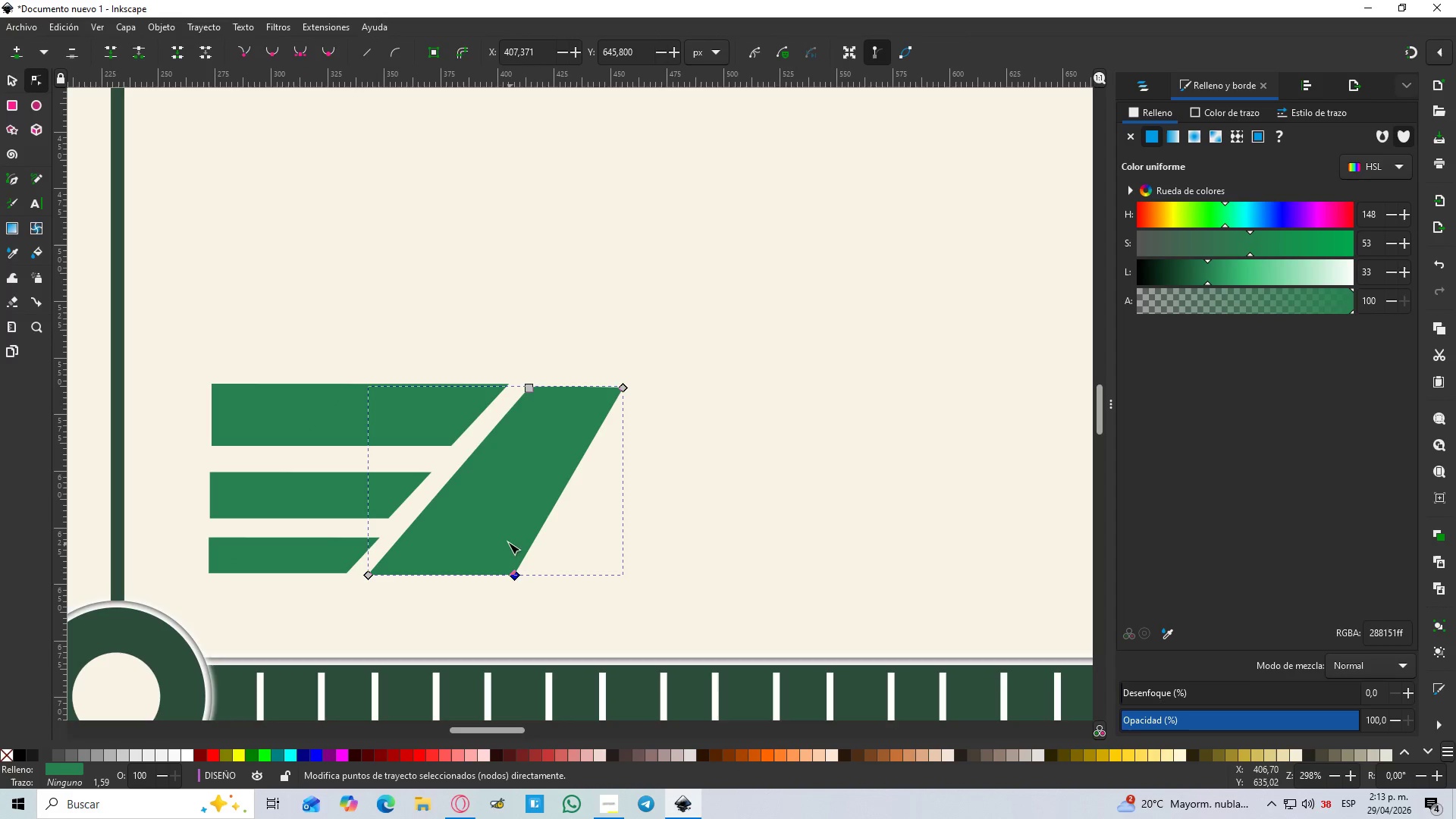 
left_click([500, 534])
 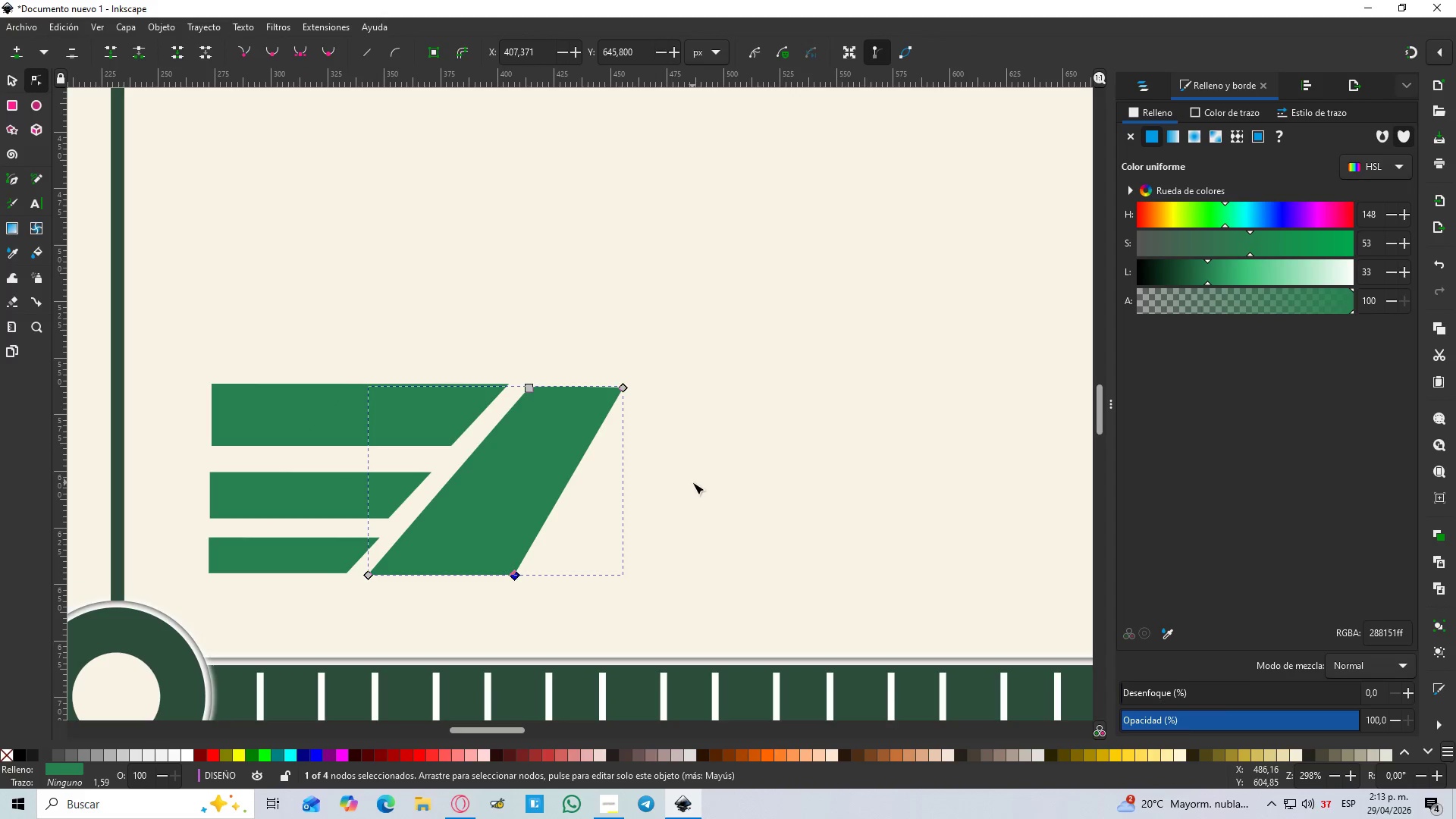 
double_click([516, 501])
 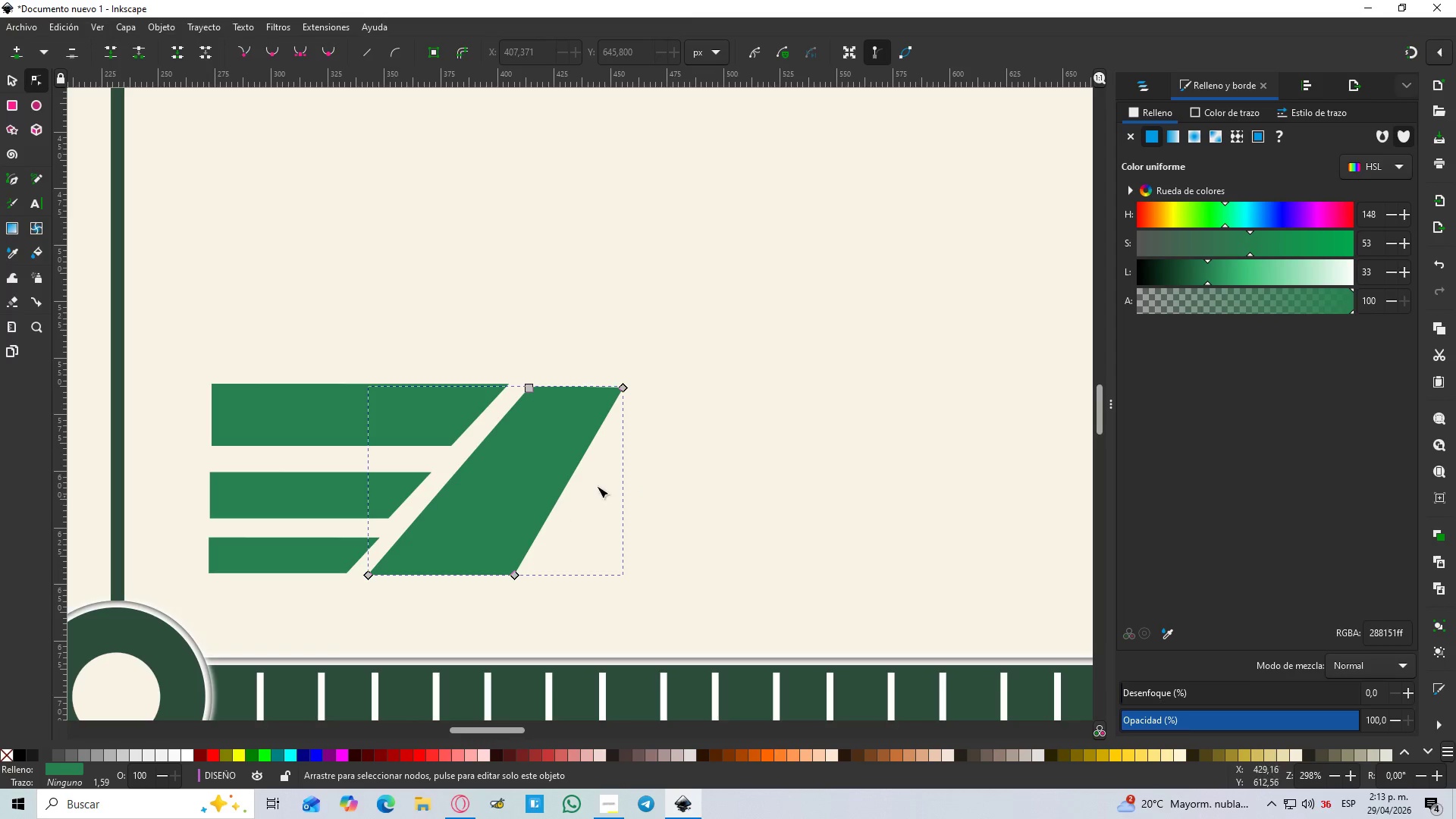 
left_click([707, 454])
 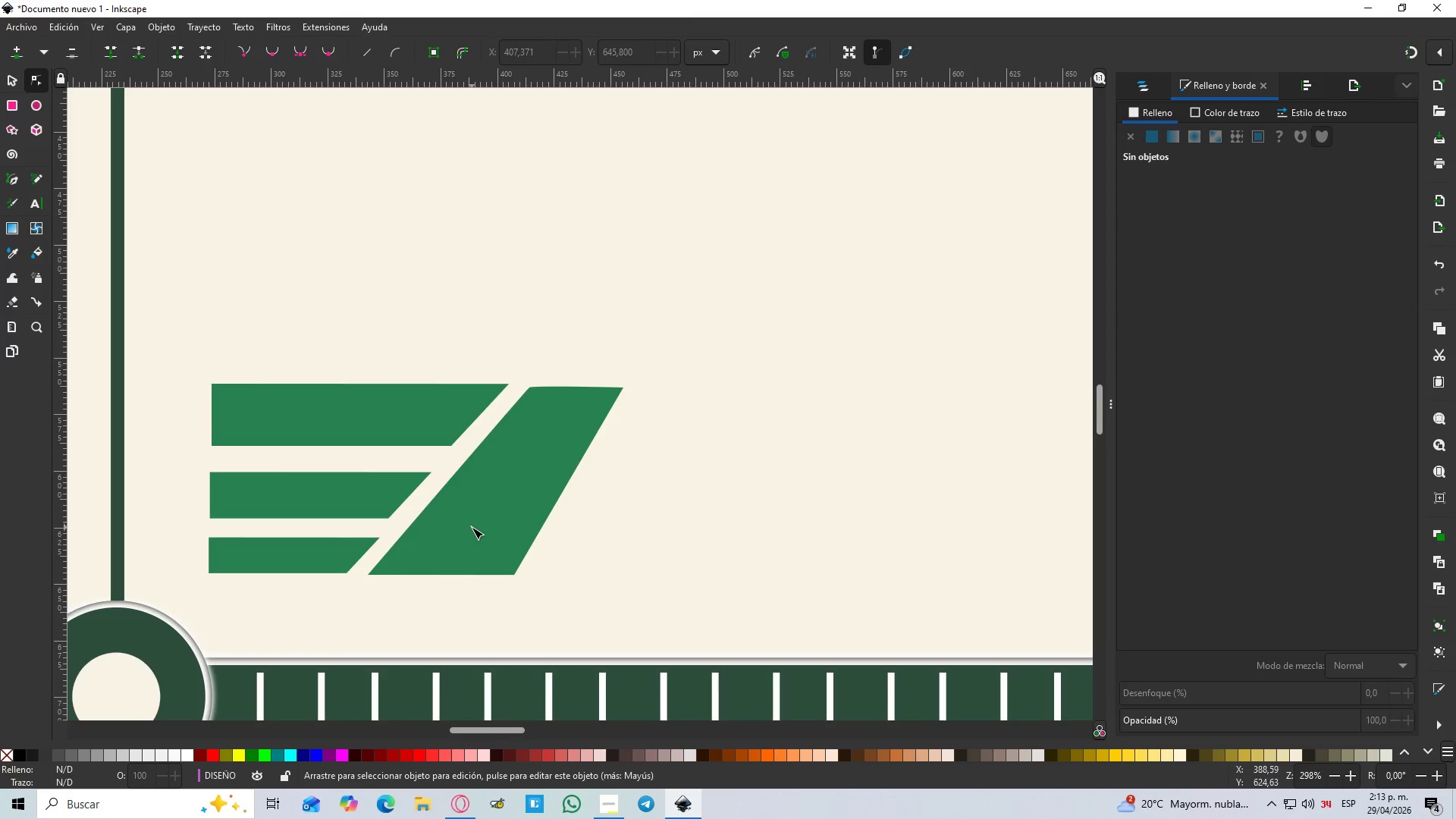 
left_click([472, 527])
 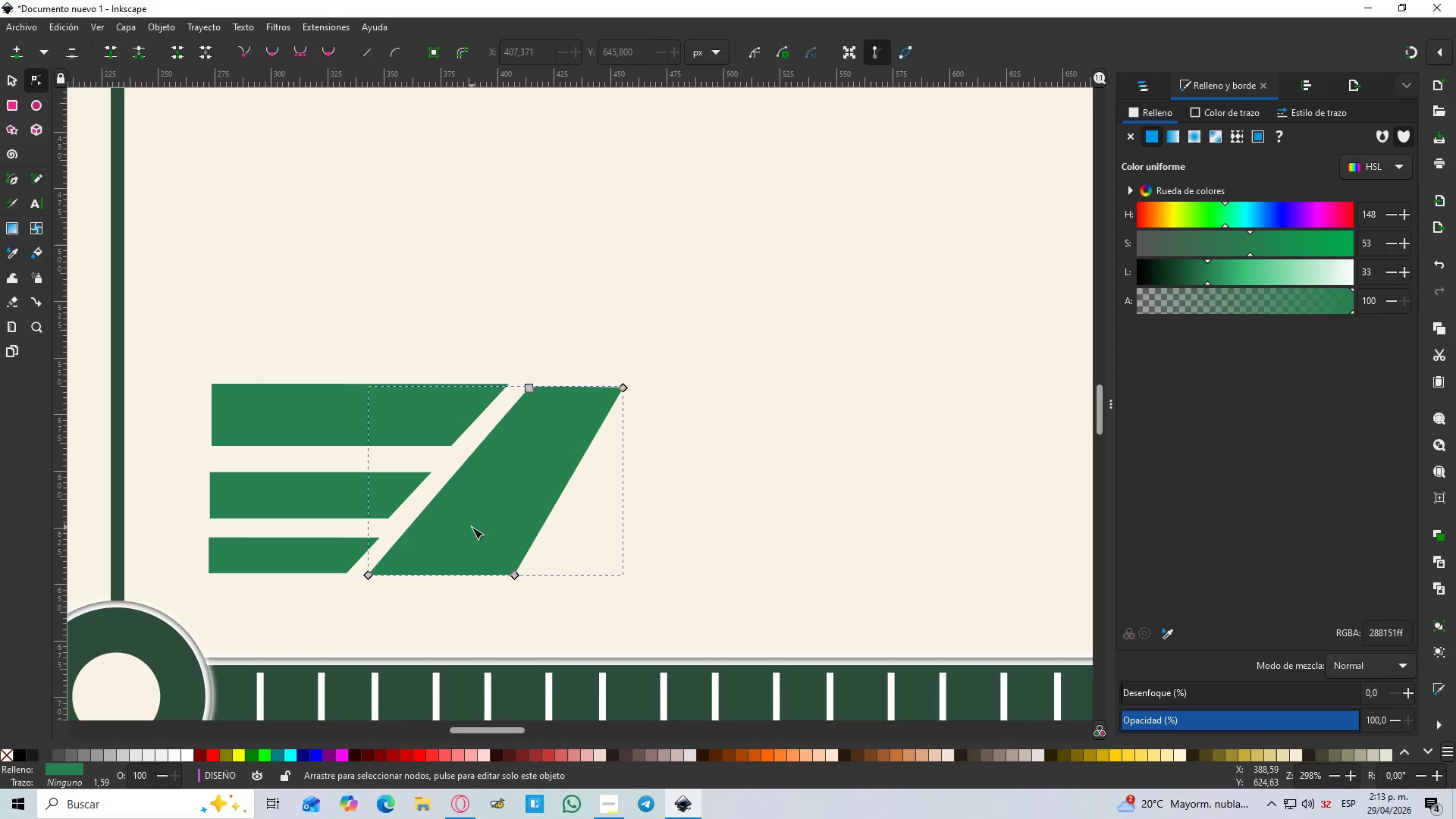 
key(Control+D)
 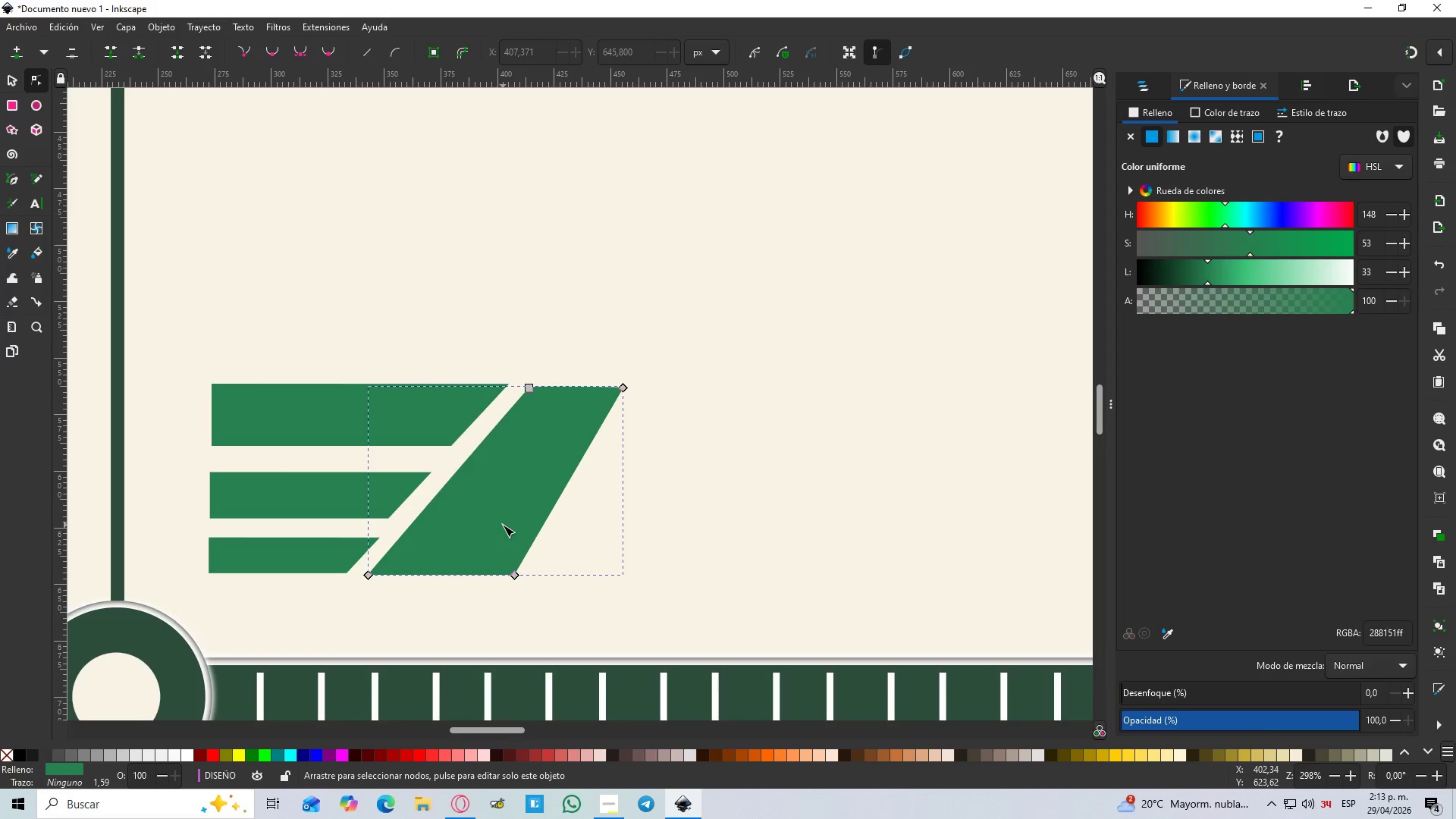 
left_click_drag(start_coordinate=[503, 525], to_coordinate=[541, 488])
 